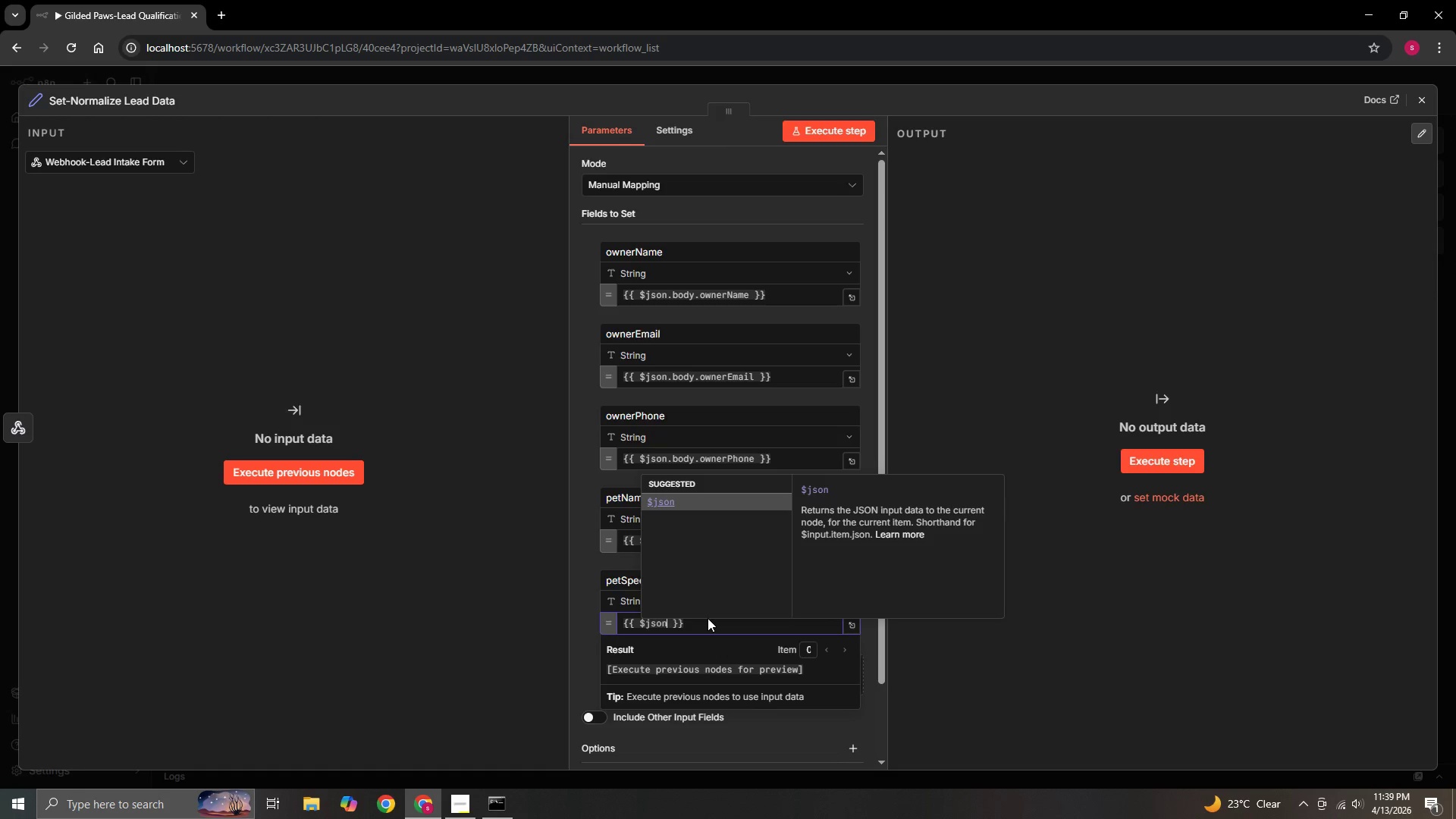 
wait(7.39)
 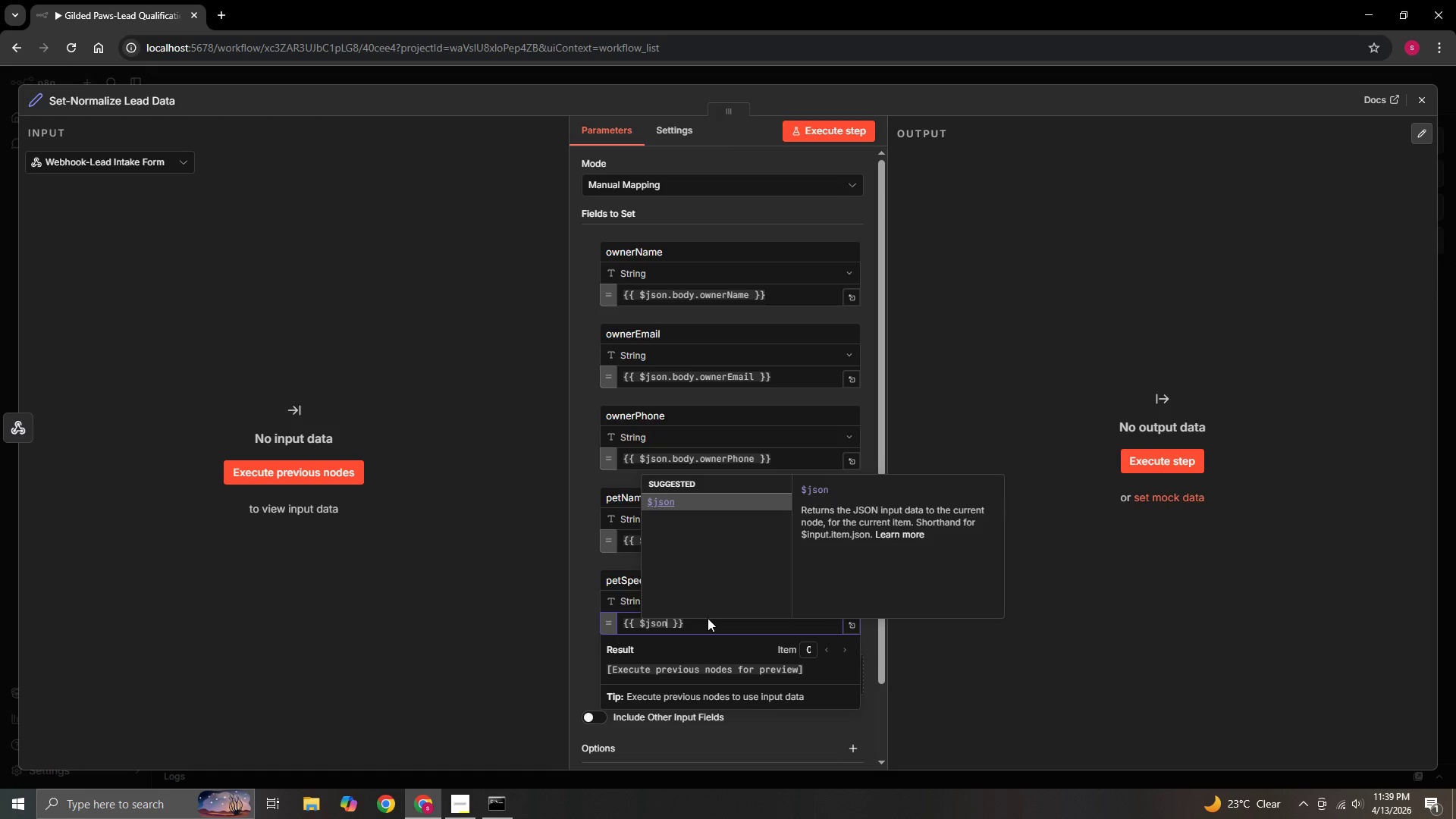 
type(.body)
 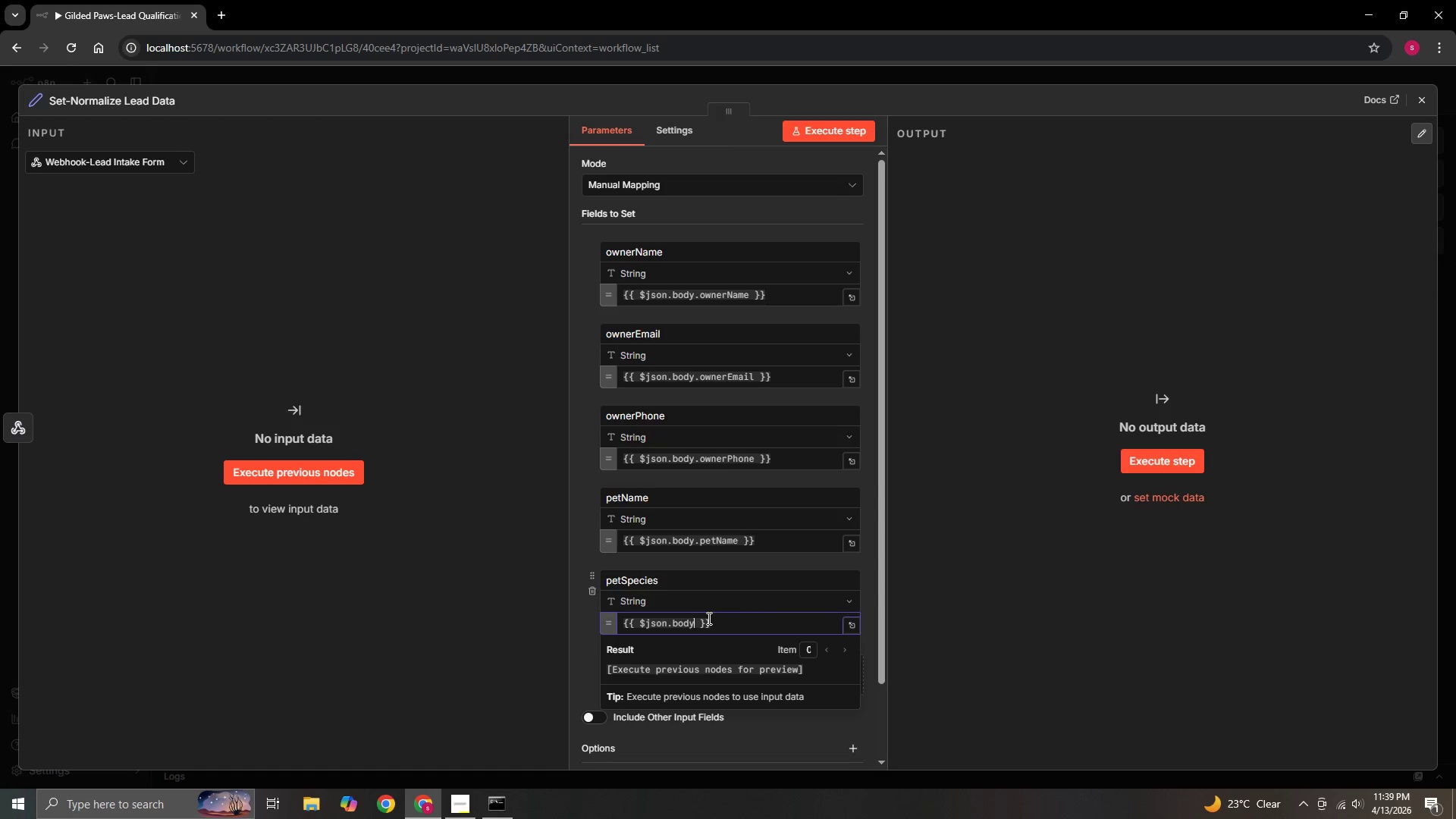 
wait(8.36)
 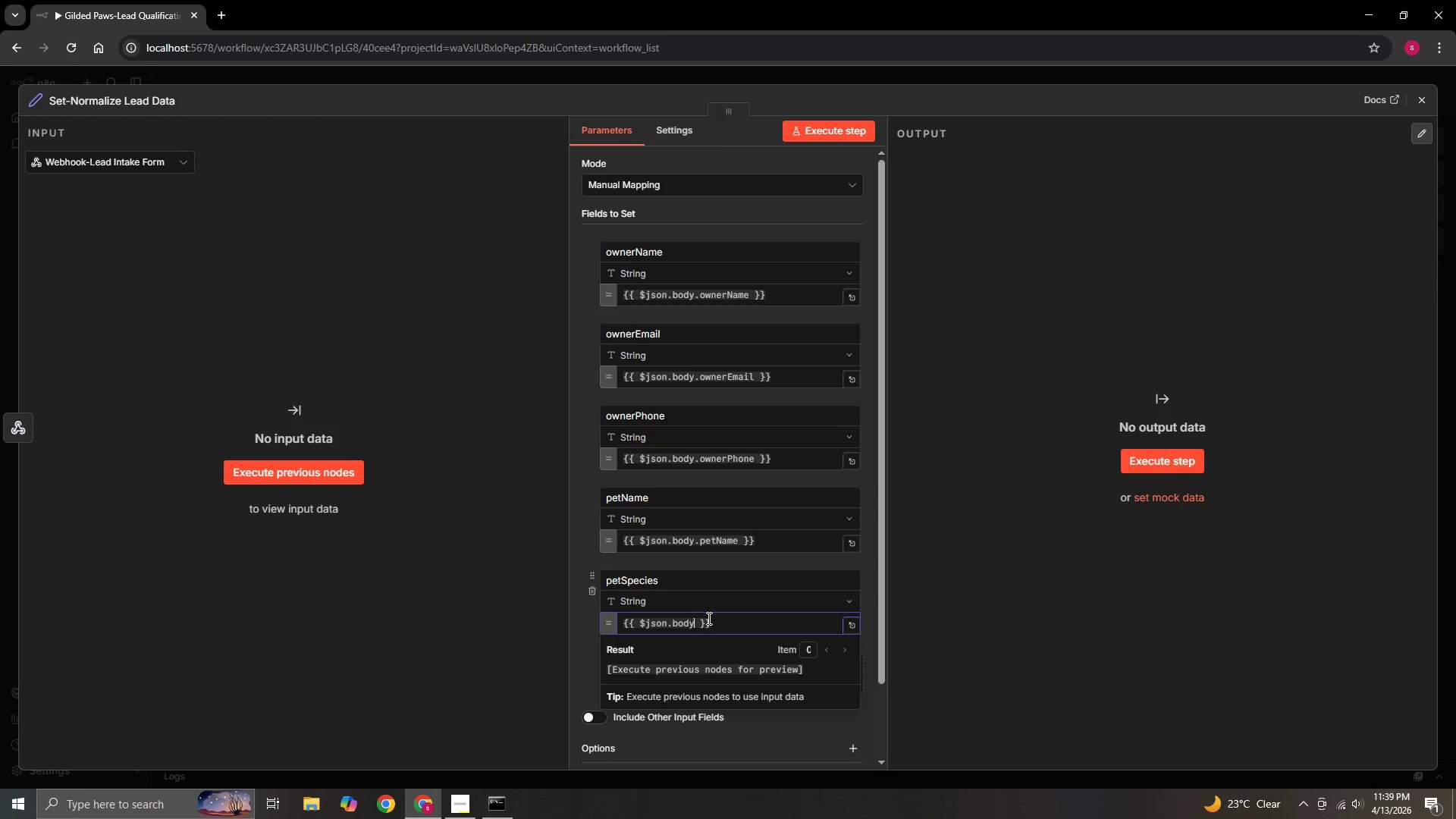 
type(.petS)
 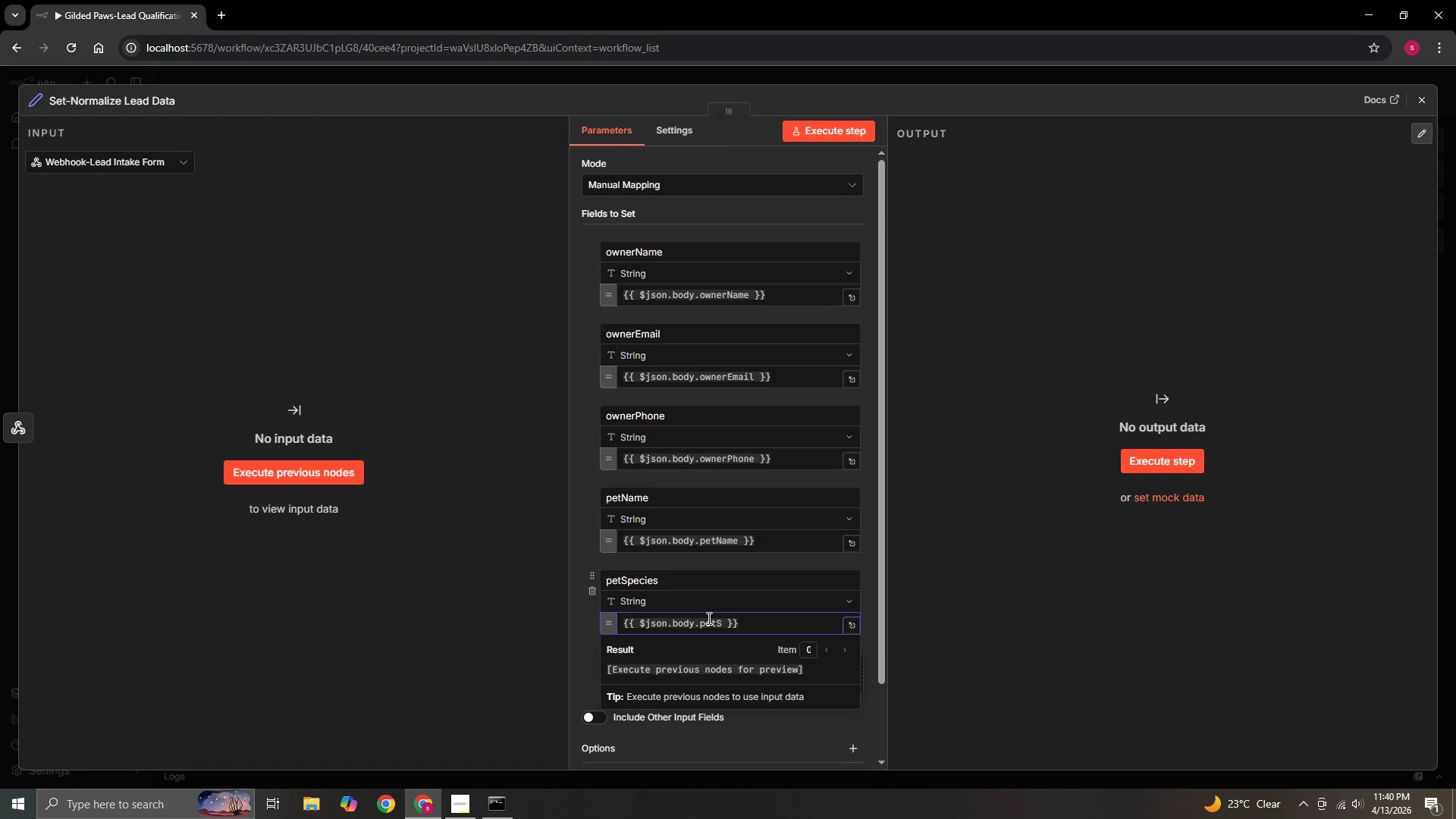 
type(PECIES)
key(Backspace)
key(Backspace)
key(Backspace)
key(Backspace)
key(Backspace)
key(Backspace)
type(p)
 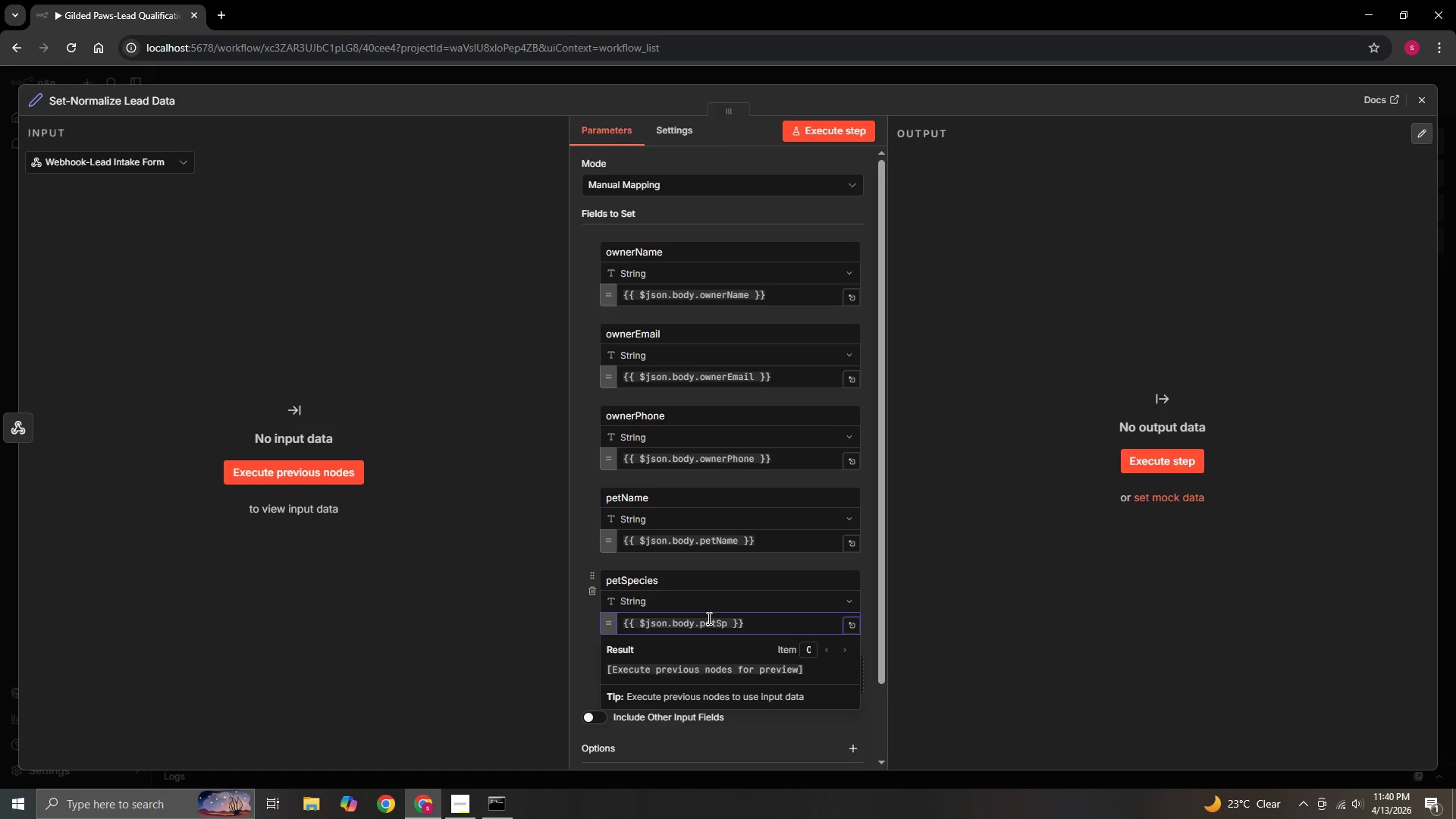 
type(ecies)
 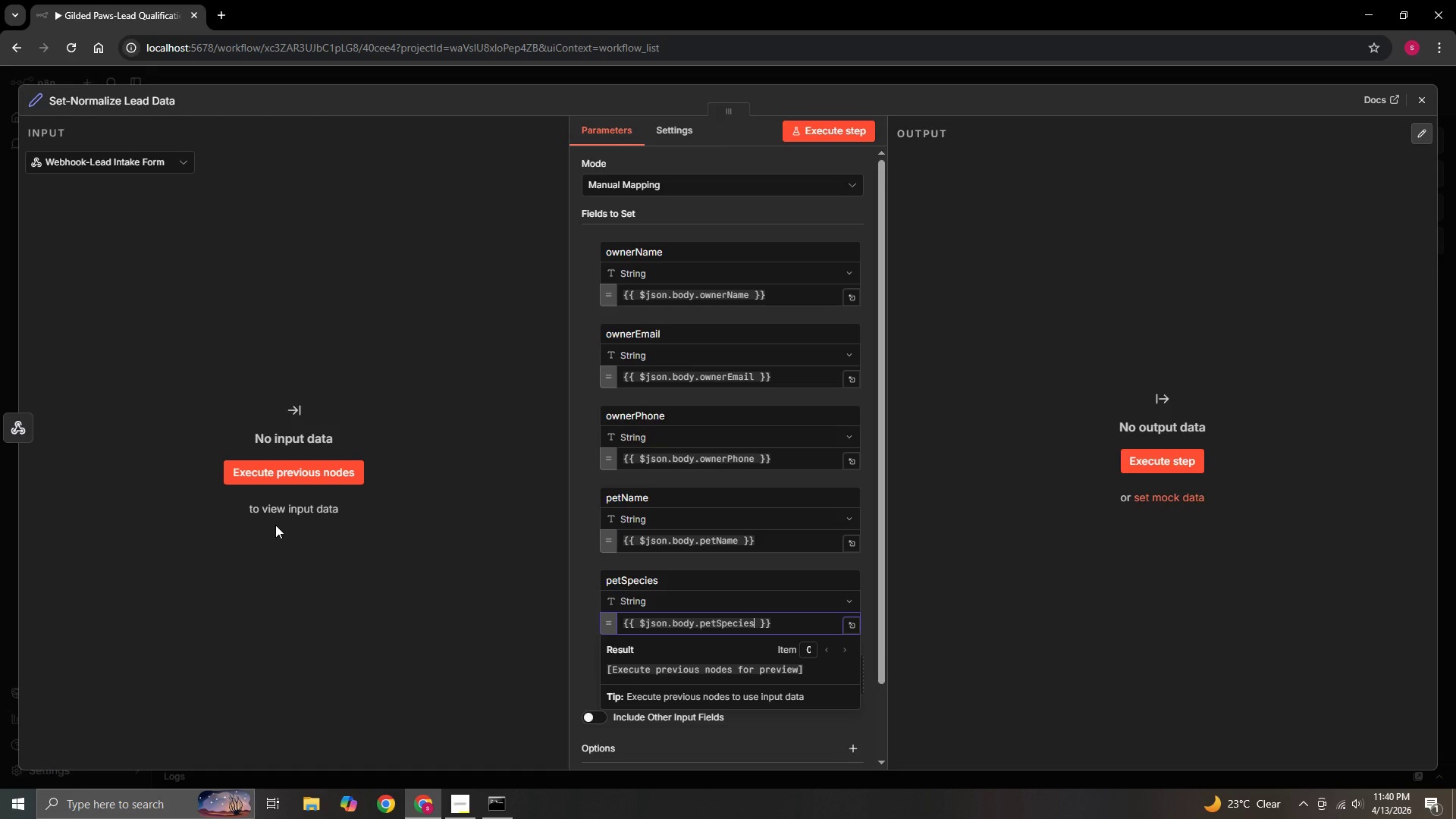 
left_click([356, 622])
 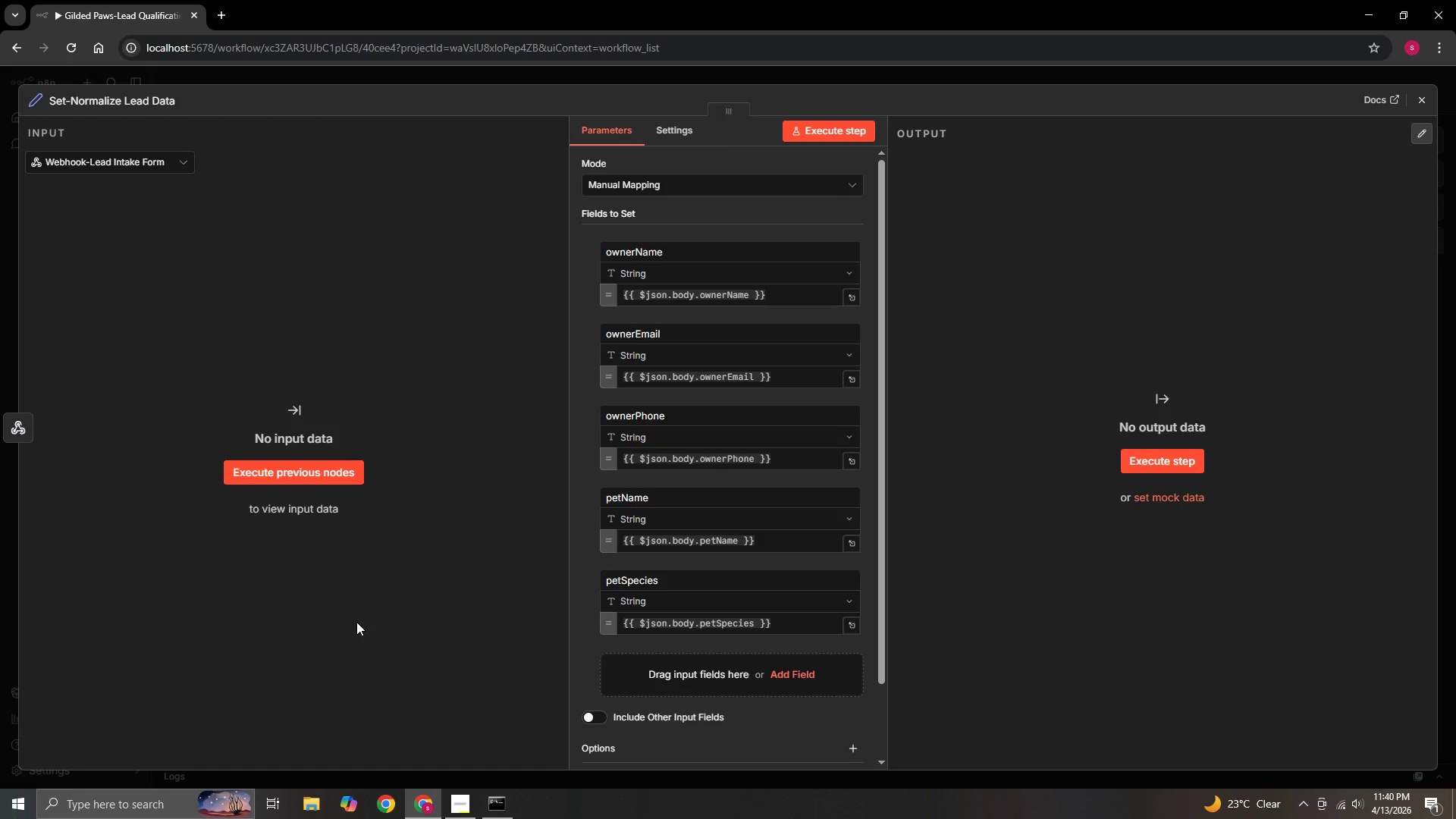 
wait(10.58)
 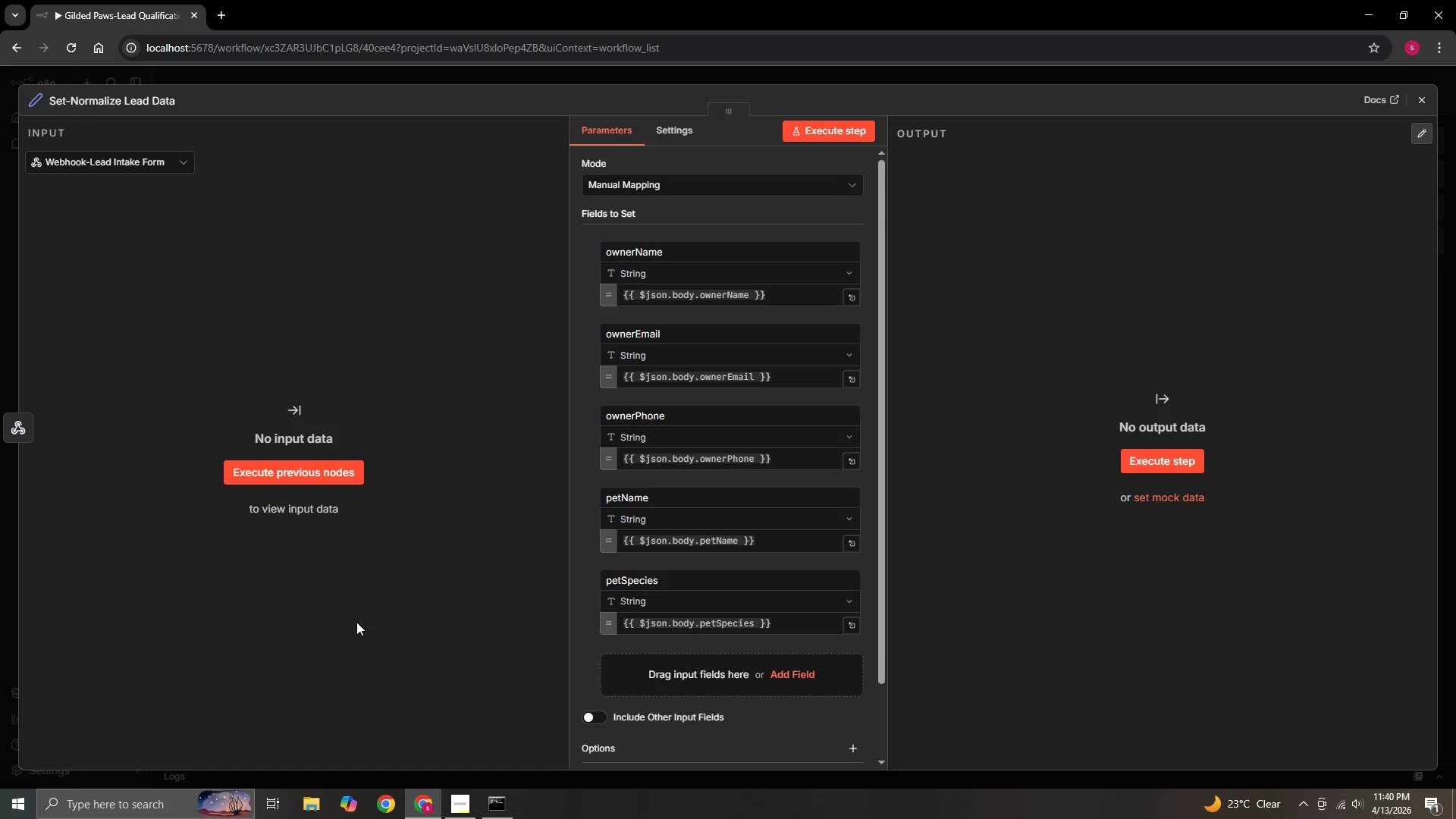 
left_click([795, 676])
 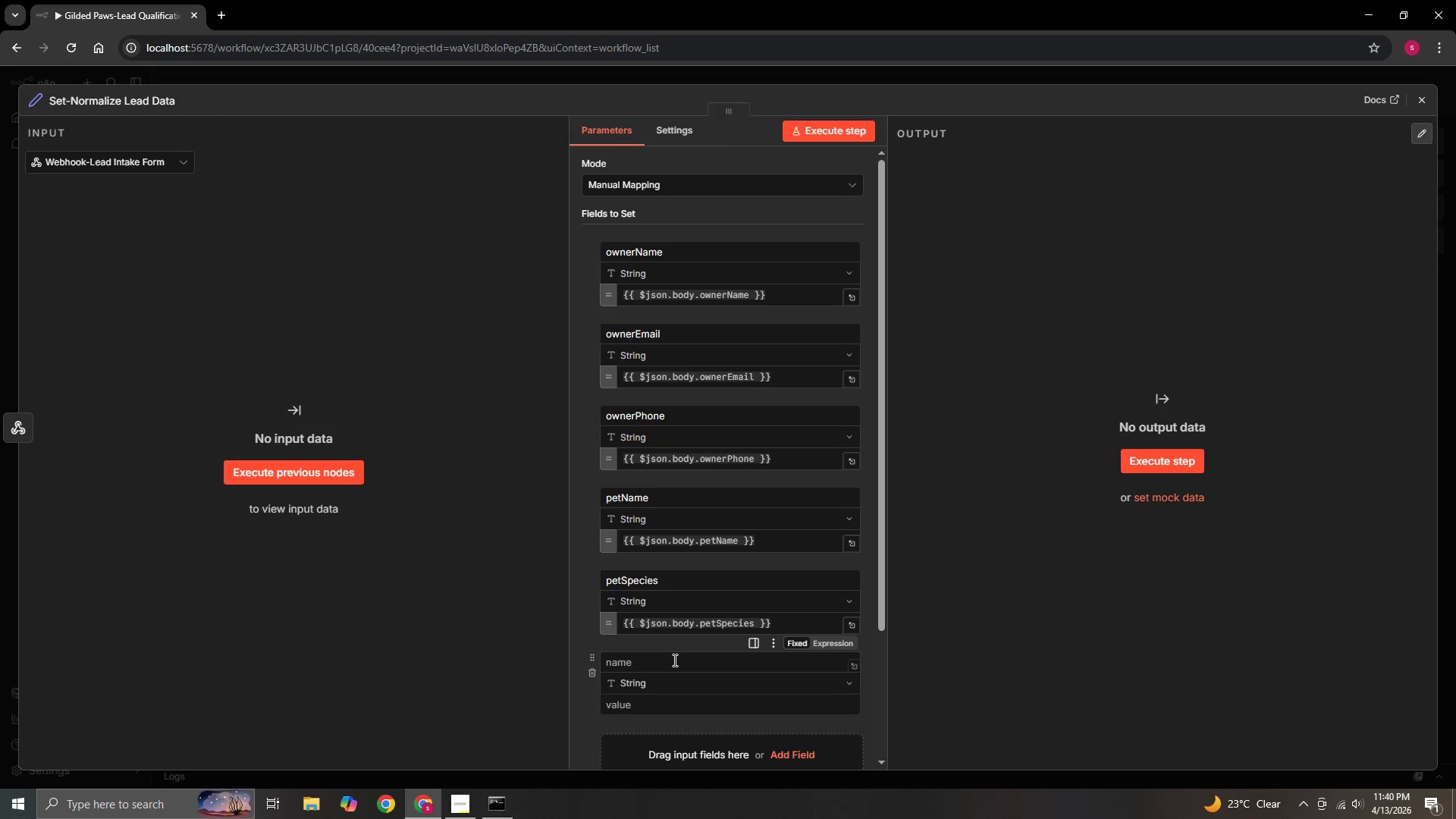 
left_click([673, 660])
 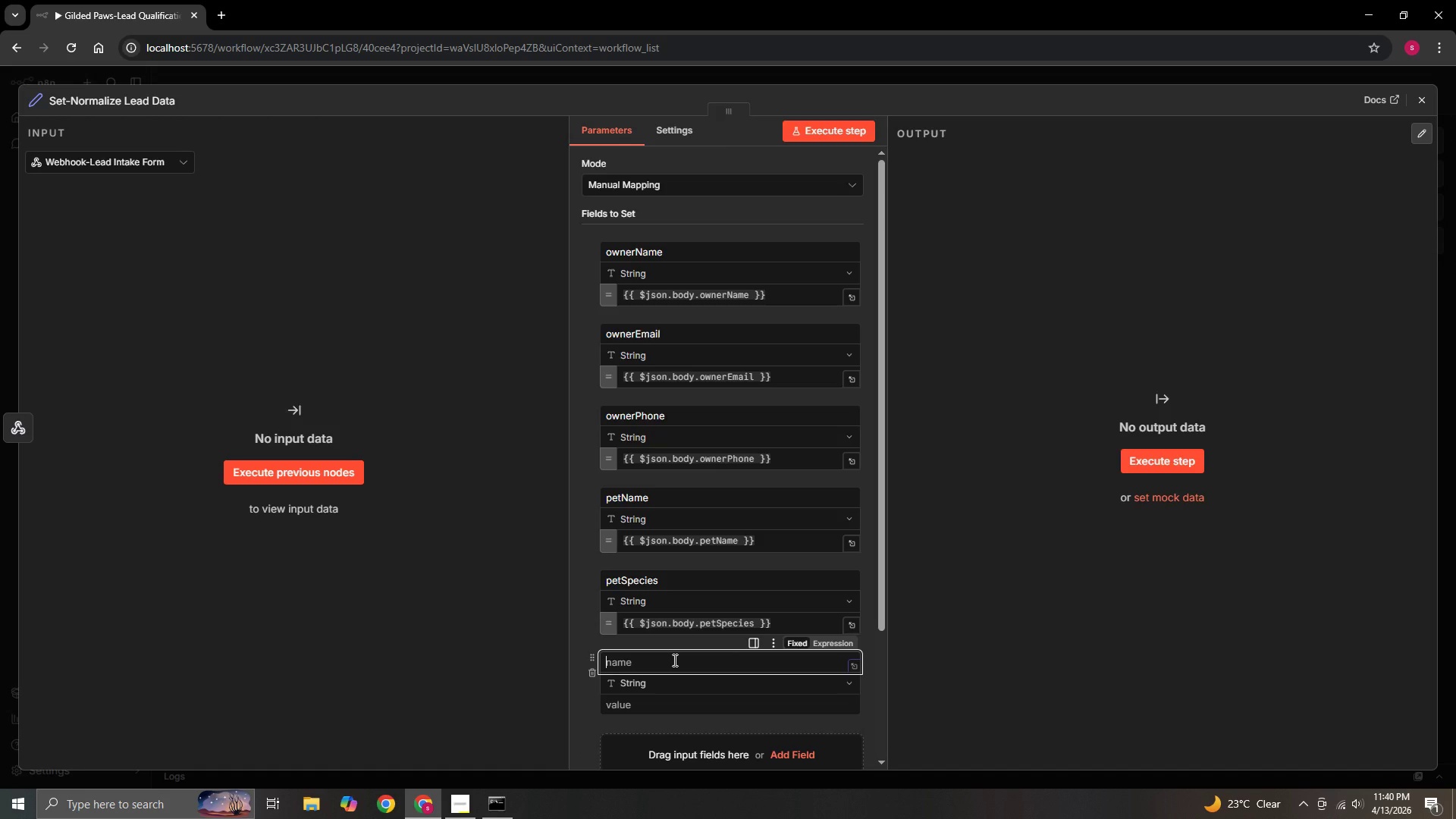 
wait(5.81)
 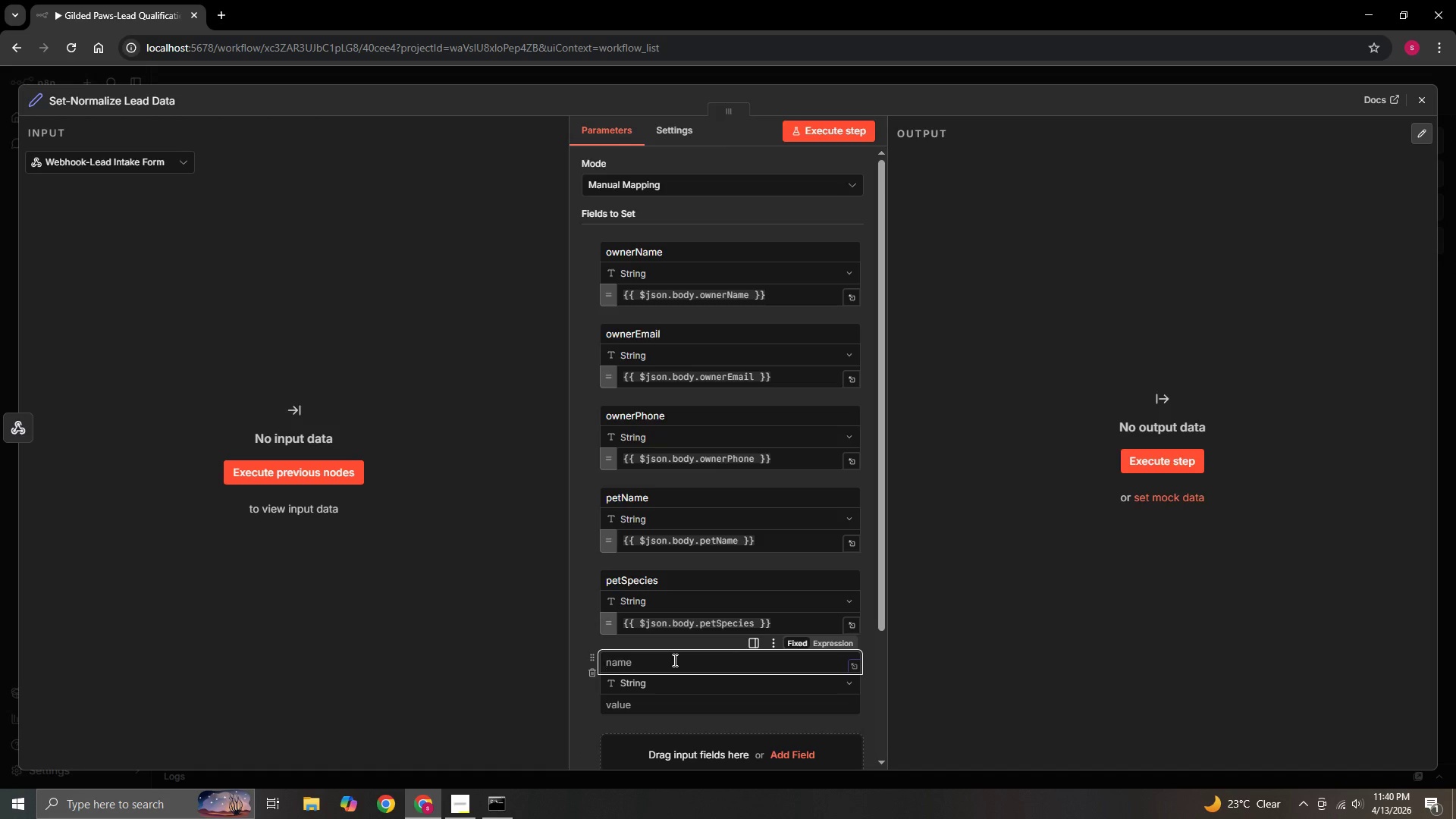 
type(check)
 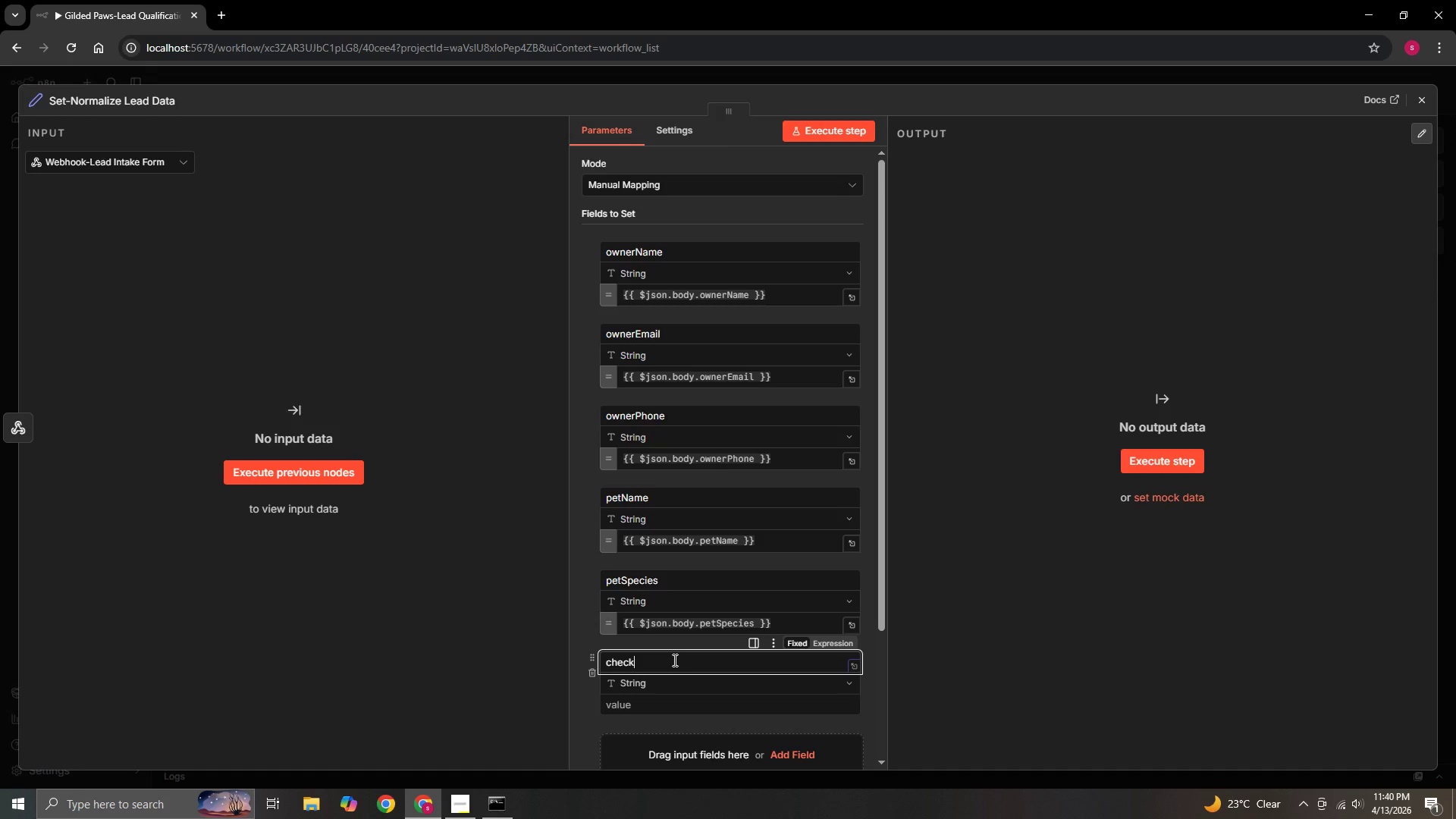 
type(Intake)
 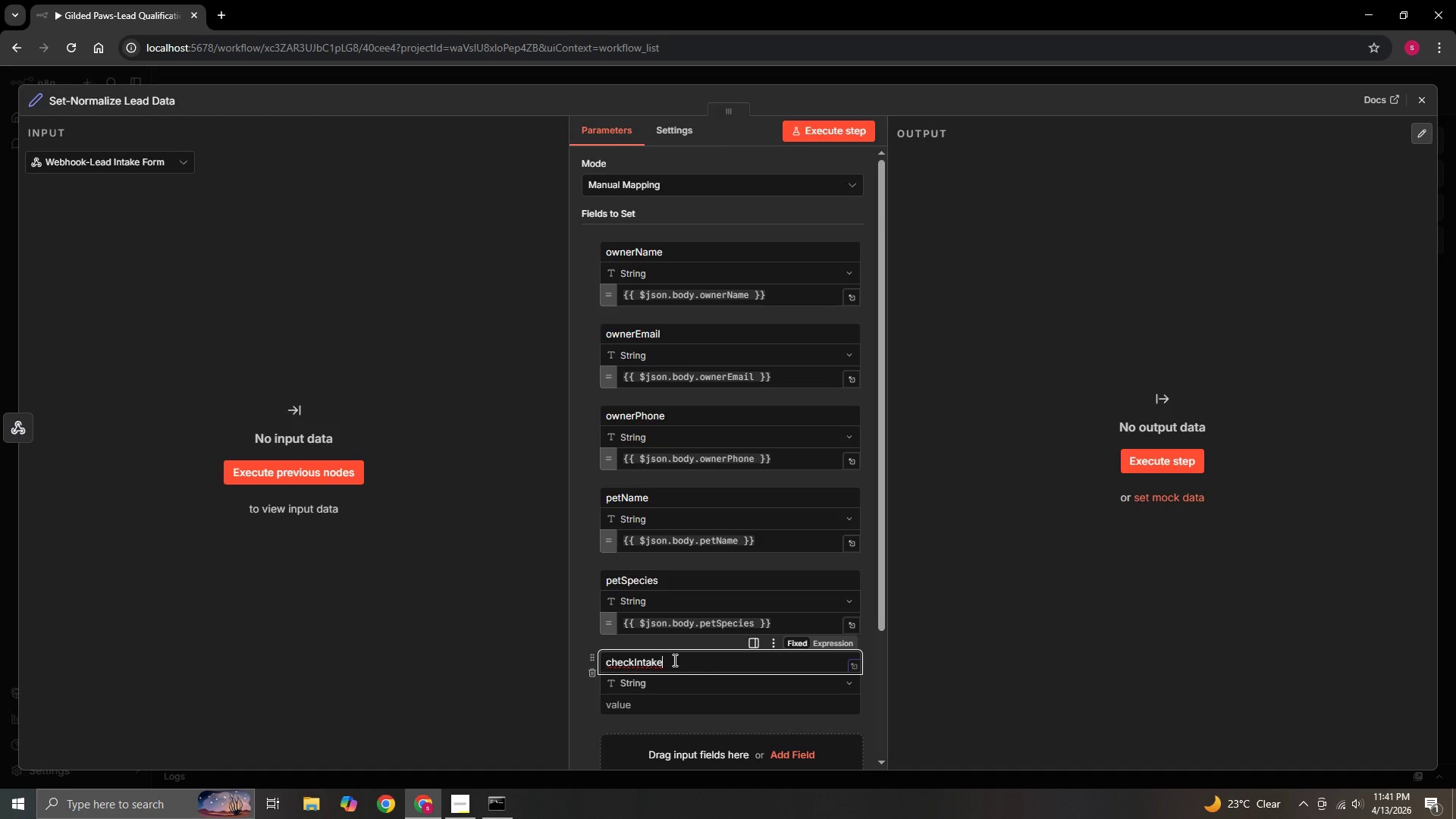 
wait(23.09)
 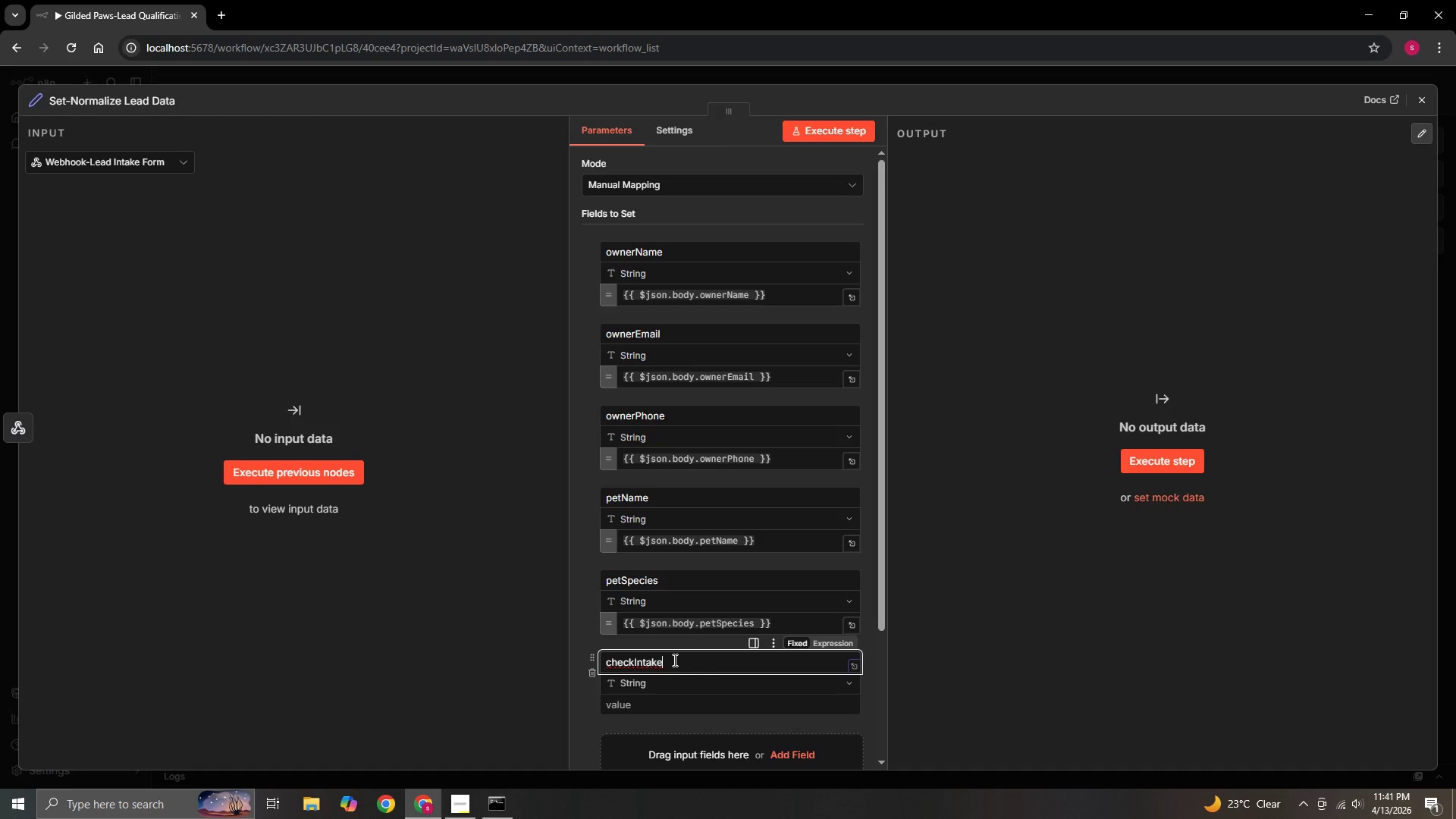 
key(Backspace)
 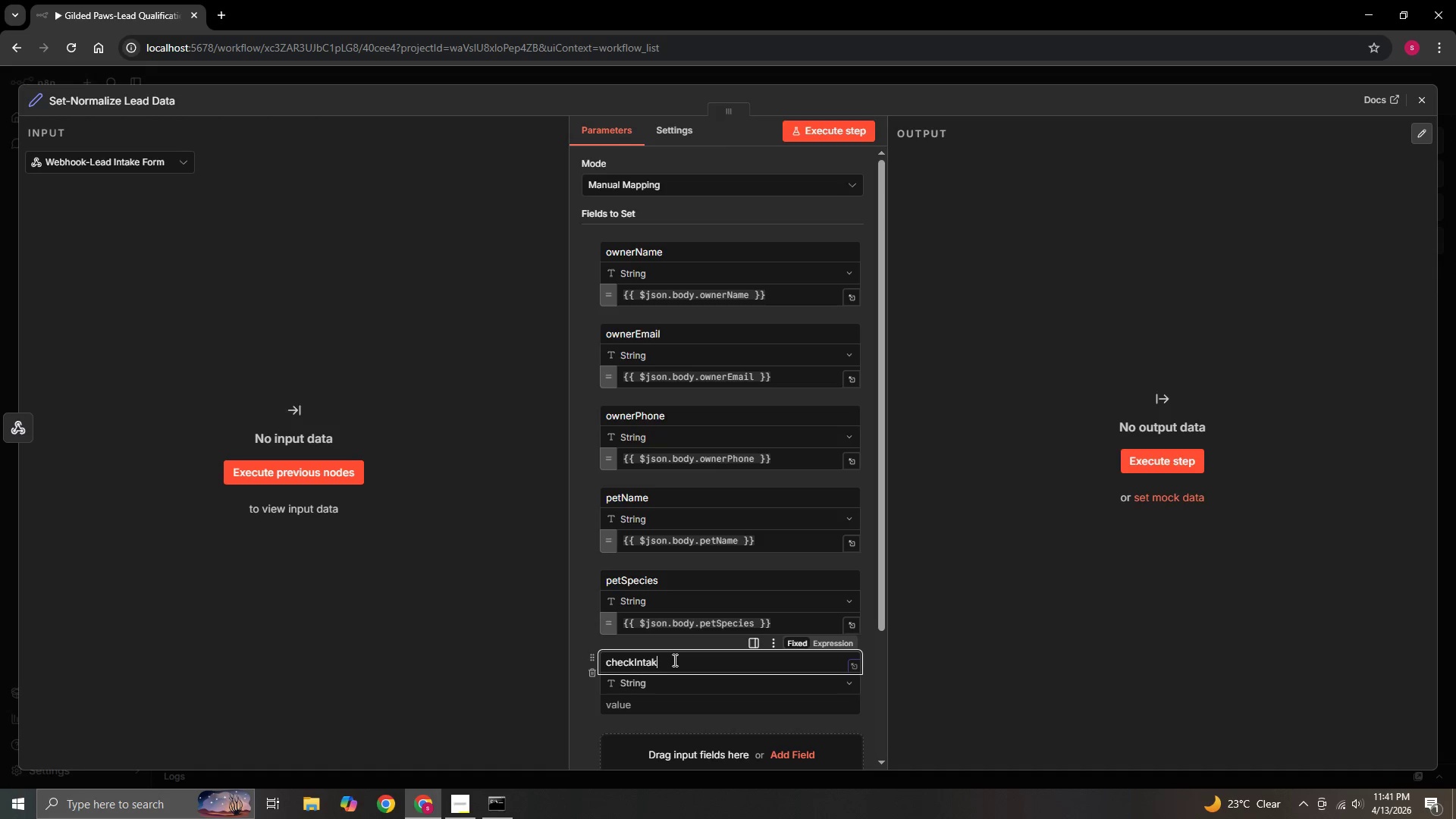 
key(Backspace)
 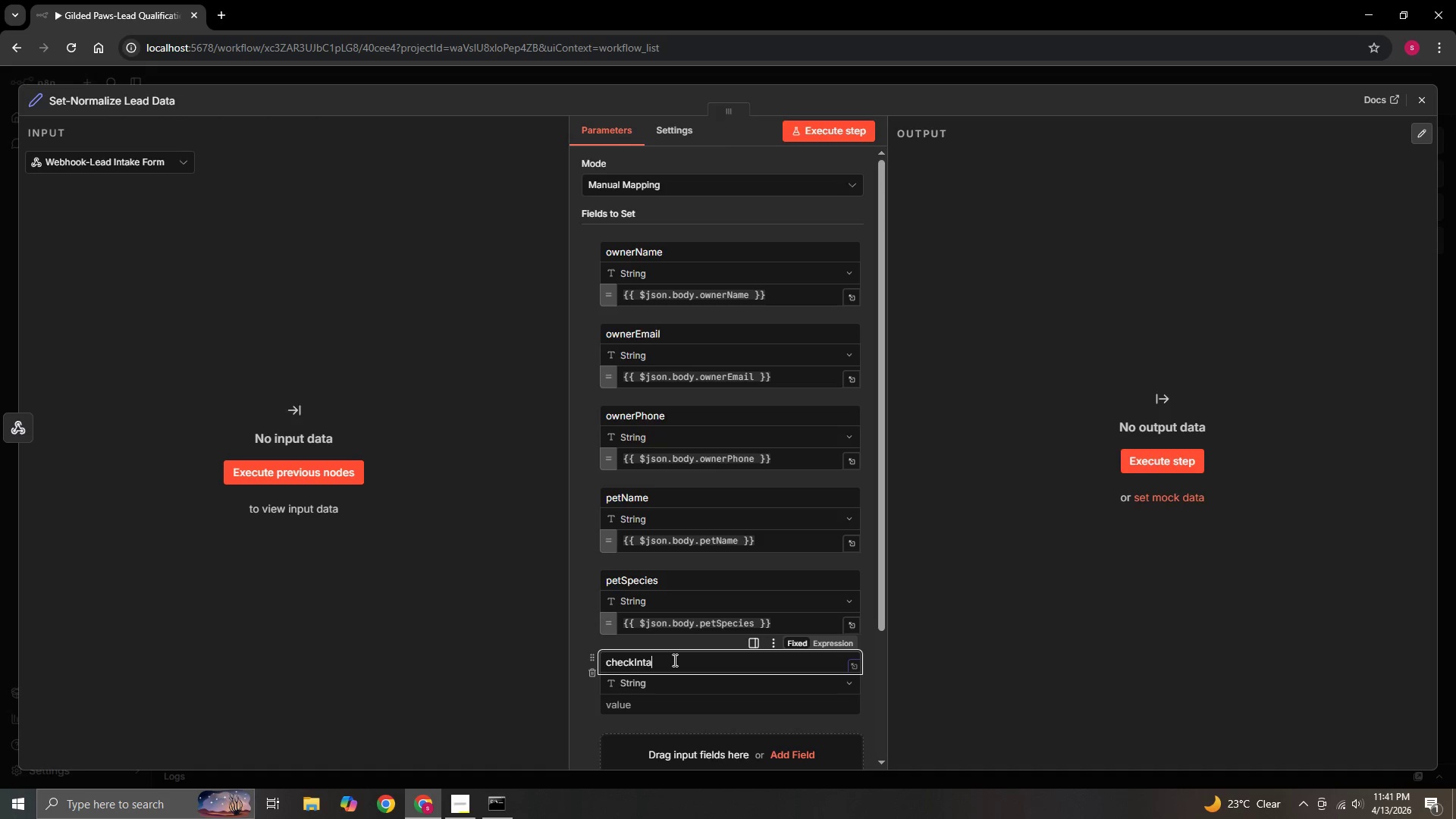 
key(Backspace)
 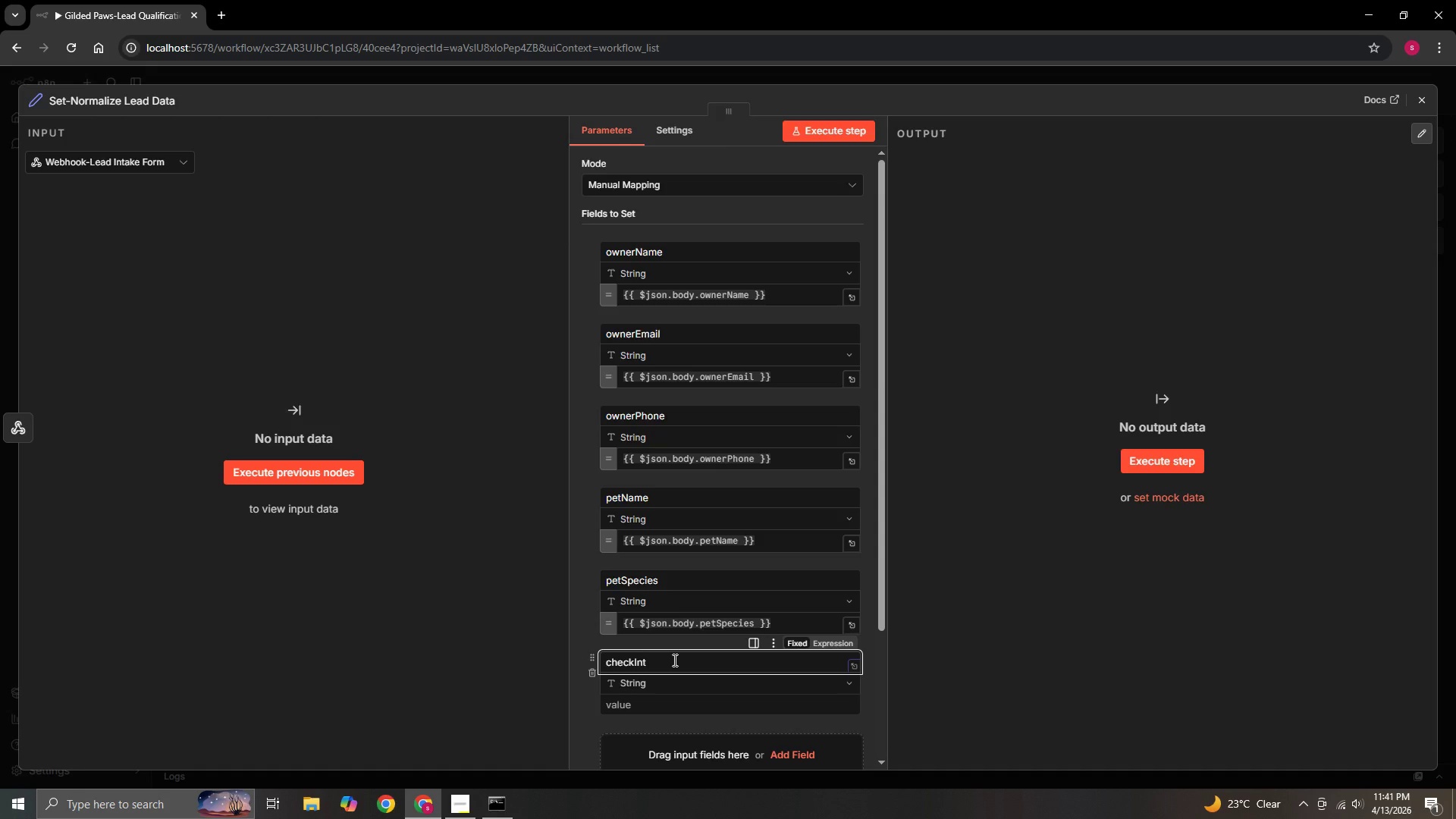 
key(Backspace)
 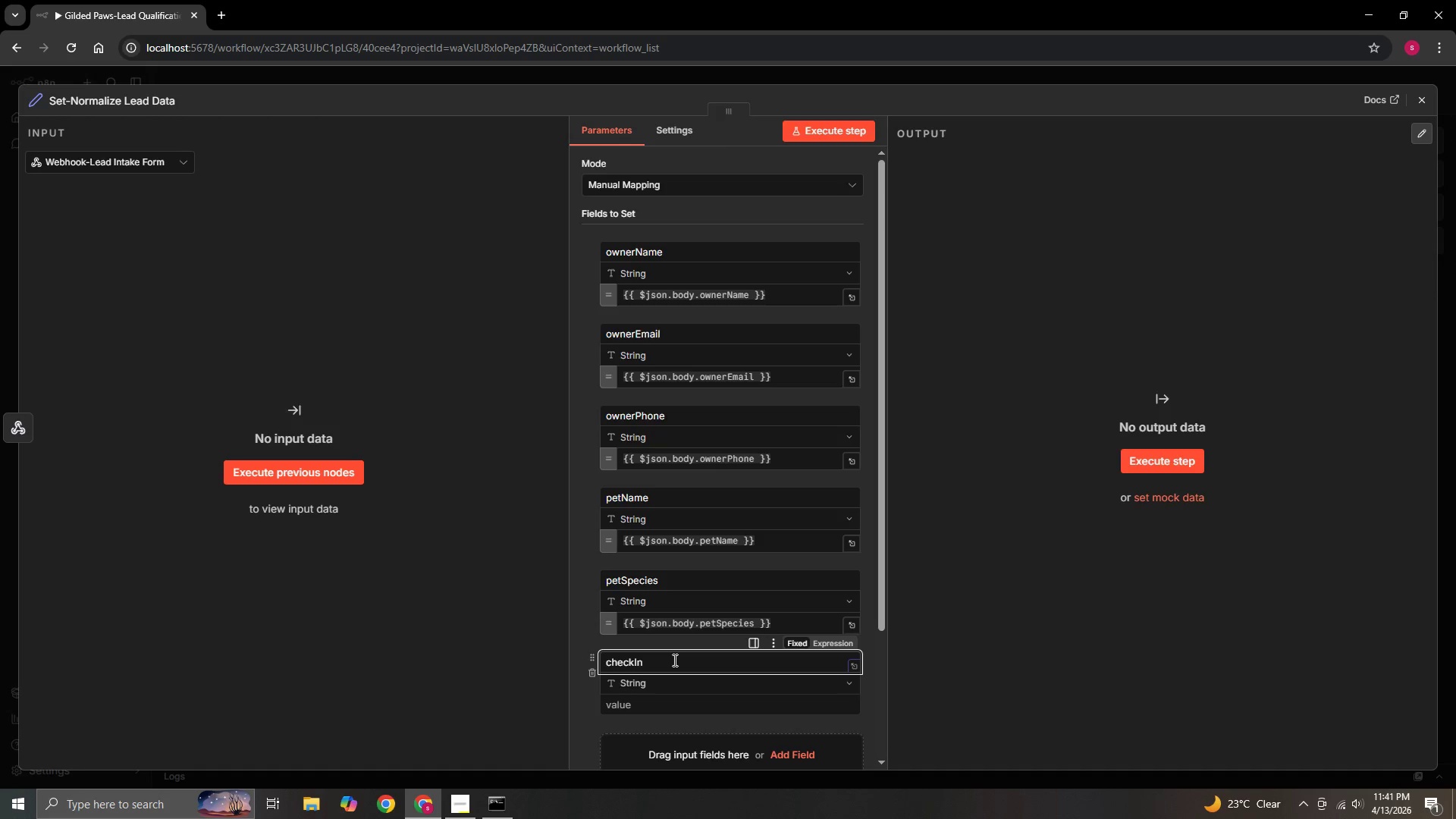 
type(Date)
 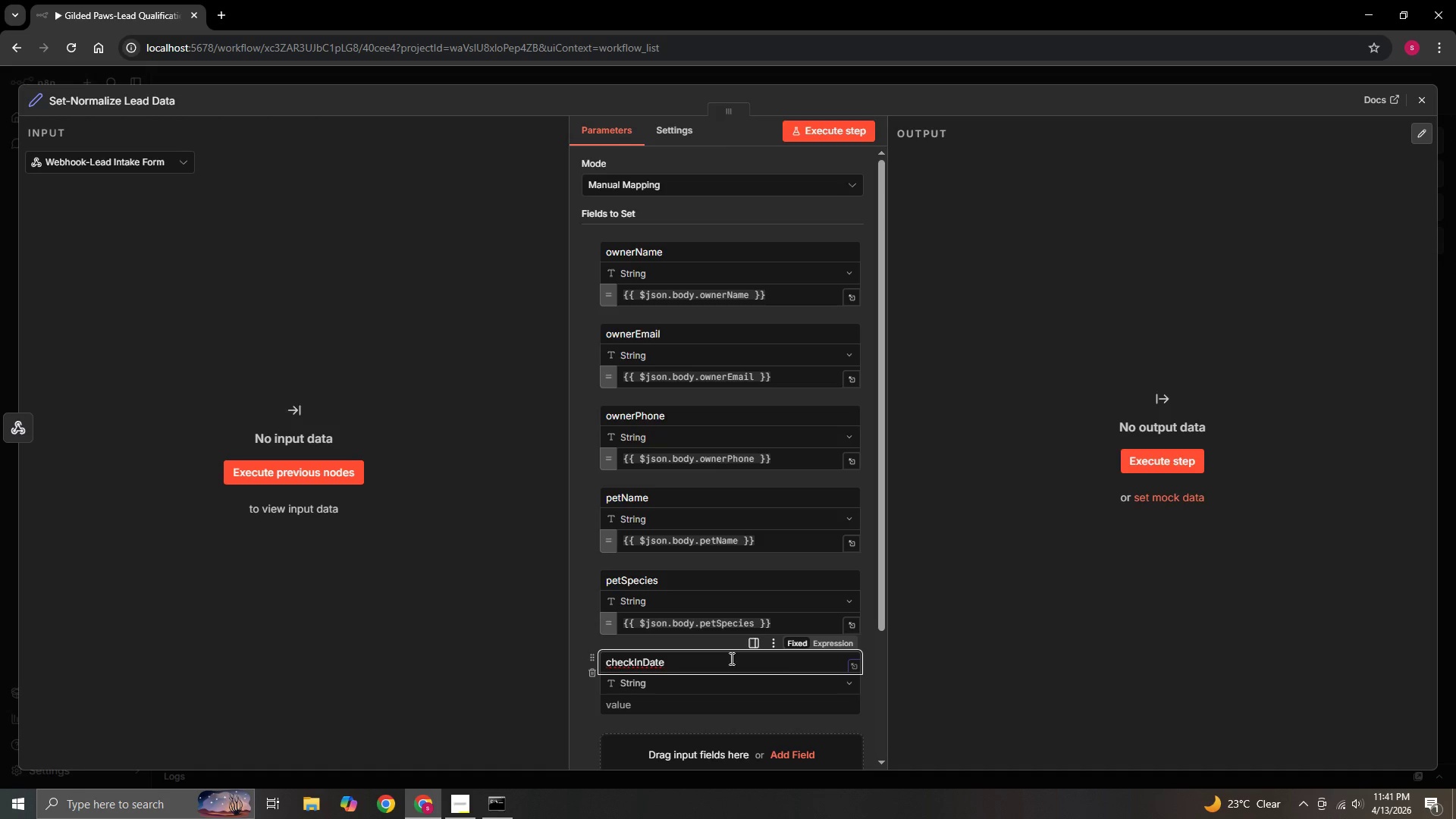 
wait(5.52)
 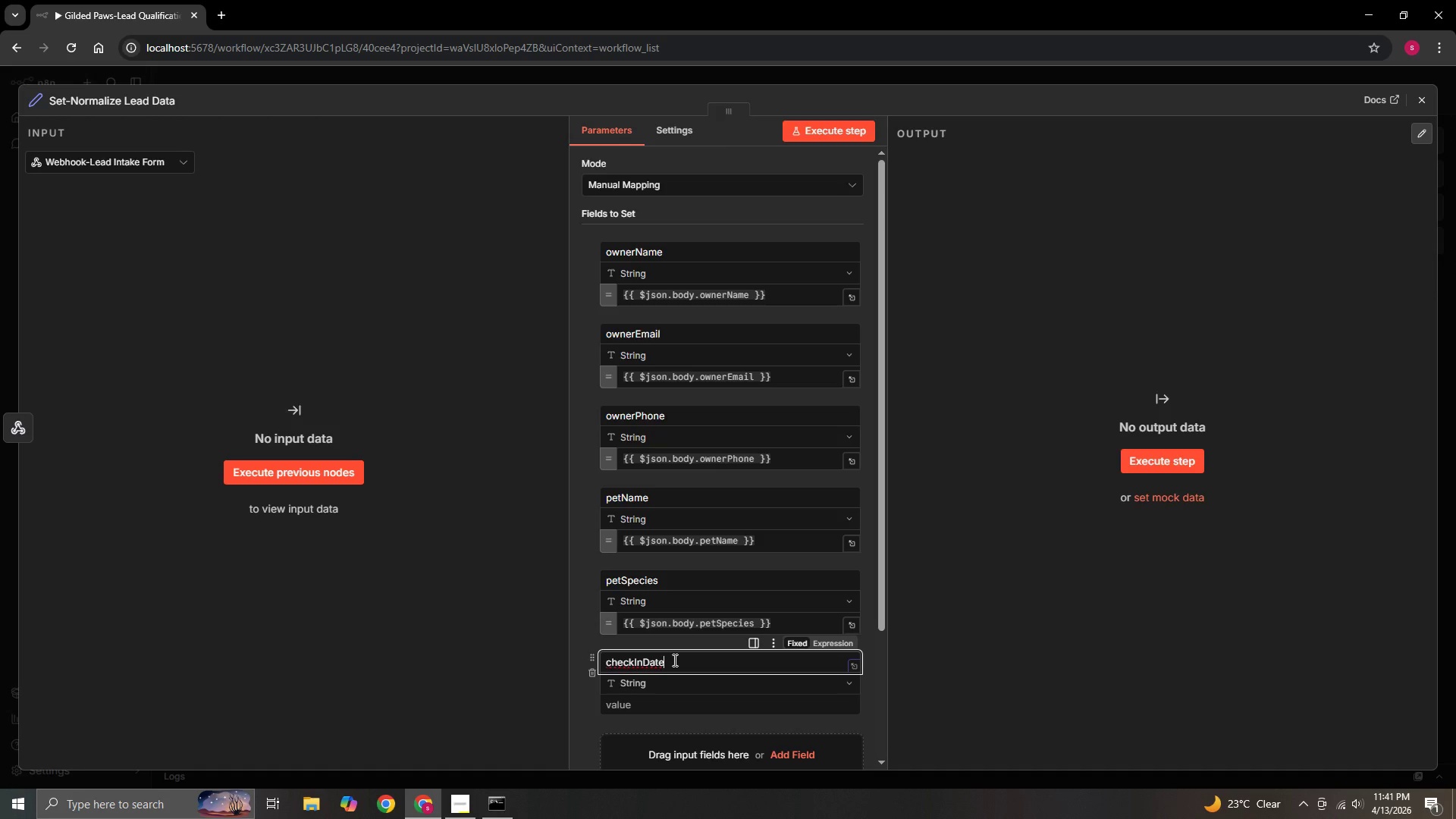 
left_click([848, 680])
 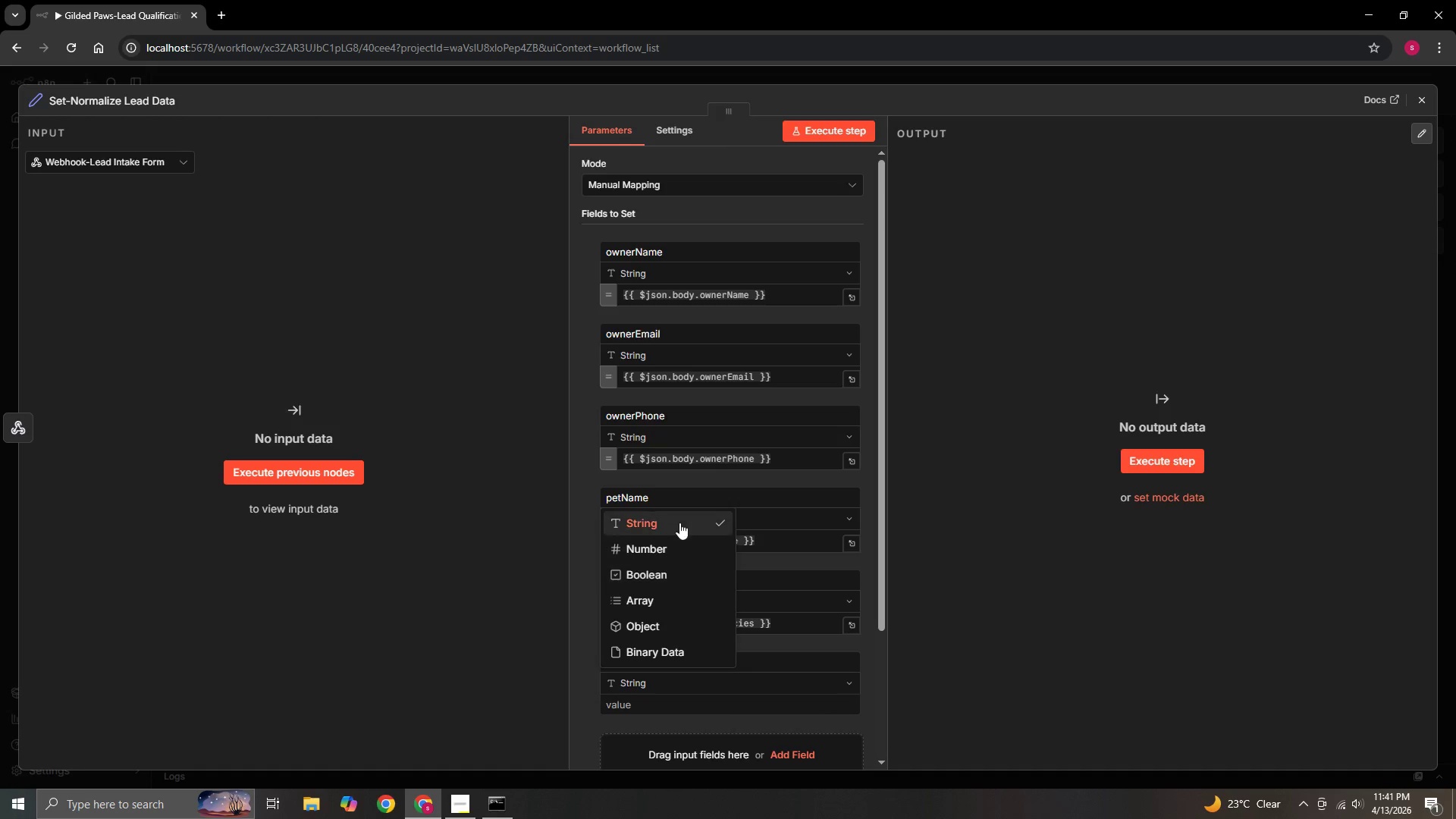 
left_click([679, 522])
 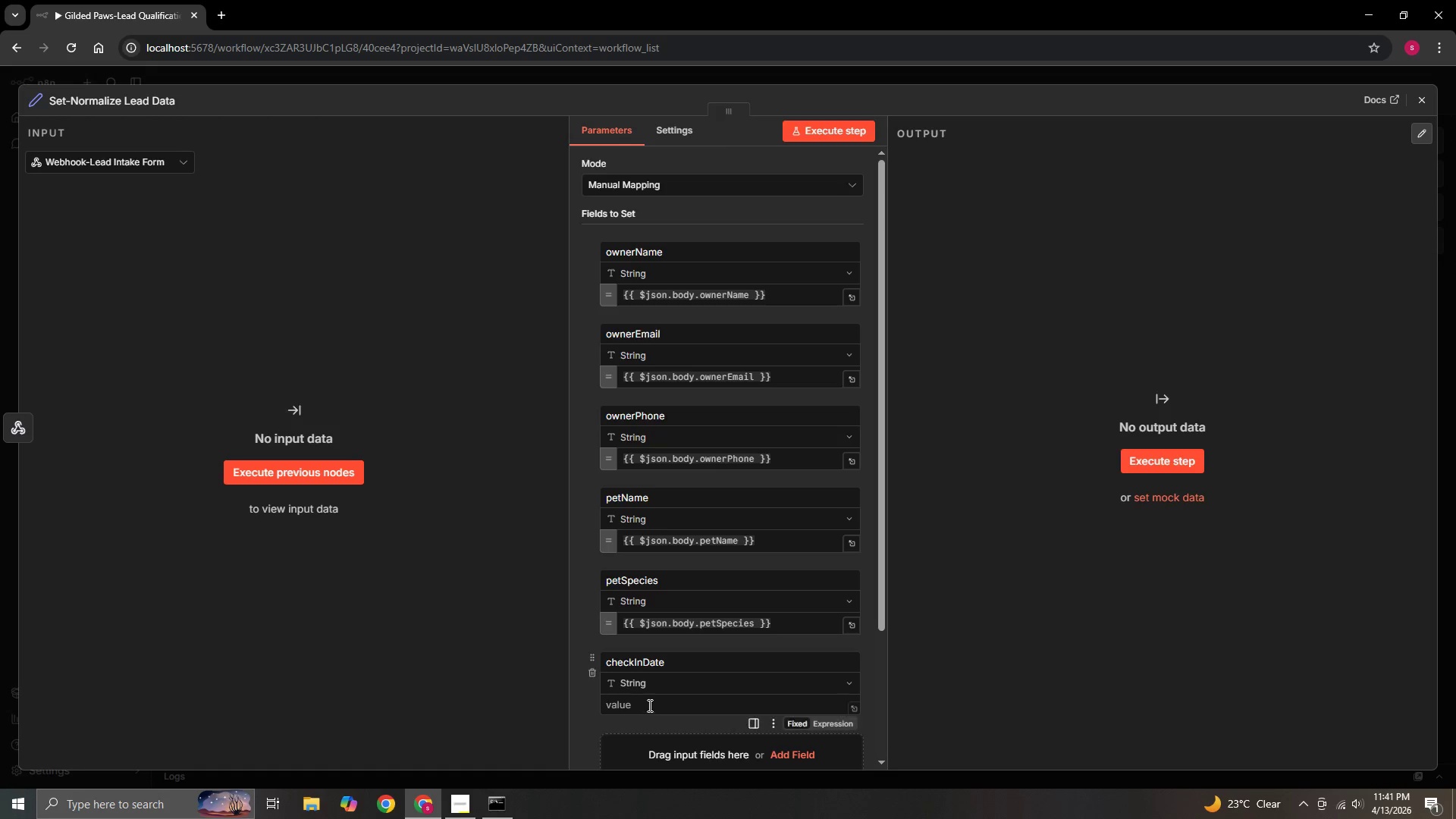 
left_click([648, 704])
 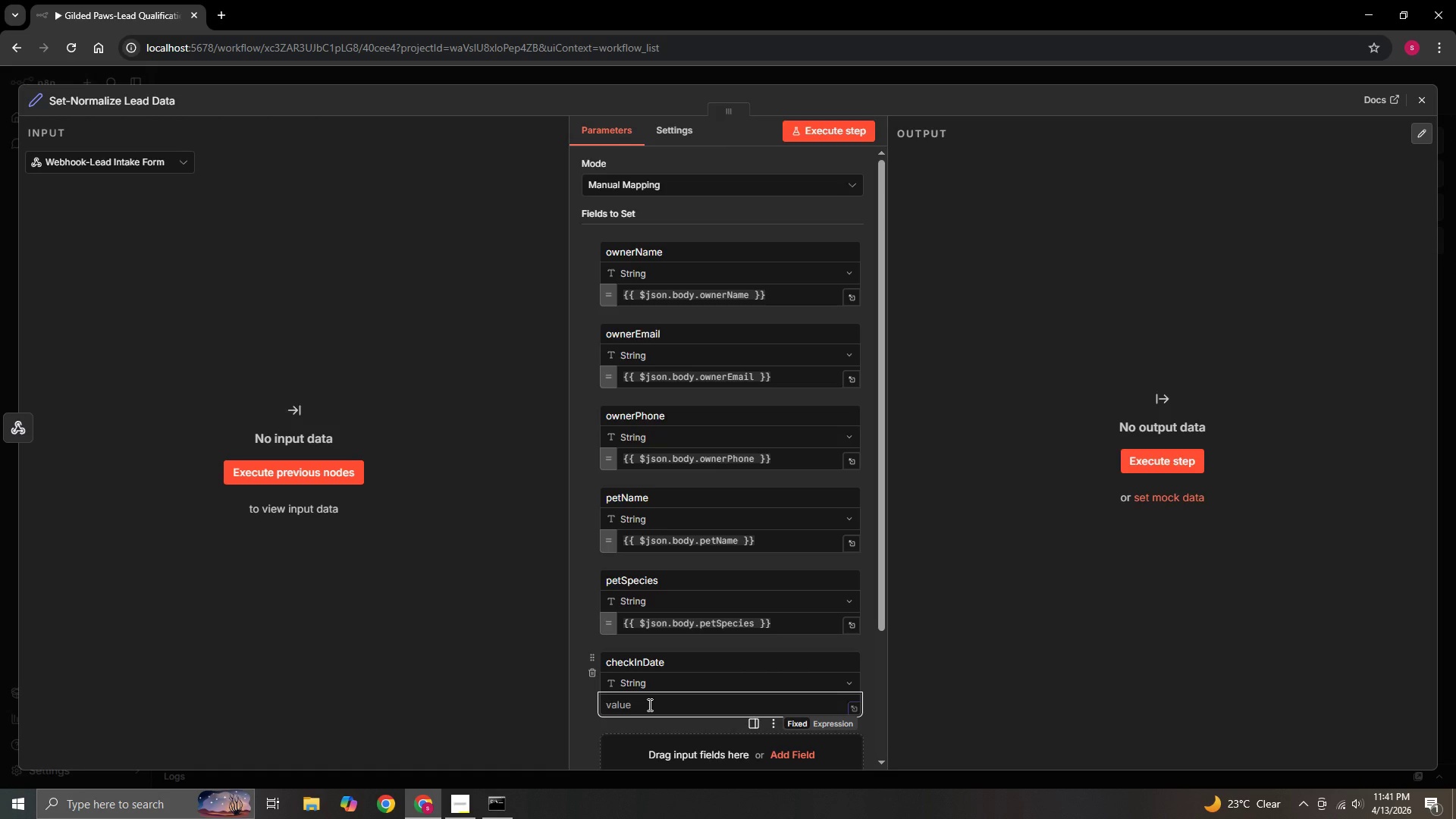 
key(Equal)
 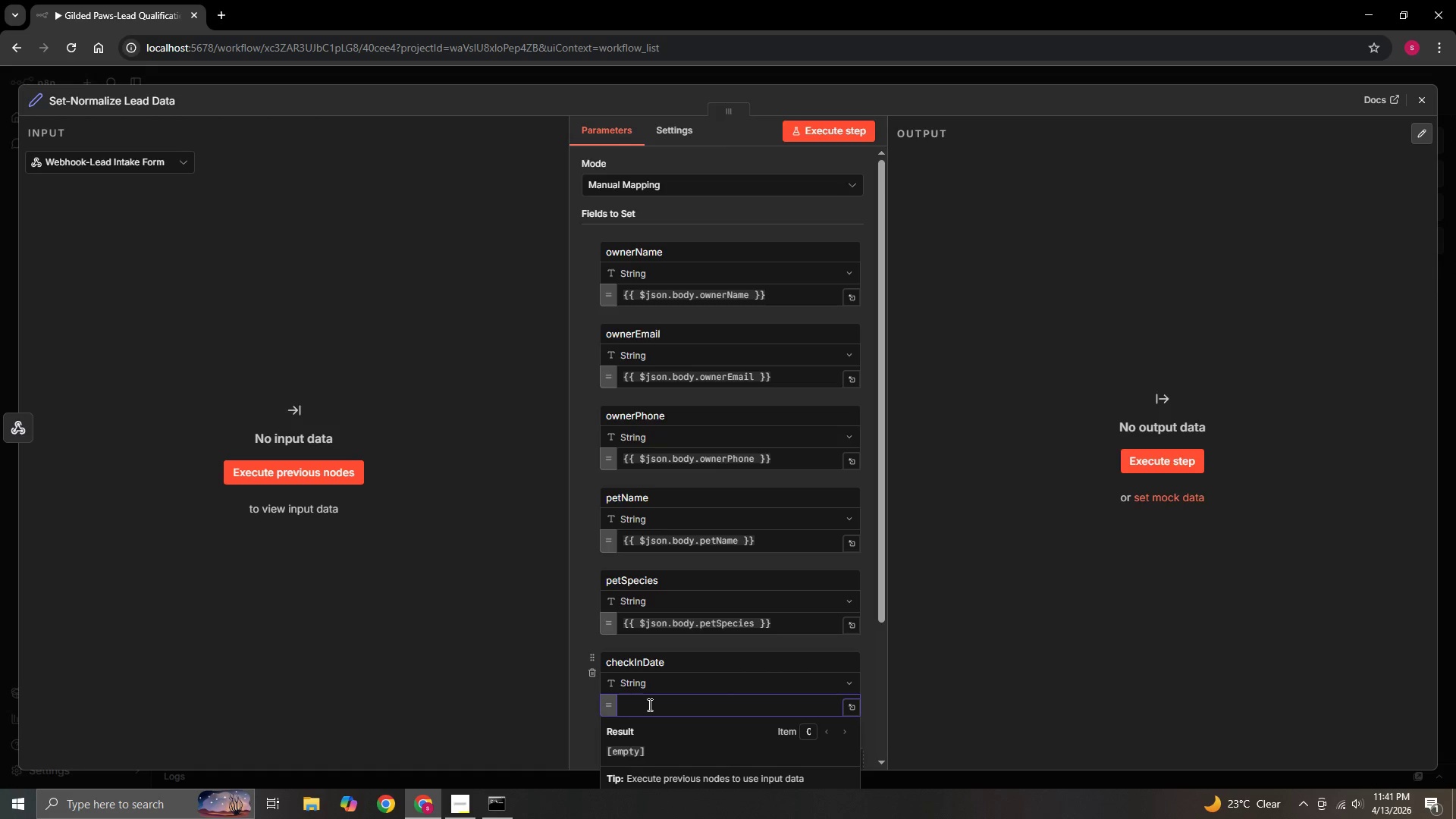 
key(Shift+BracketLeft)
 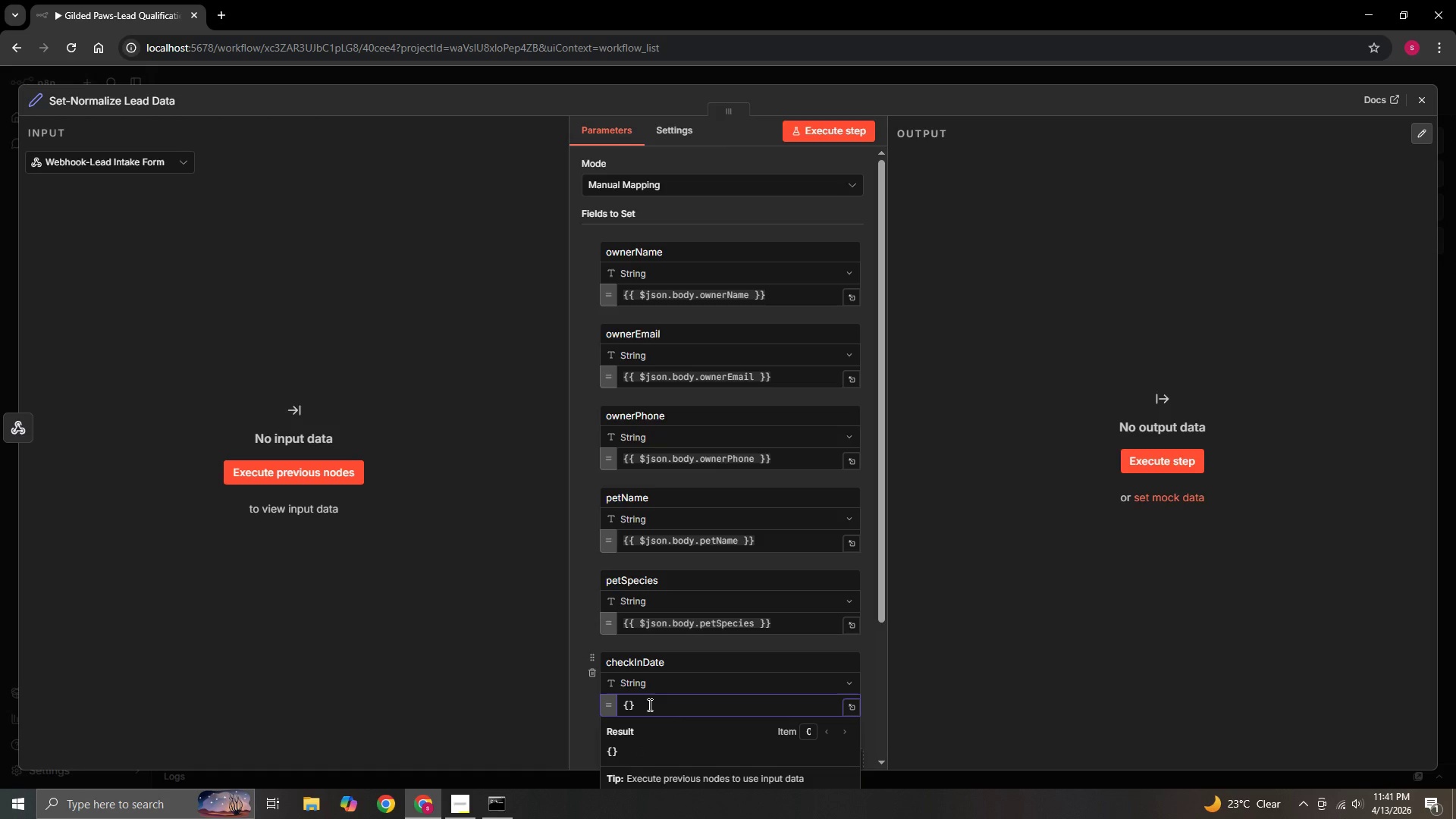 
key(Shift+BracketLeft)
 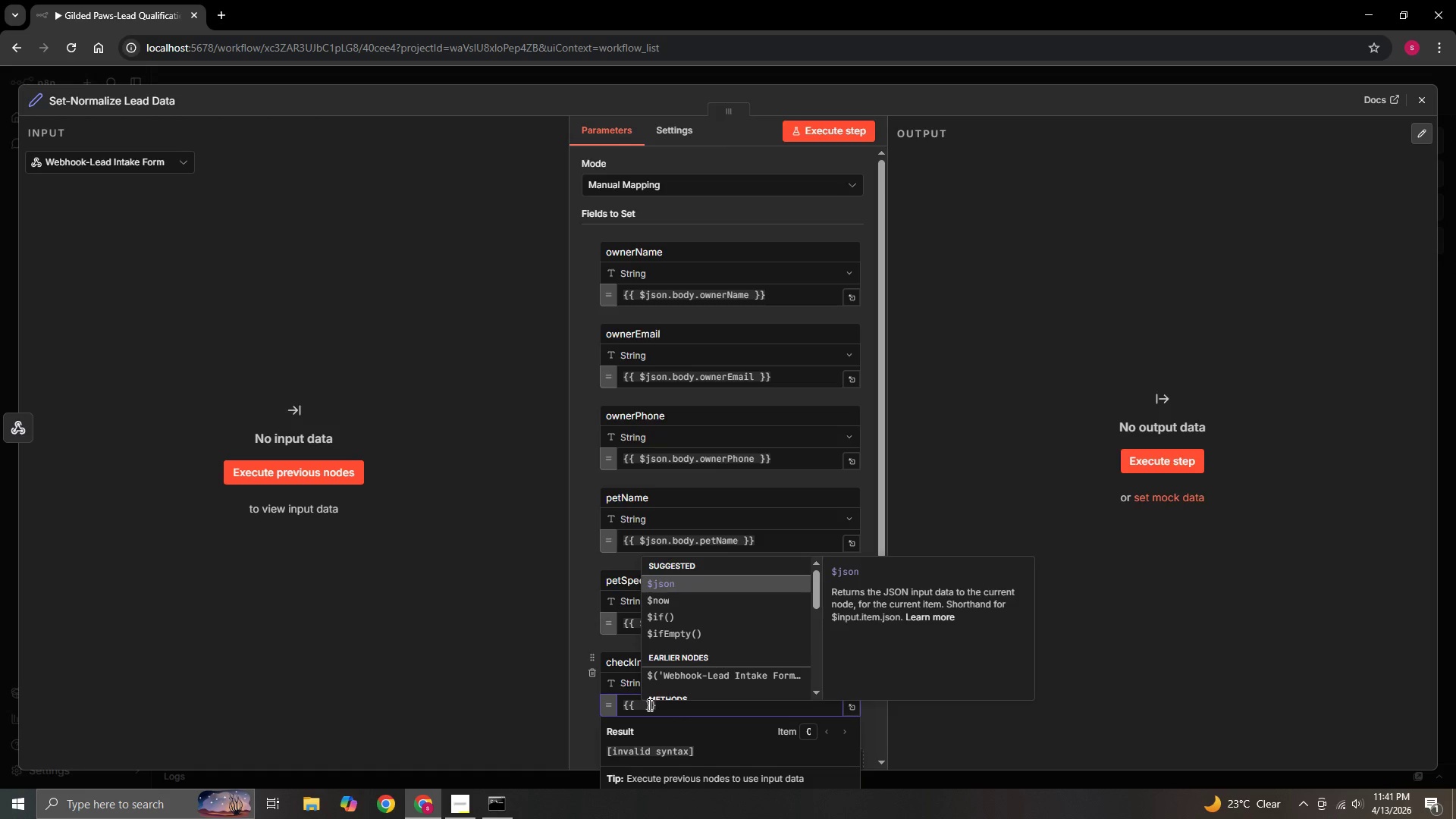 
key(Shift+4)
 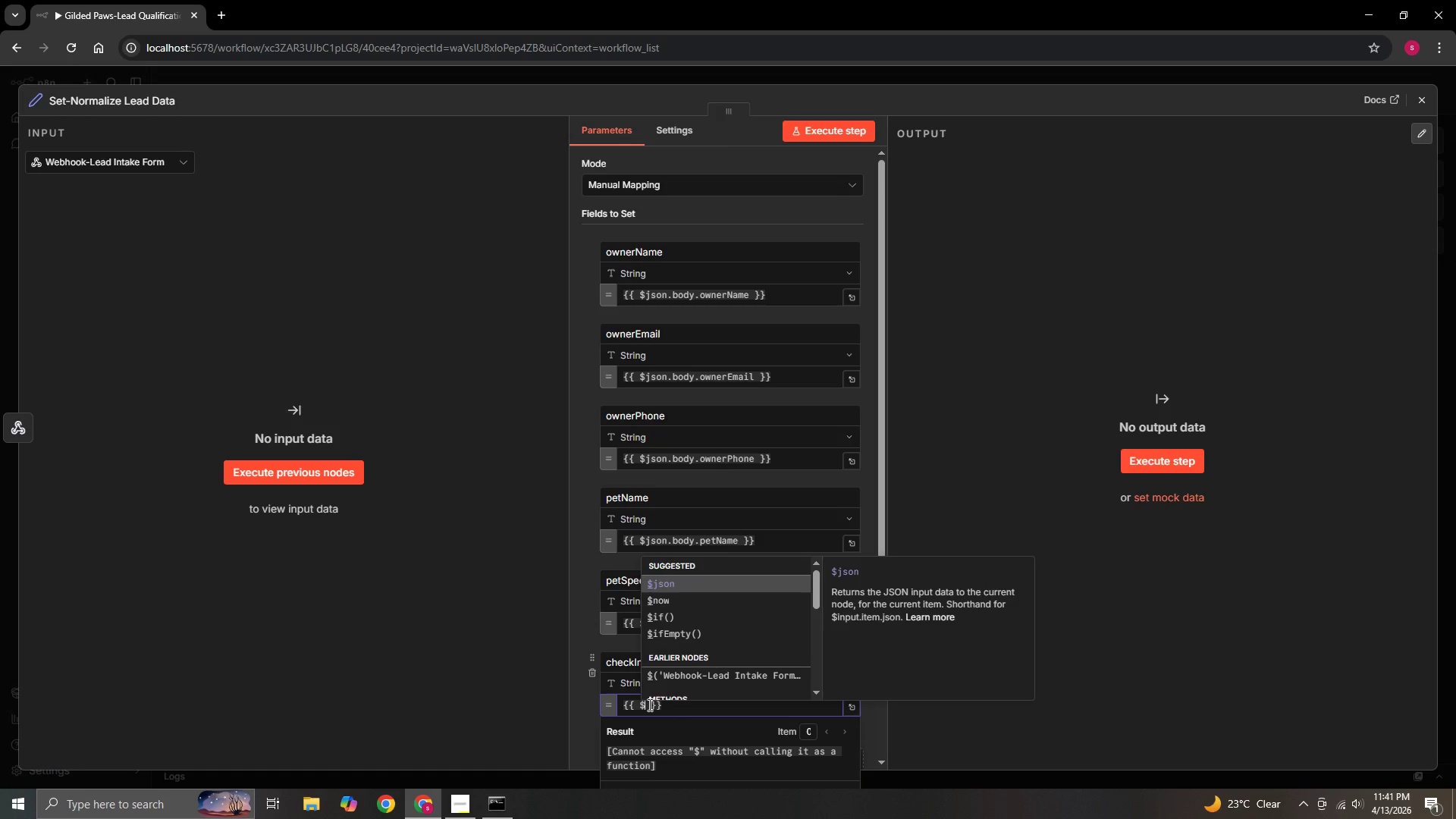 
wait(5.97)
 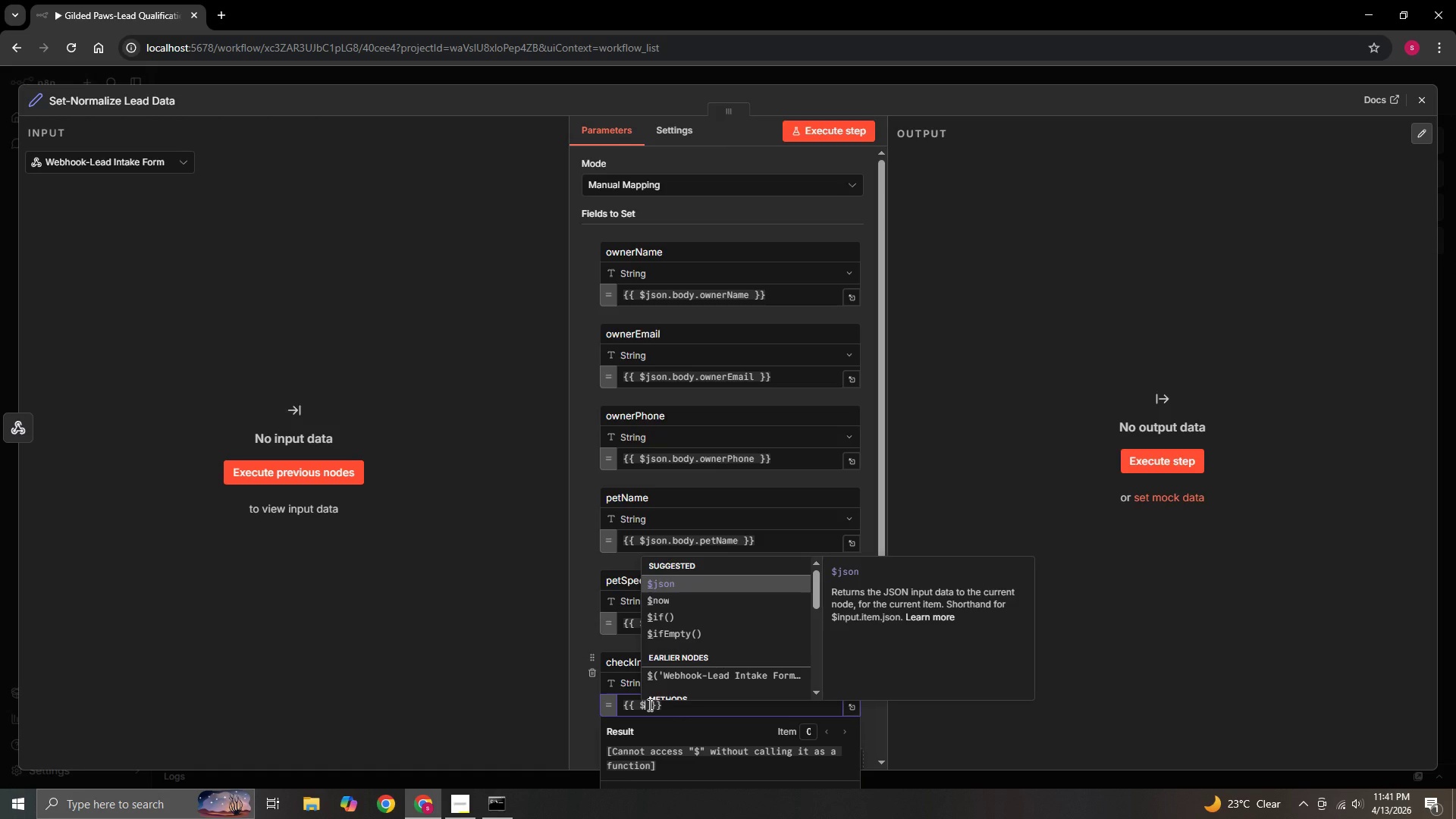 
type(json.)
 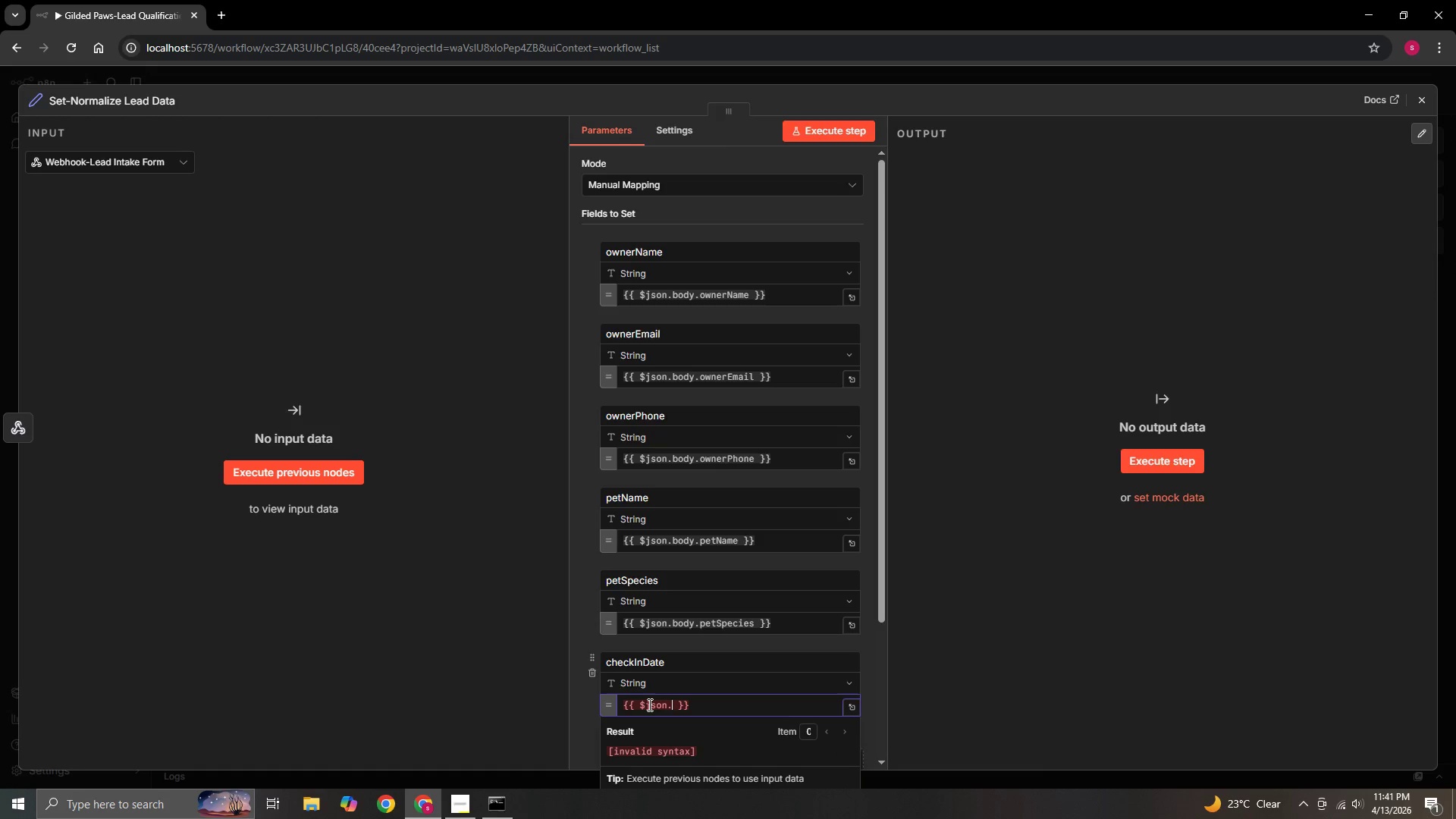 
type(body)
 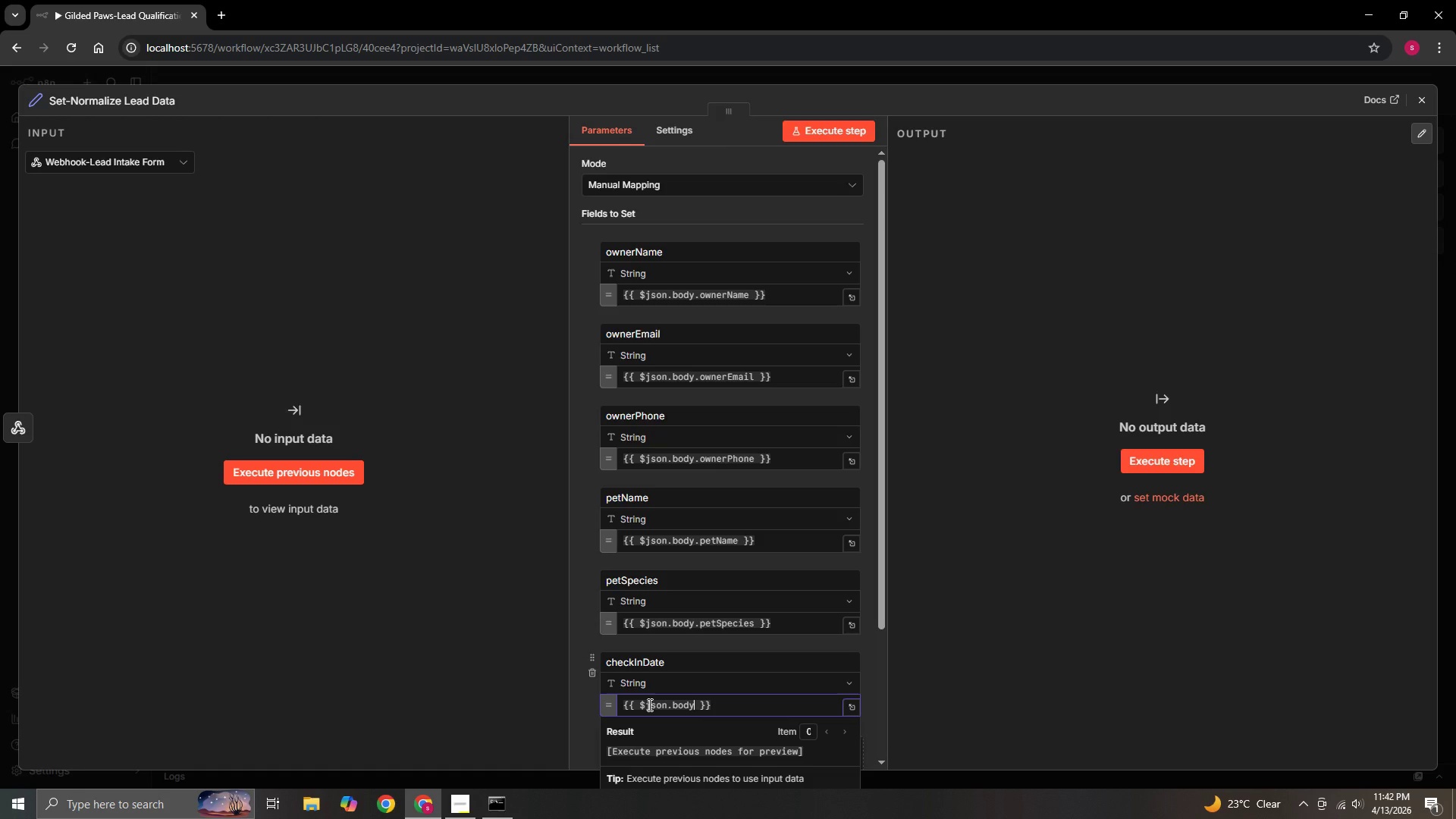 
type( check)
 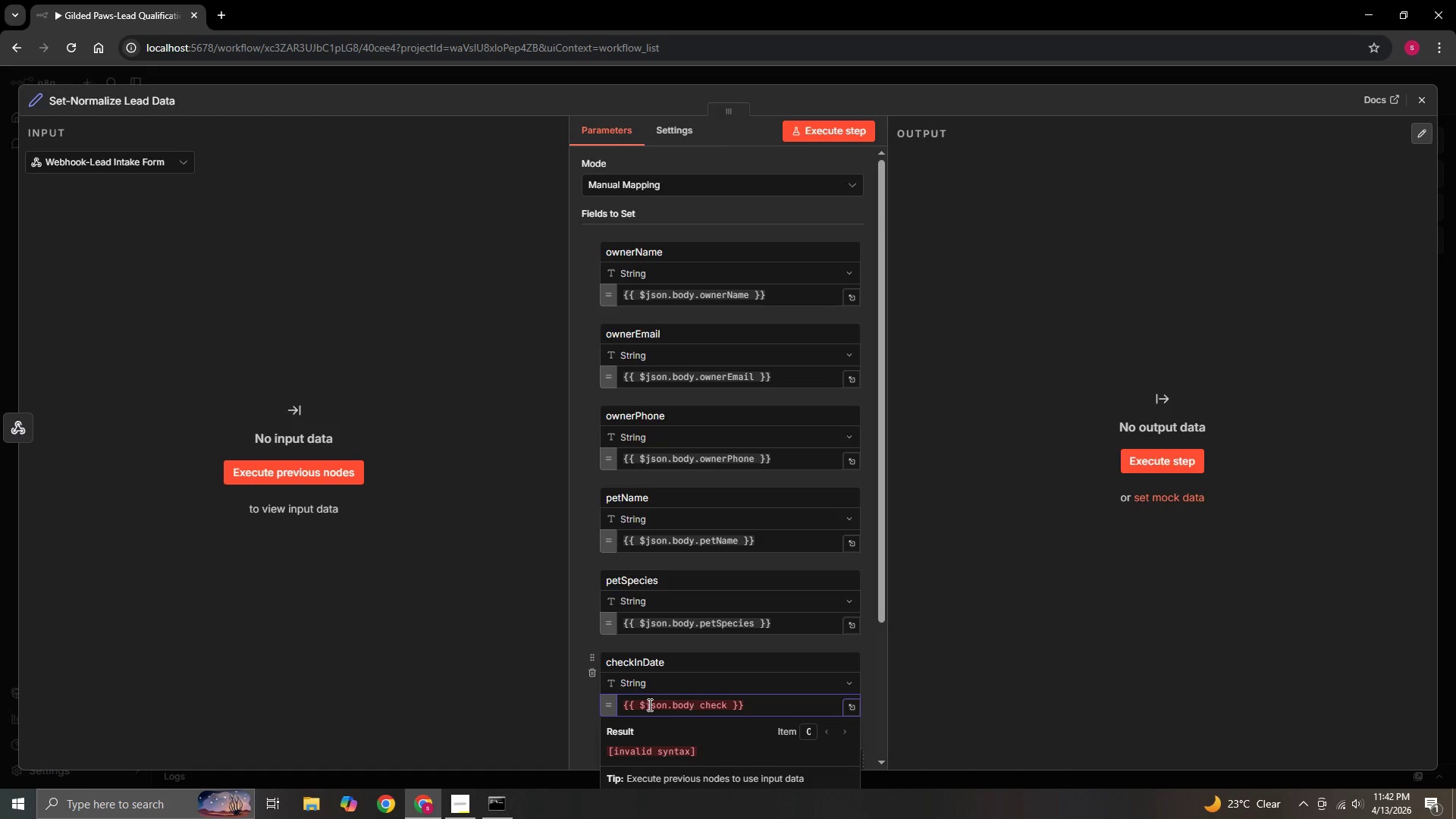 
type(INdATE)
 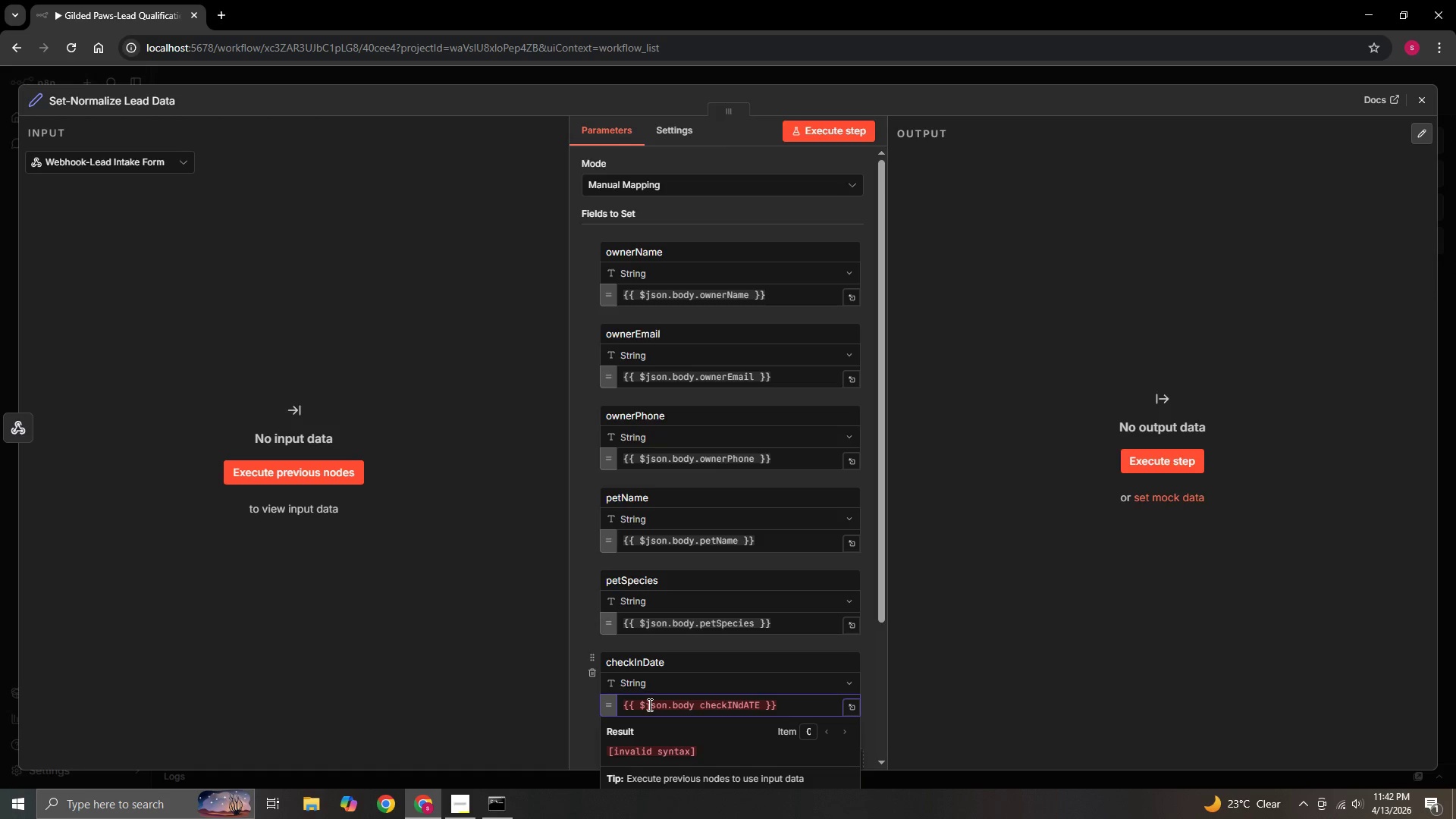 
key(Backspace)
key(Backspace)
key(Backspace)
key(Backspace)
key(Backspace)
type(N)
key(Backspace)
type(nDate)
 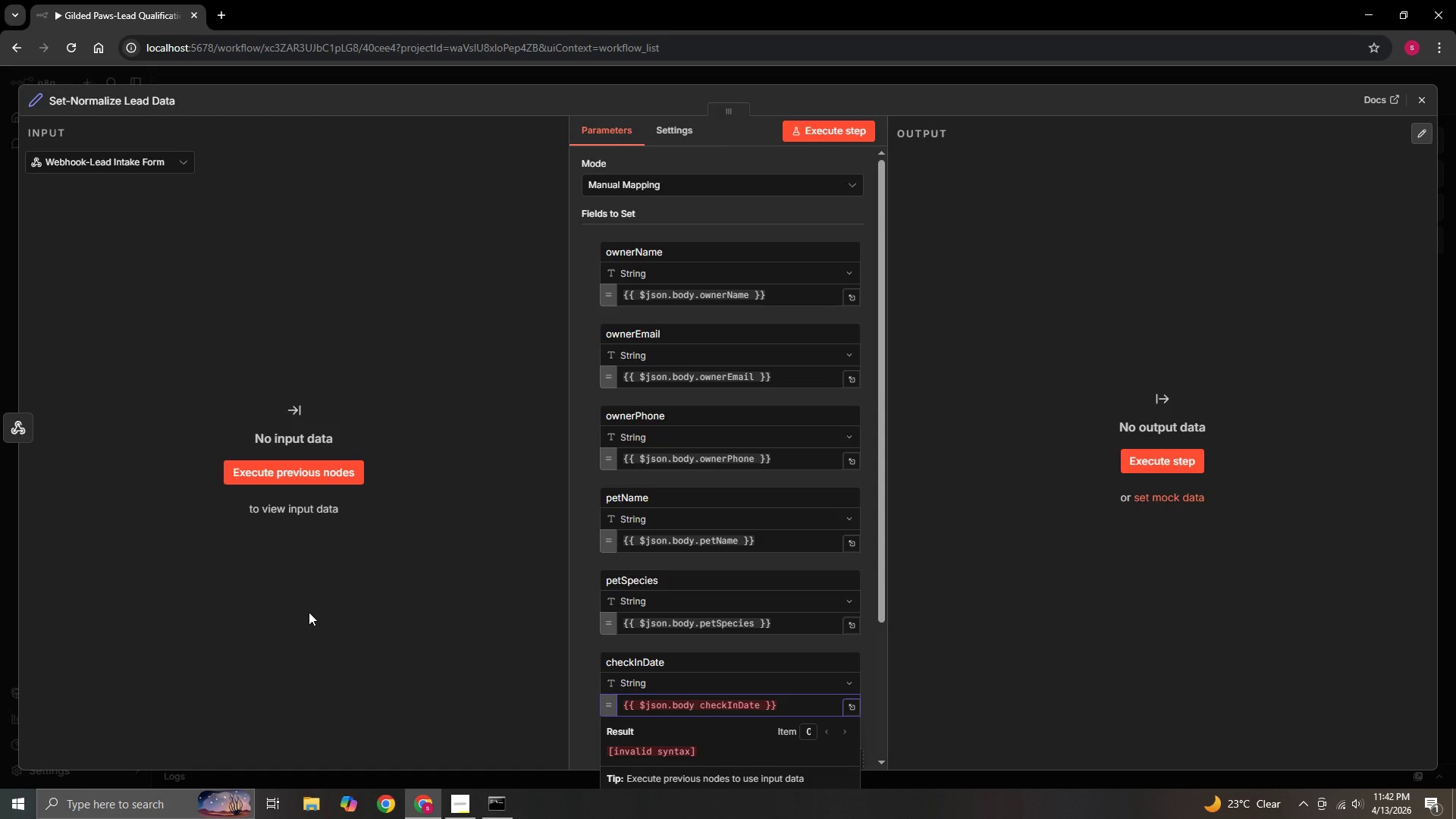 
wait(13.09)
 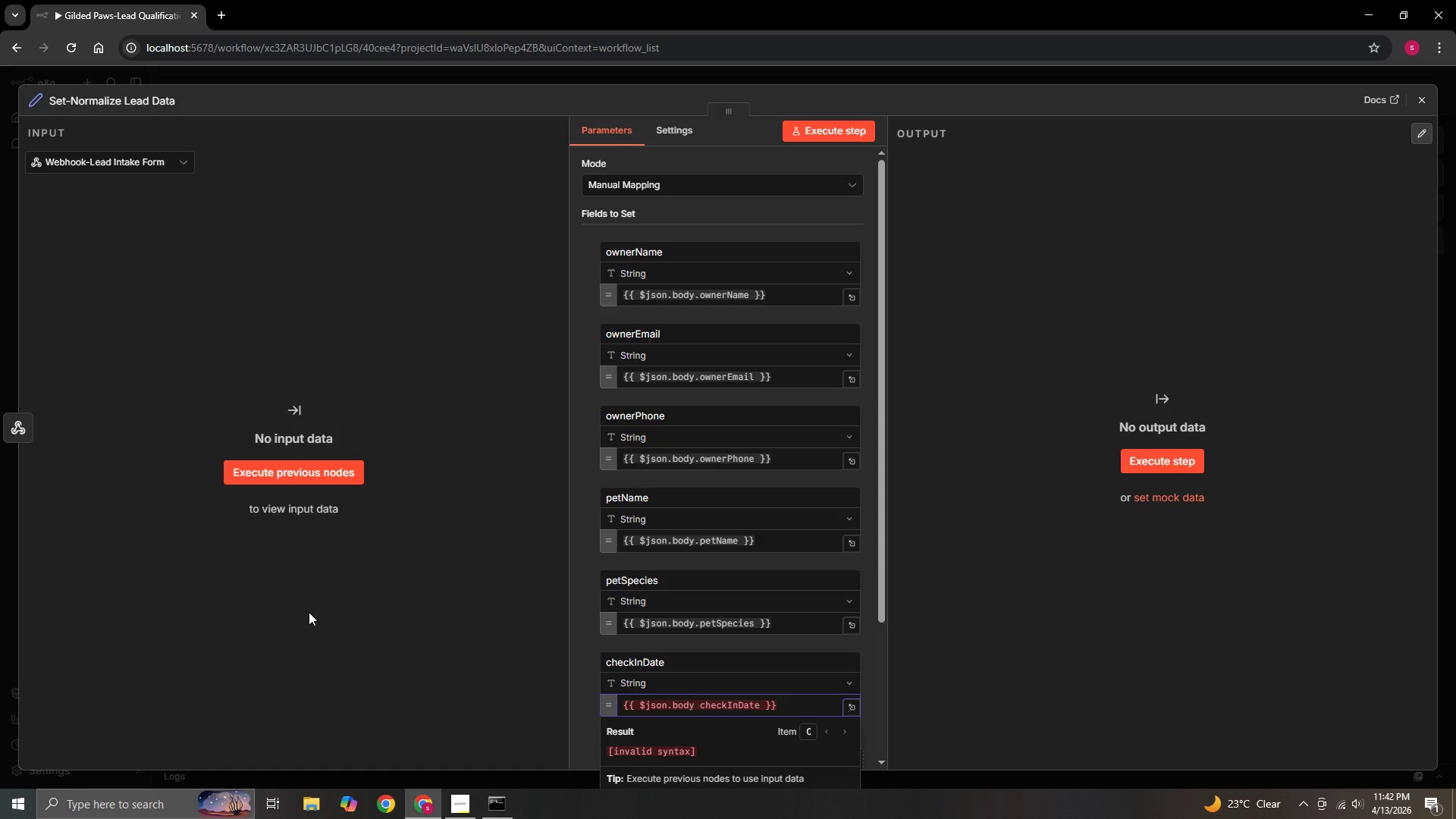 
left_click([697, 704])
 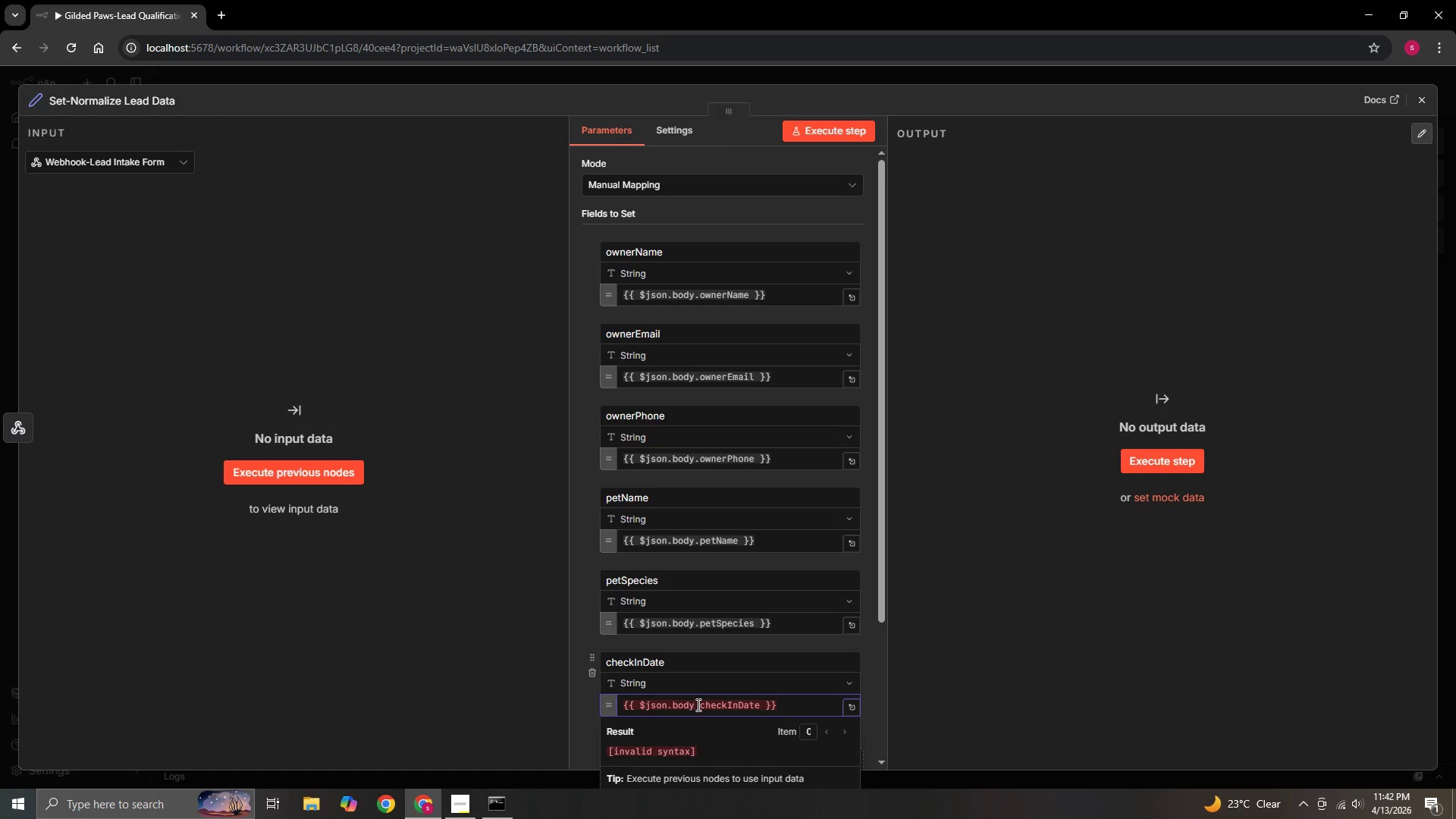 
key(Period)
 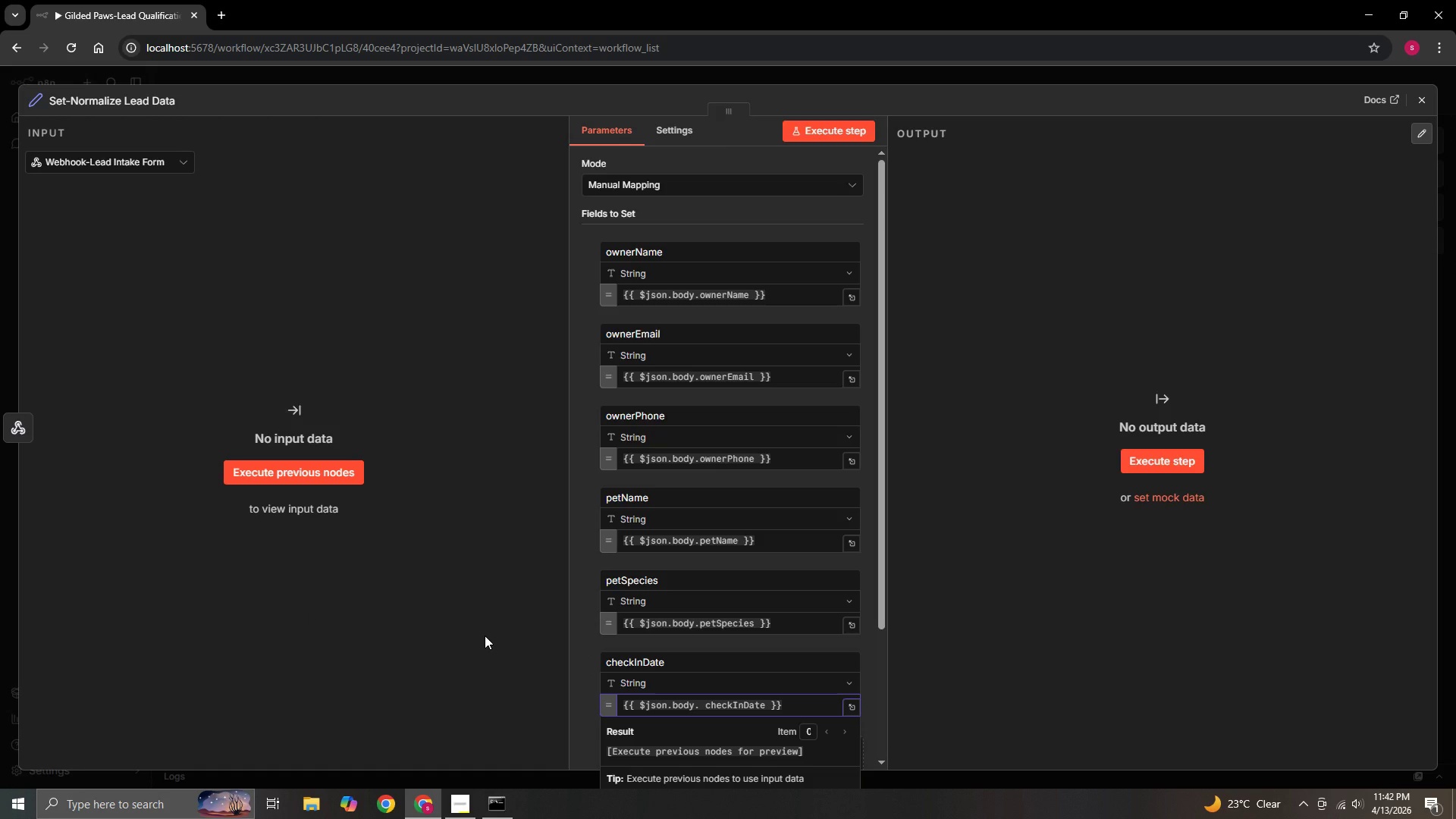 
scroll: coordinate [460, 557], scroll_direction: down, amount: 21.0
 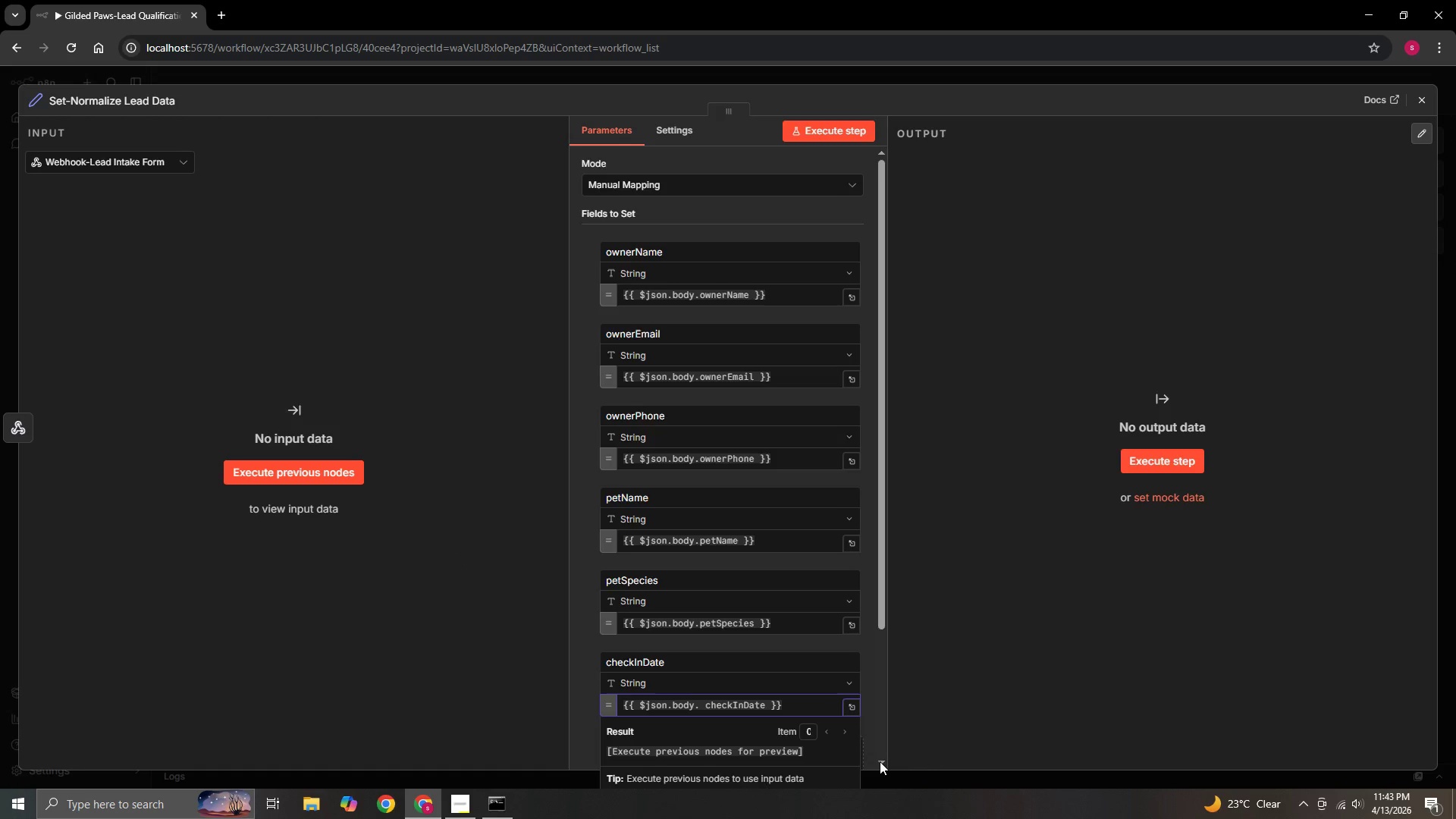 
double_click([880, 761])
 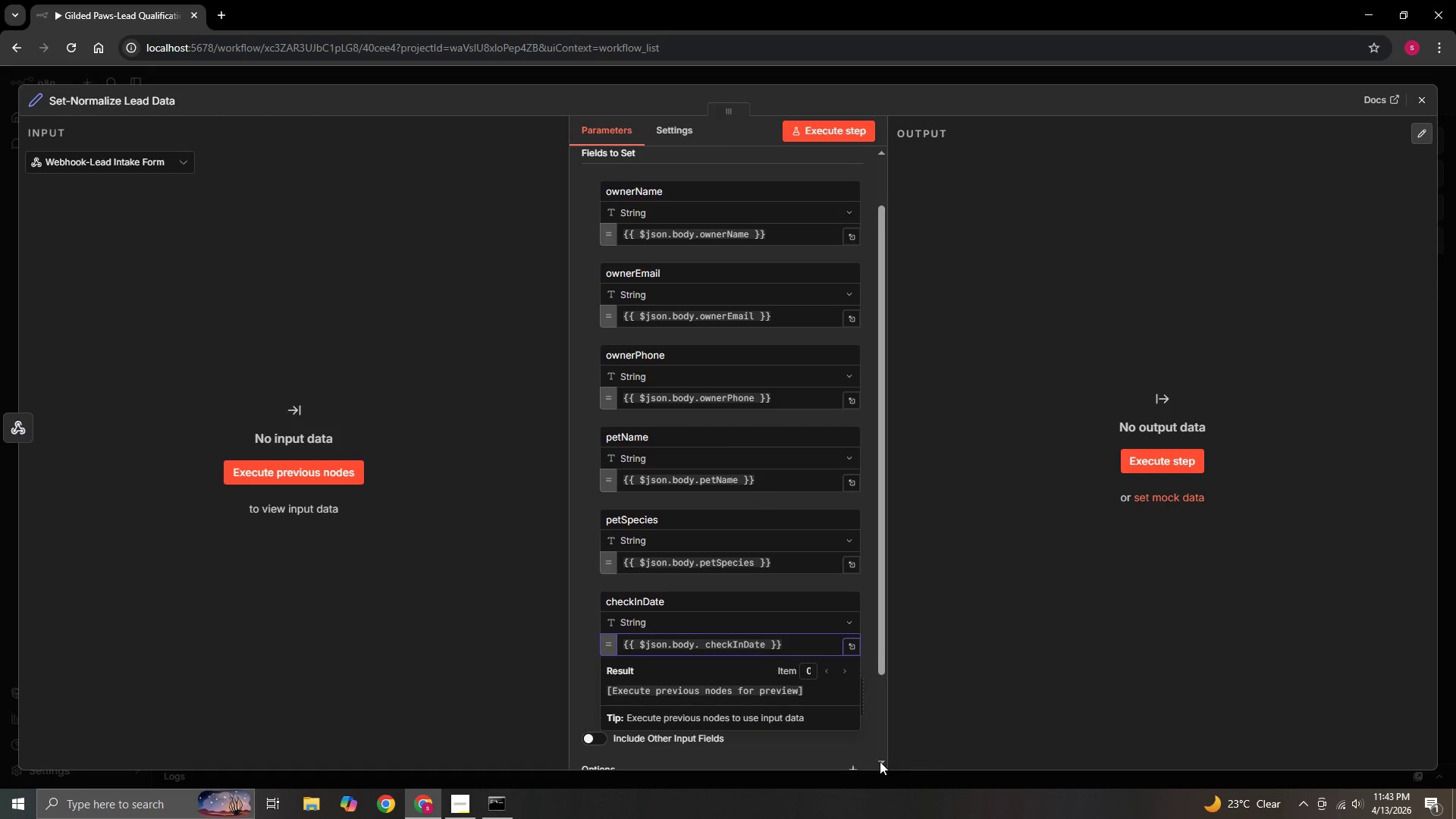 
triple_click([880, 761])
 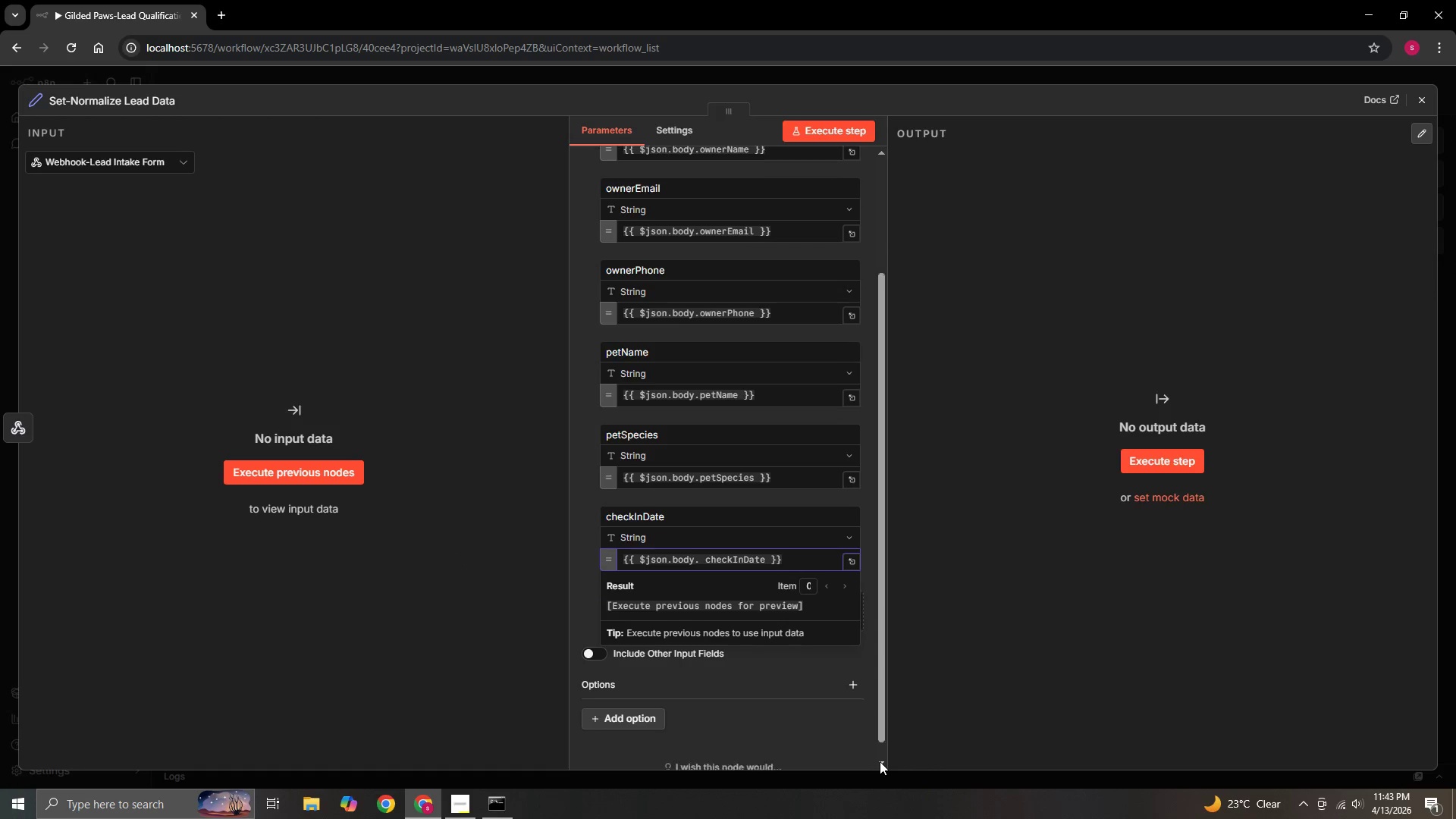 
triple_click([880, 761])
 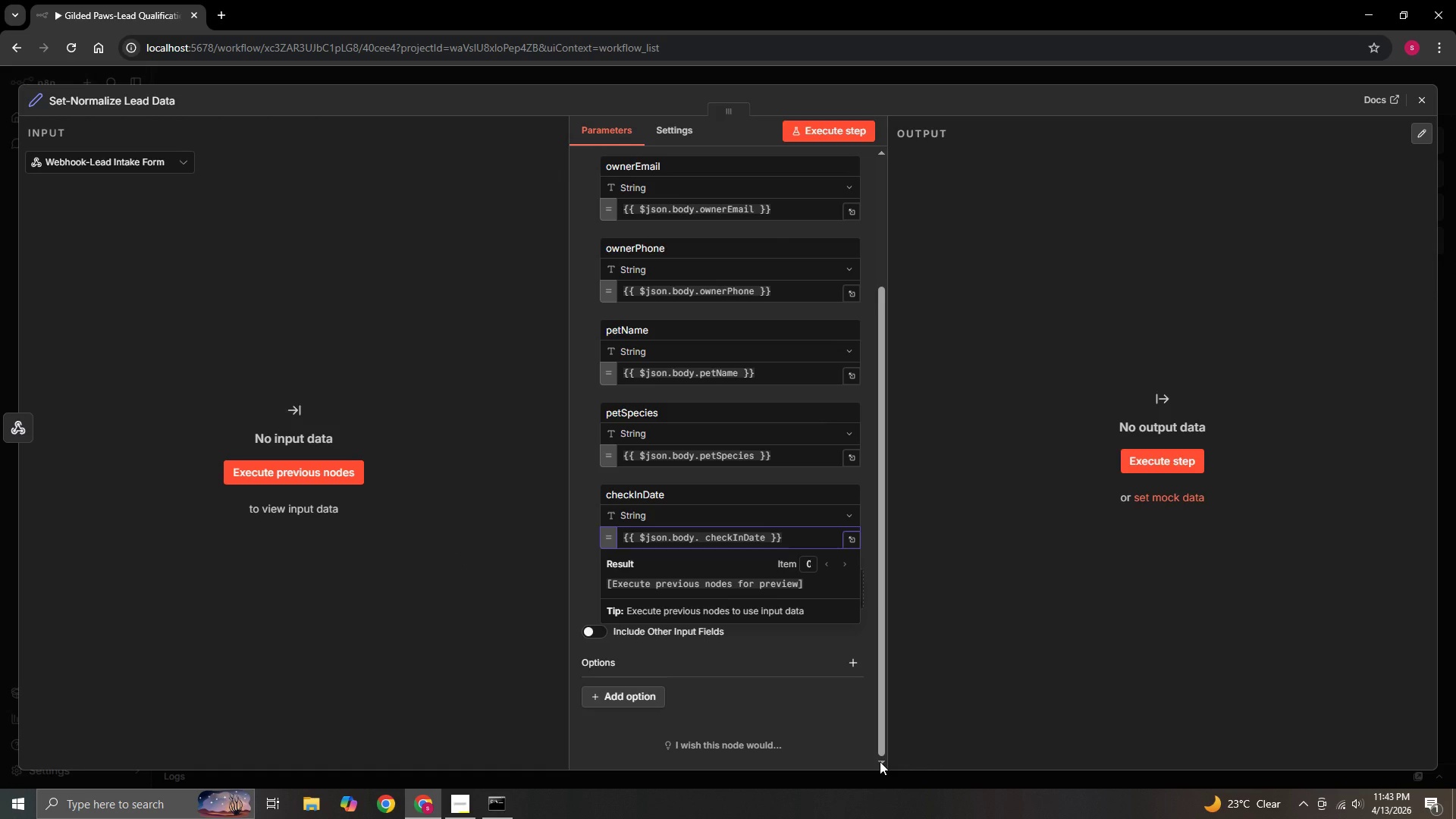 
left_click([880, 761])
 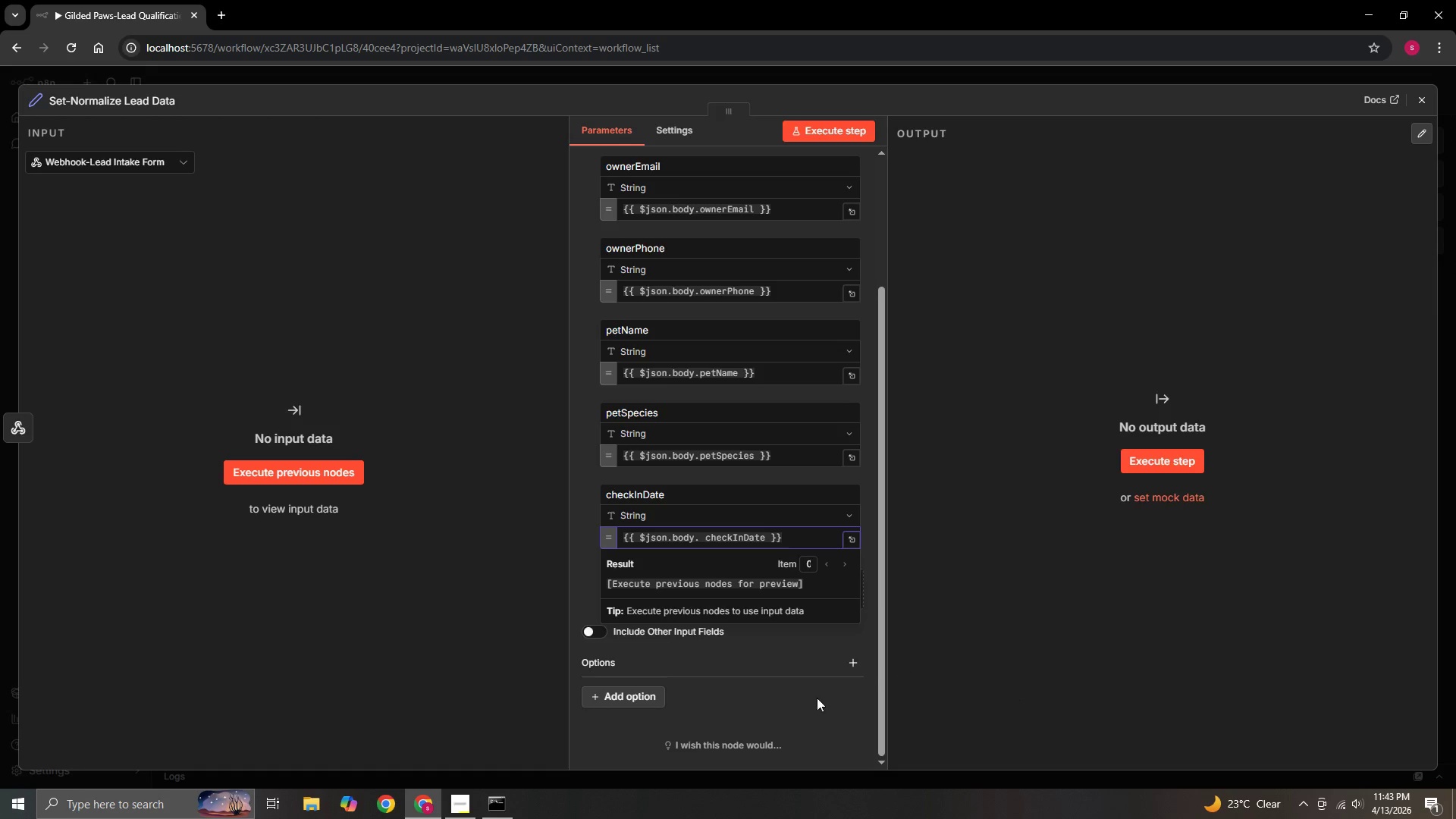 
left_click([798, 649])
 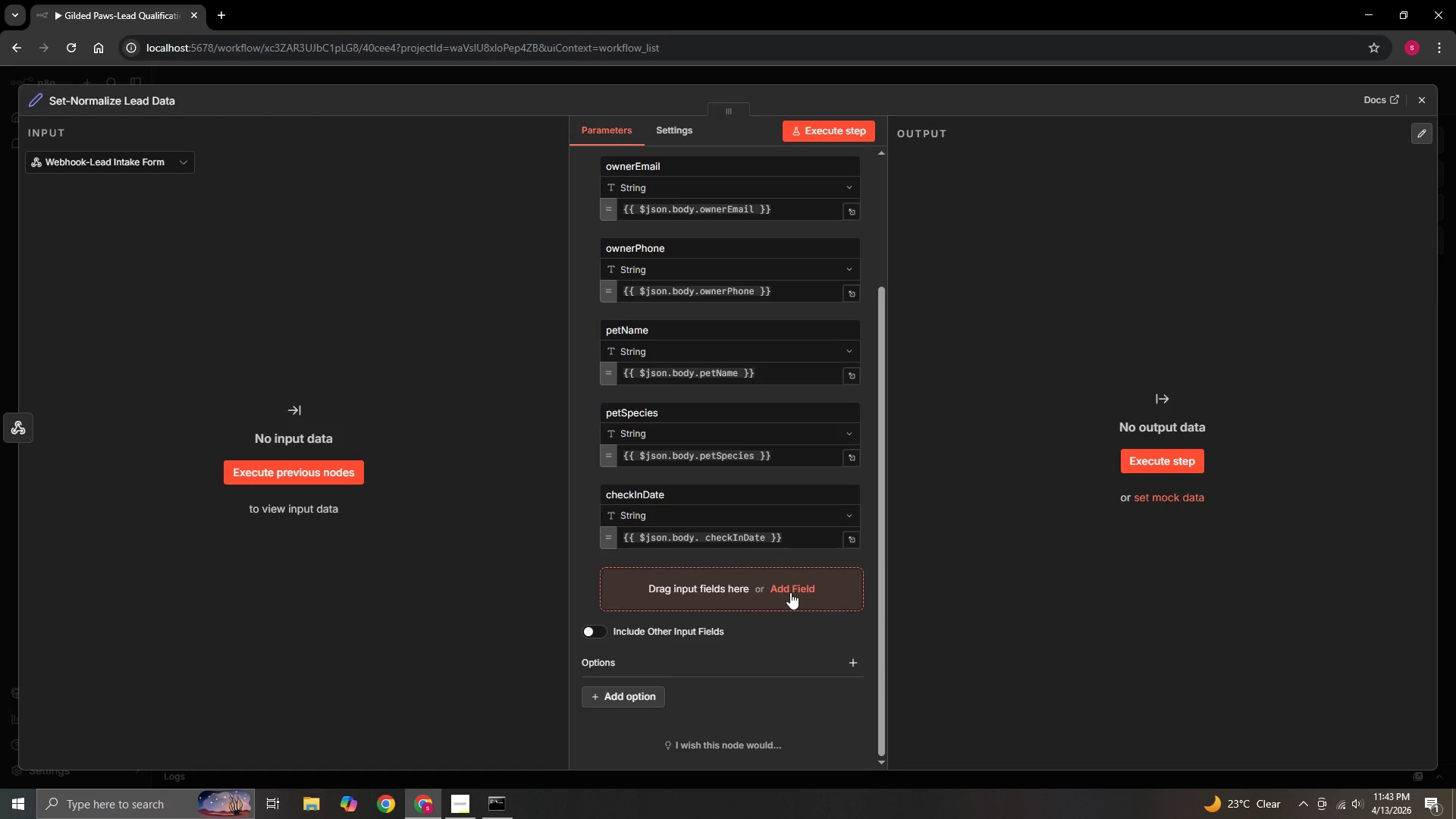 
left_click([790, 592])
 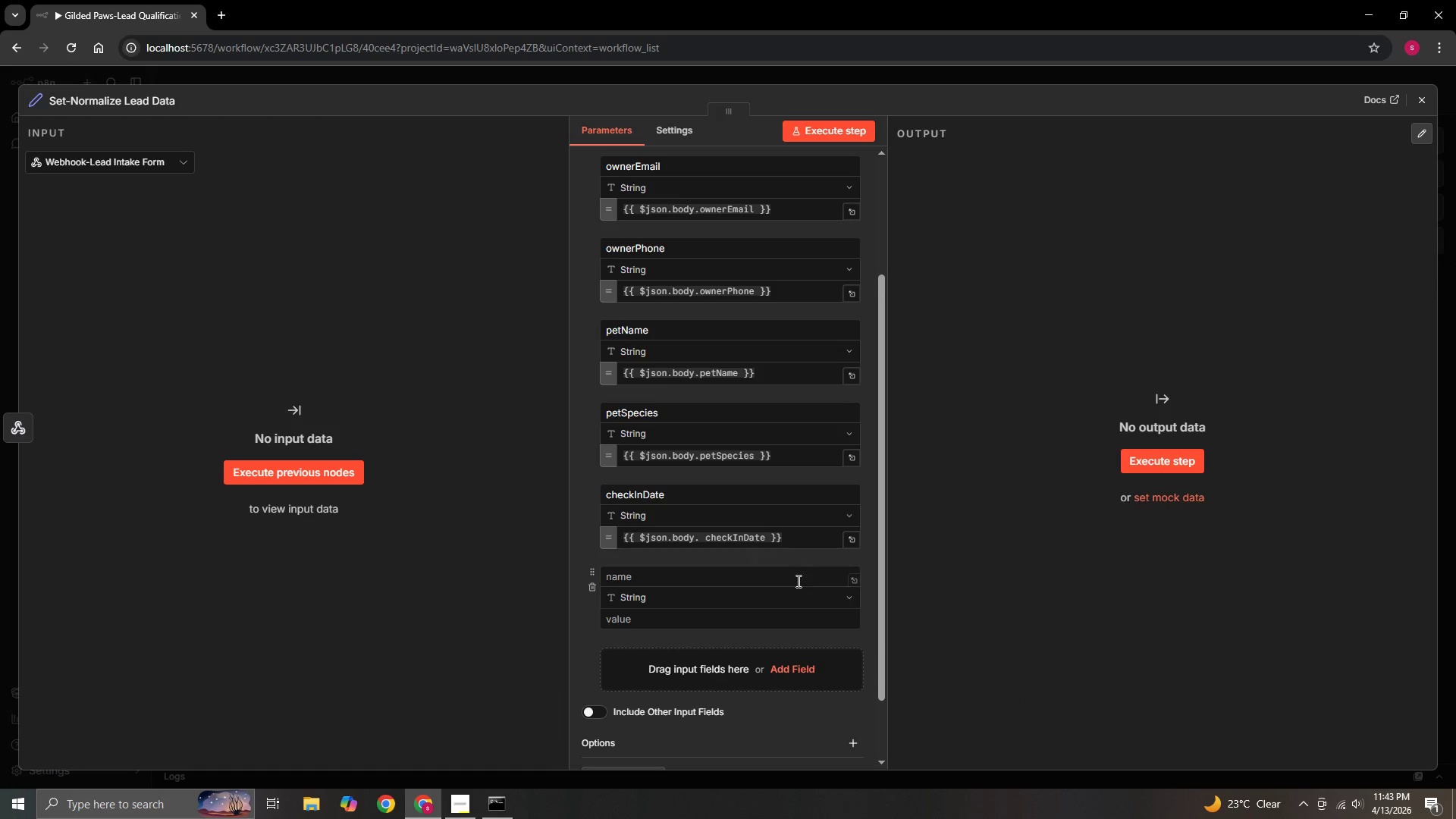 
left_click([798, 578])
 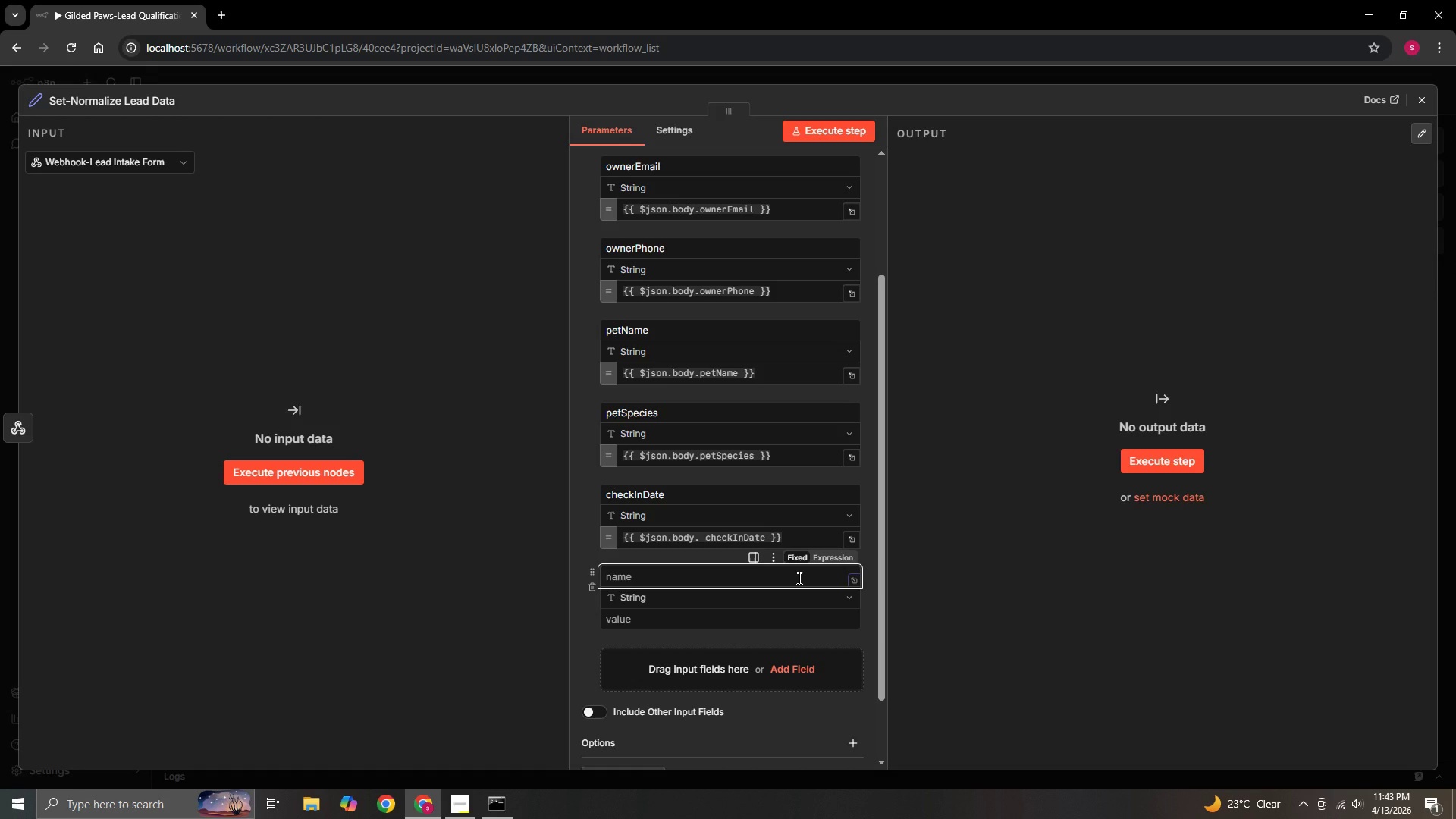 
wait(6.48)
 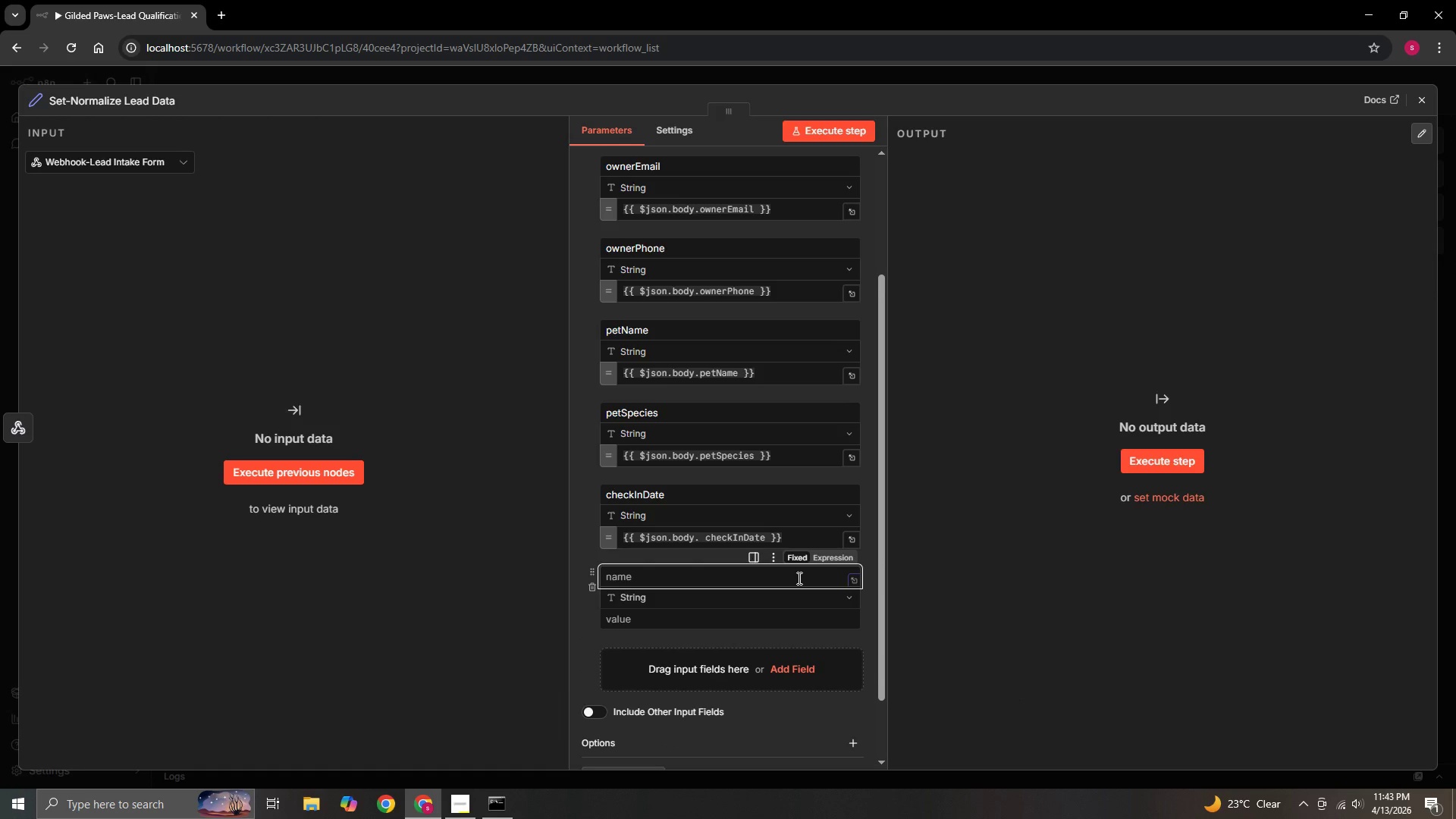 
key(C)
 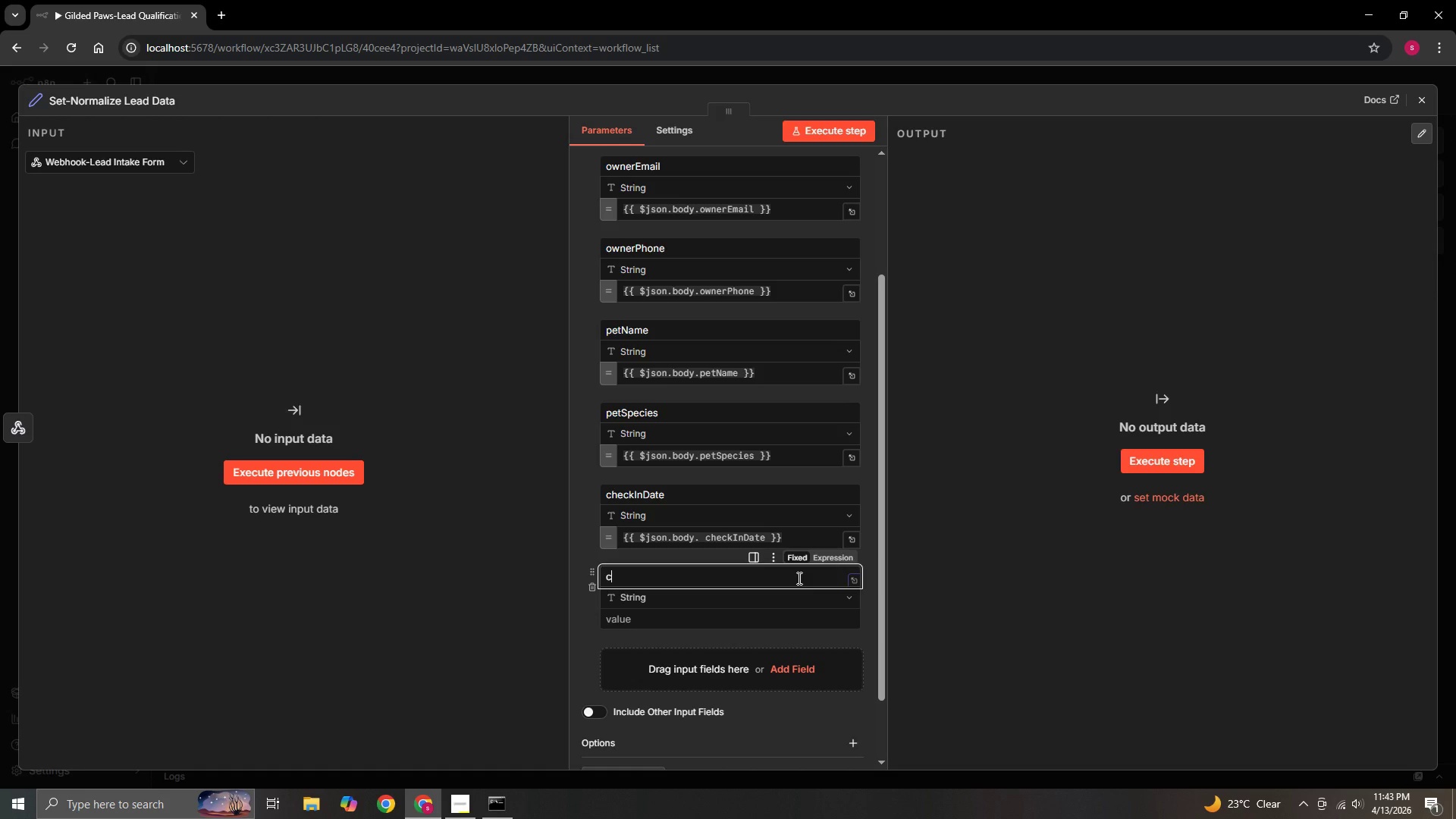 
type(heck)
 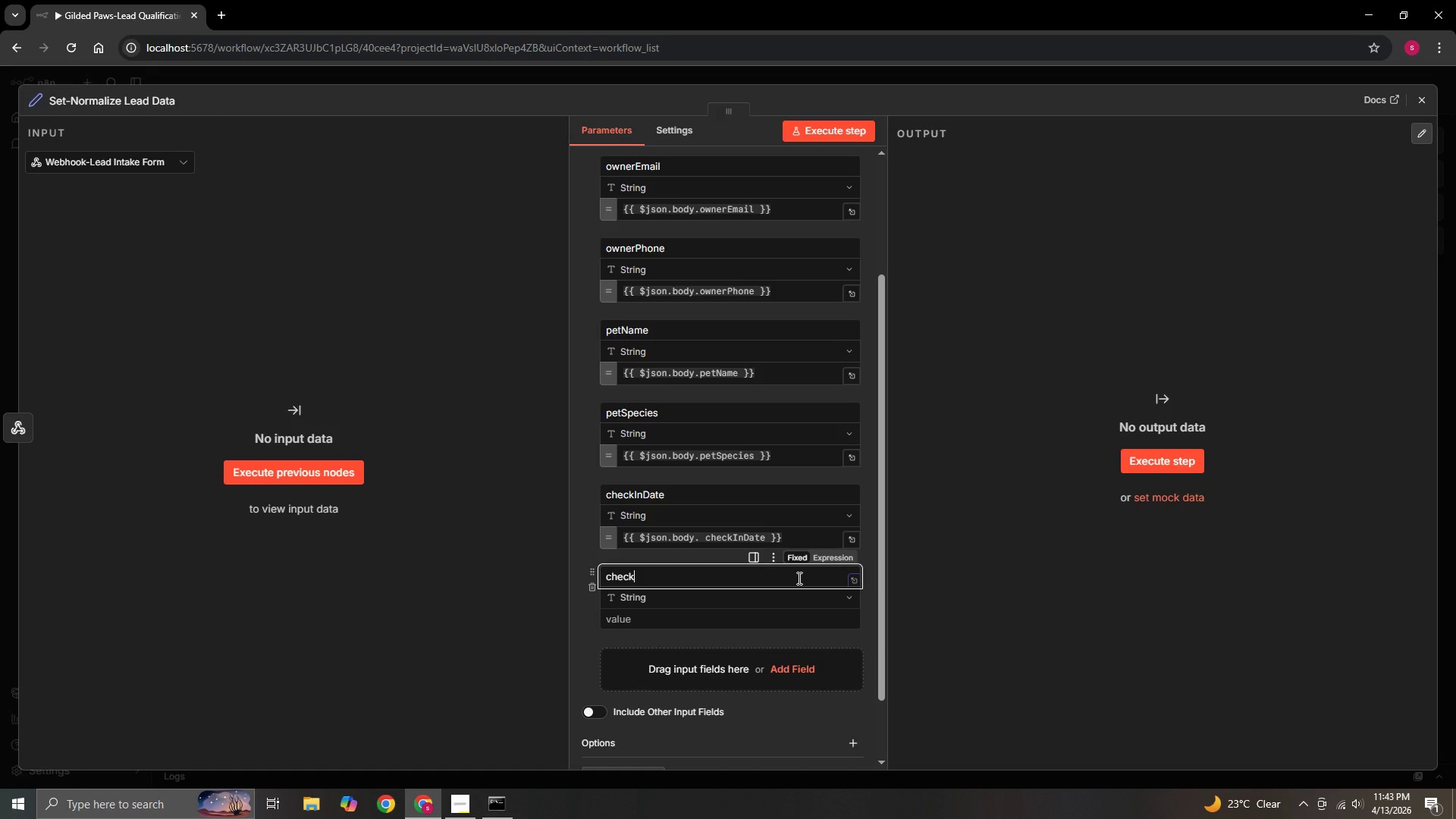 
type(OutDate)
 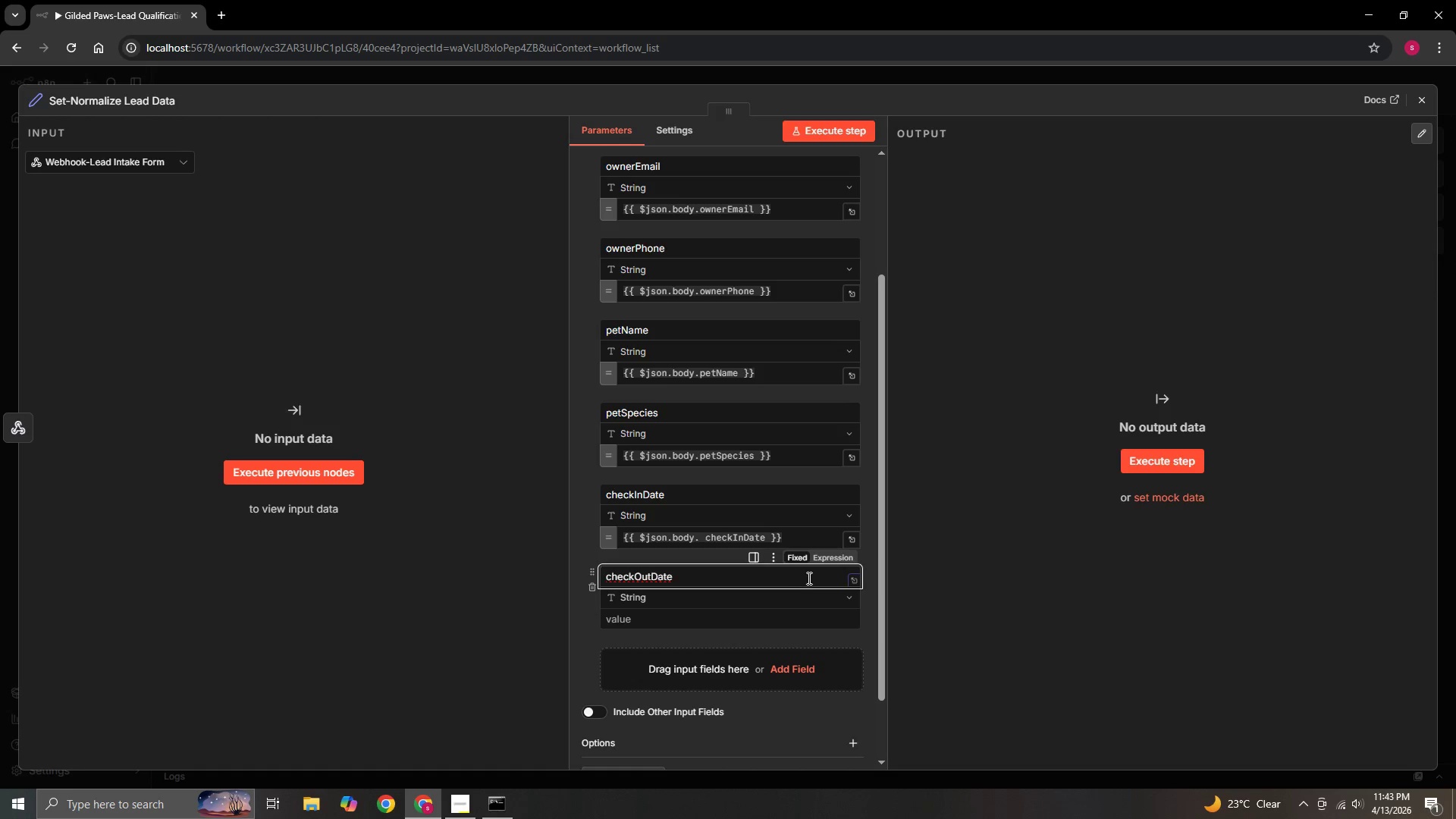 
wait(6.66)
 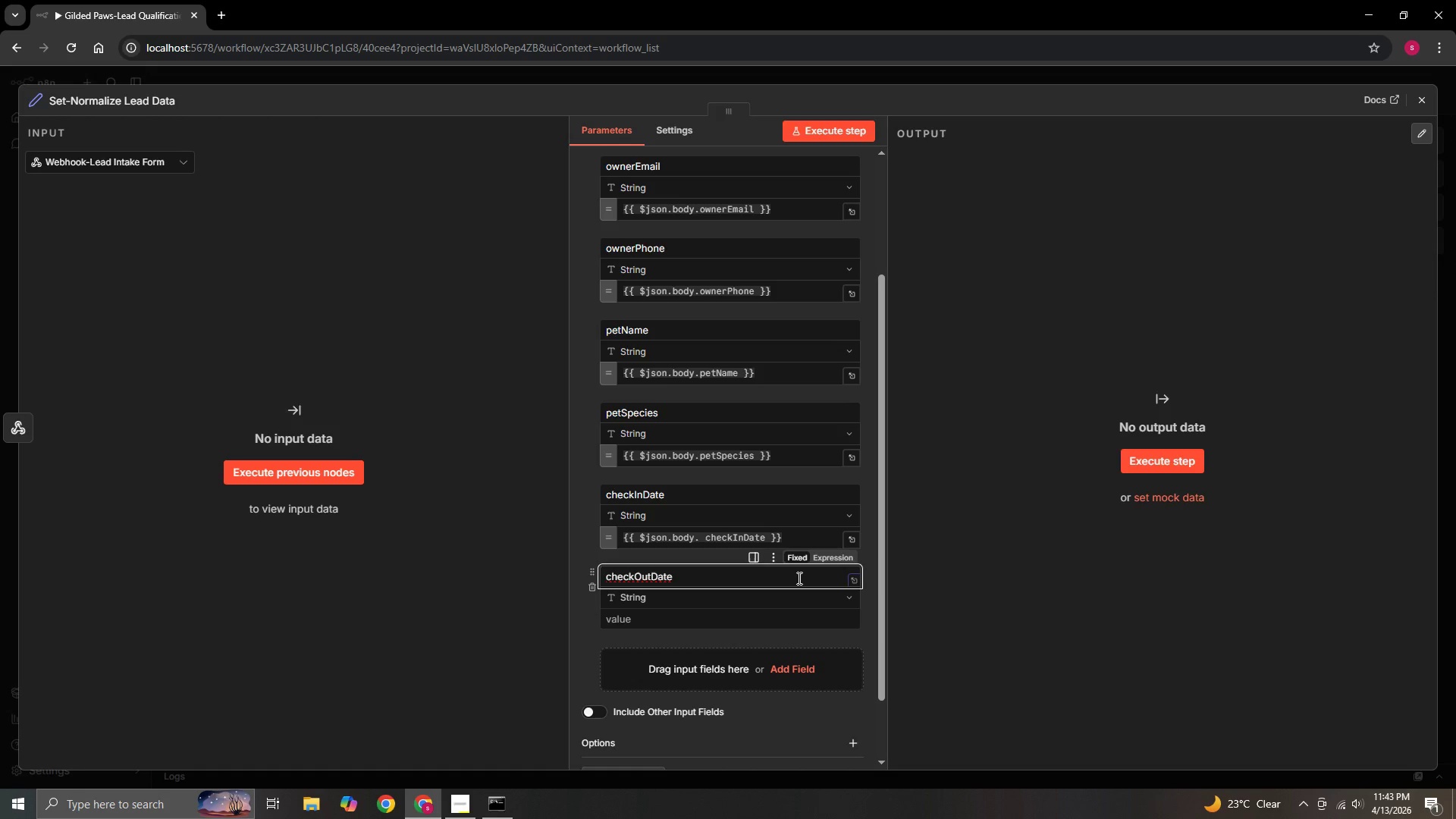 
left_click([850, 596])
 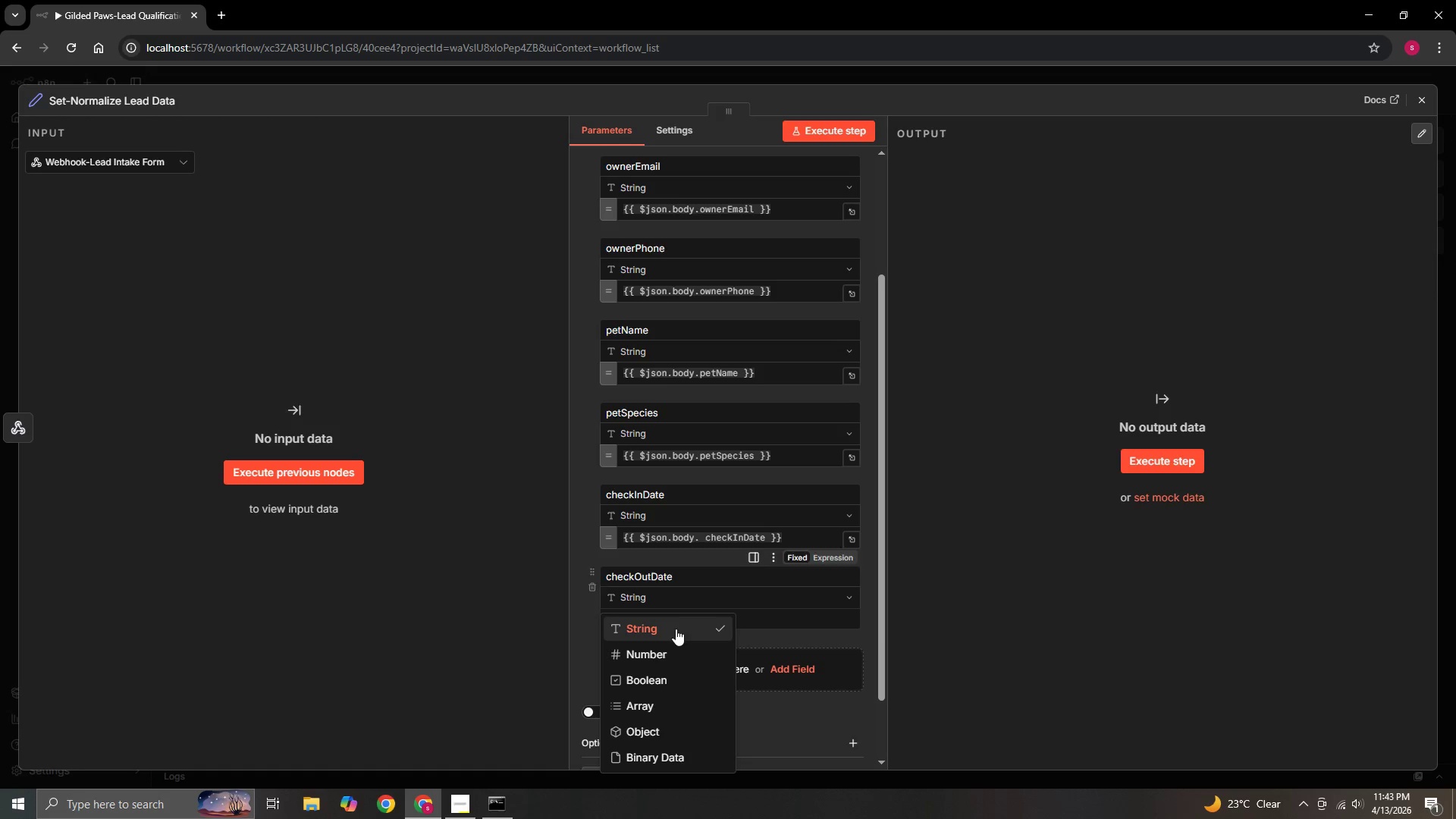 
left_click([676, 629])
 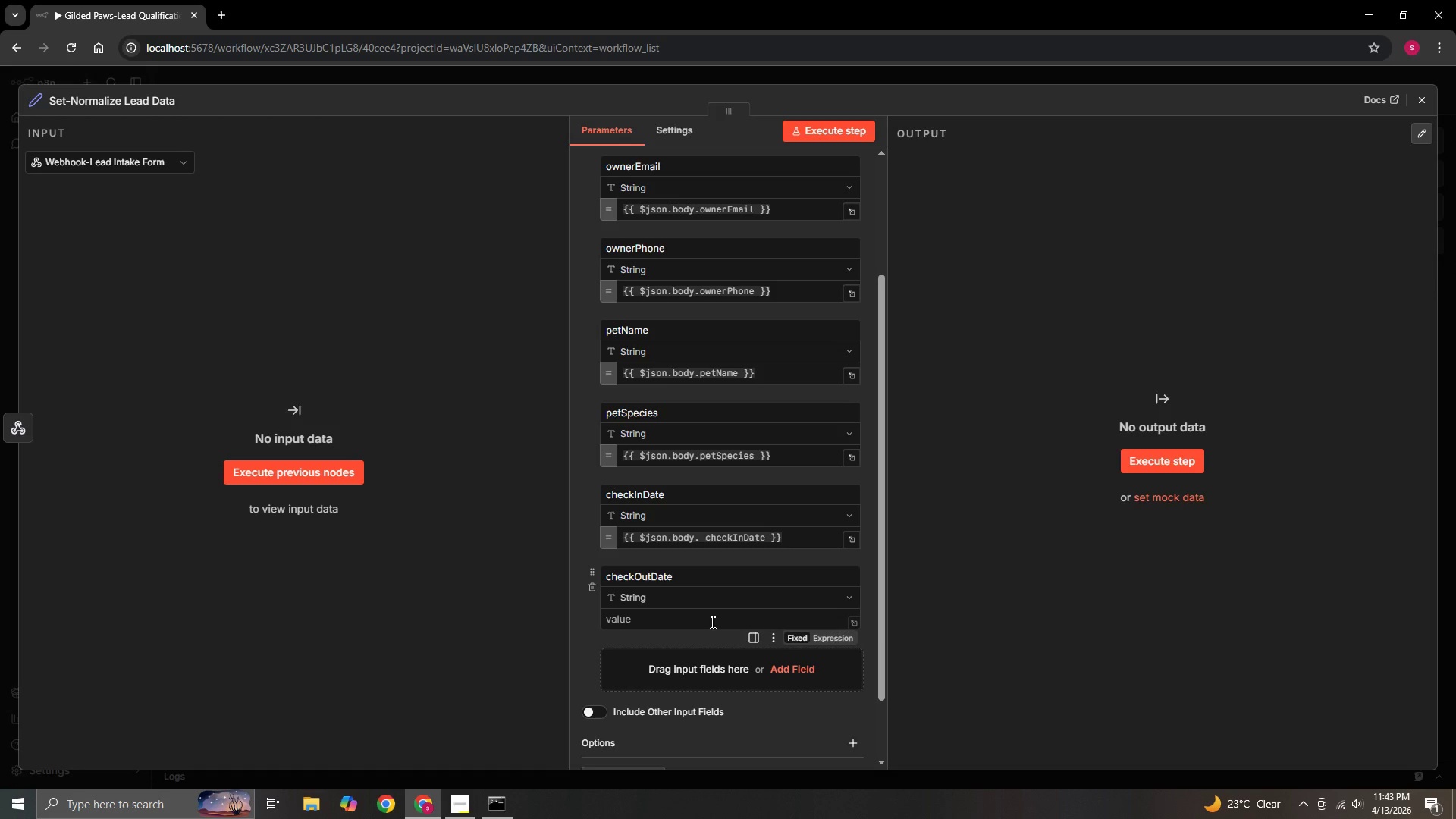 
left_click([711, 622])
 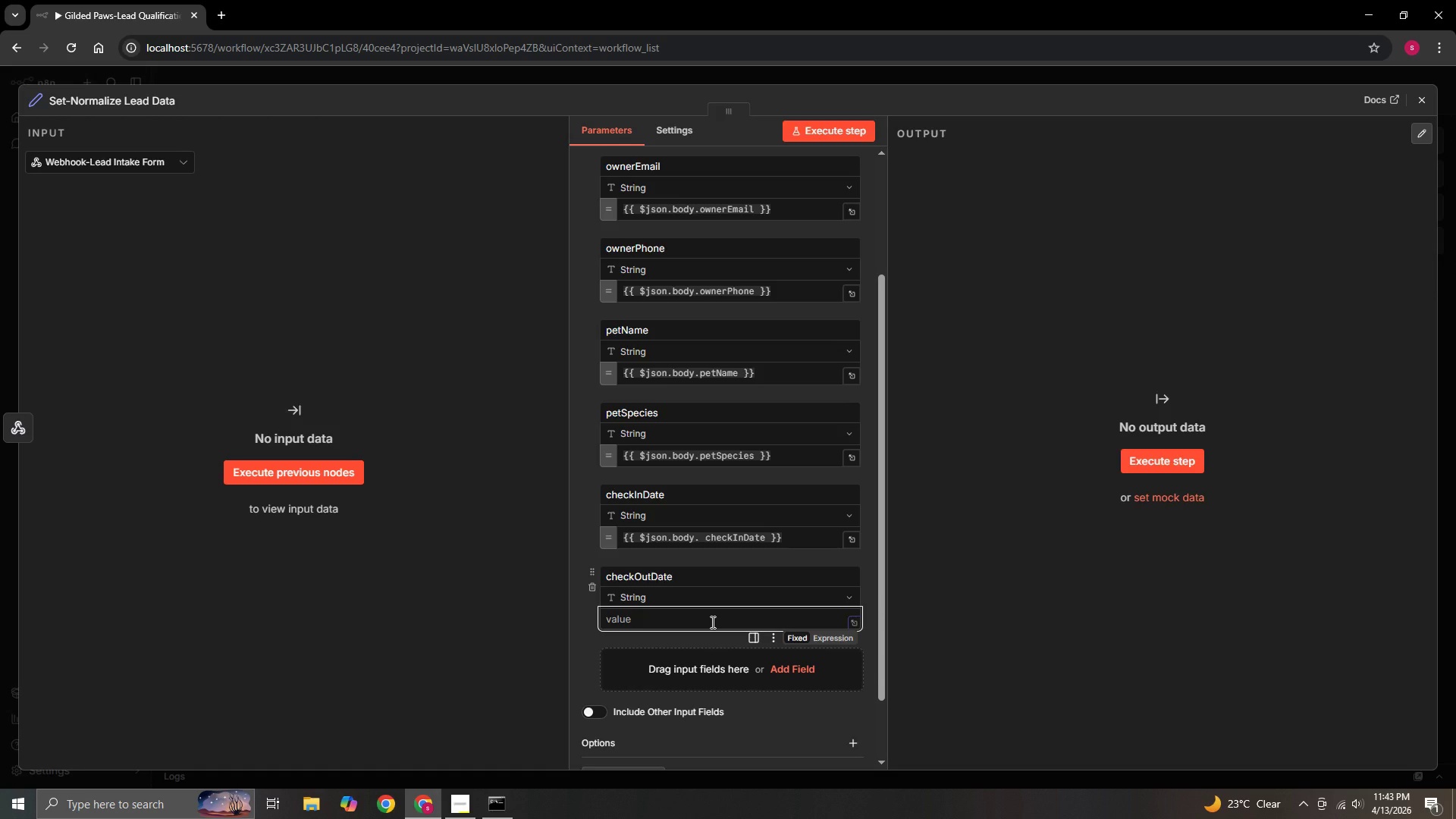 
key(Equal)
 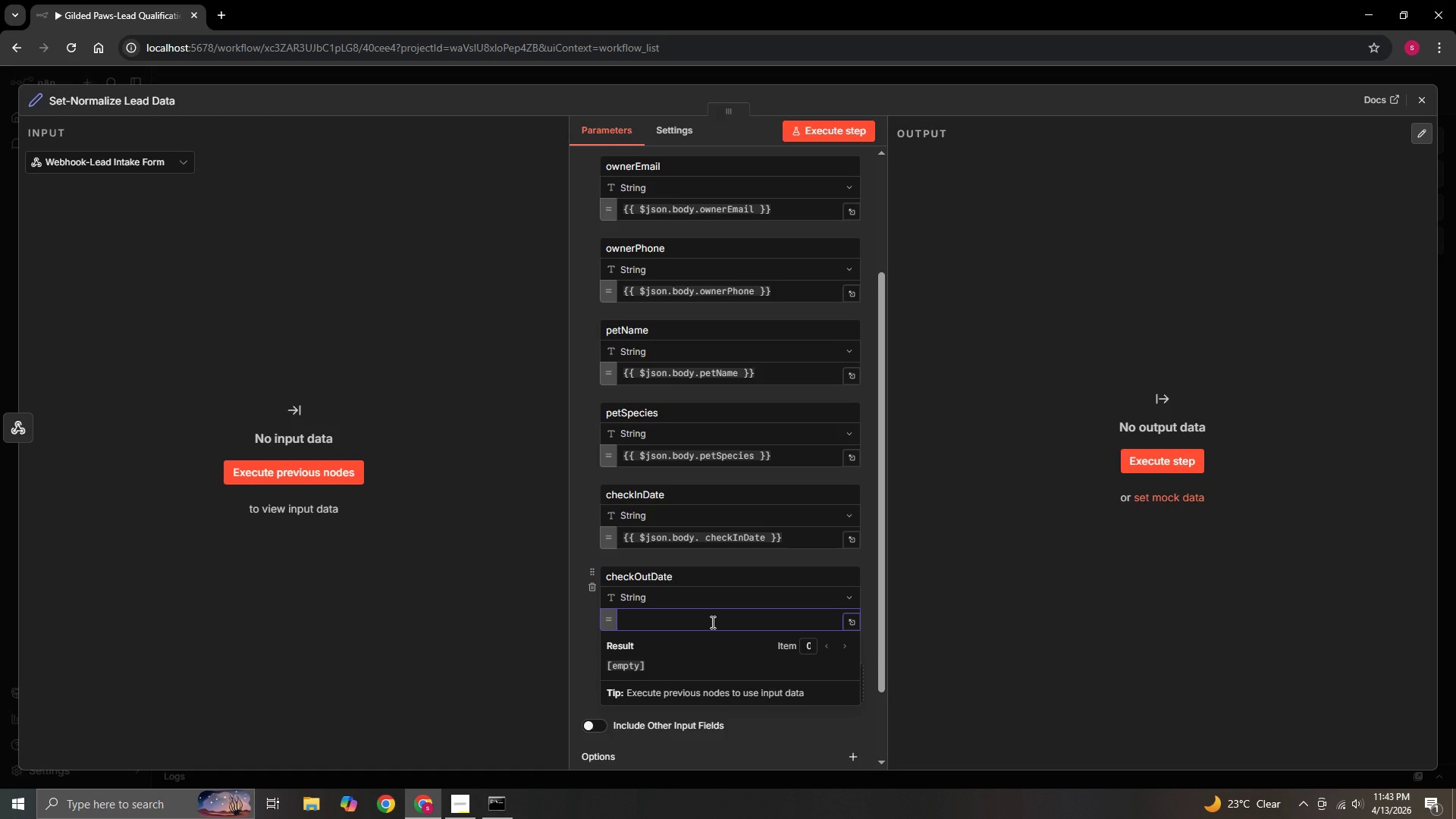 
hold_key(key=ShiftRight, duration=0.72)
 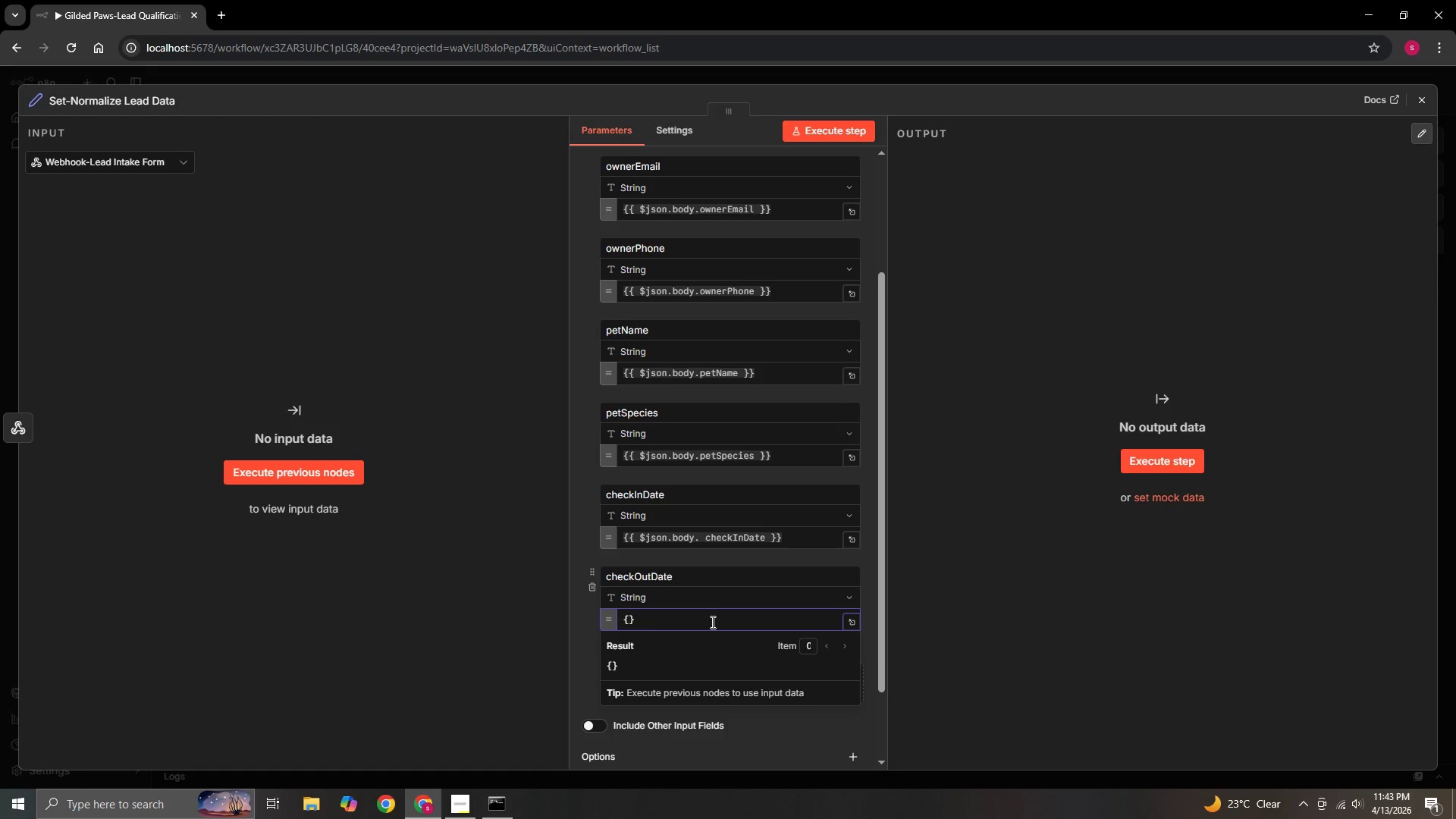 
hold_key(key=BracketLeft, duration=0.31)
 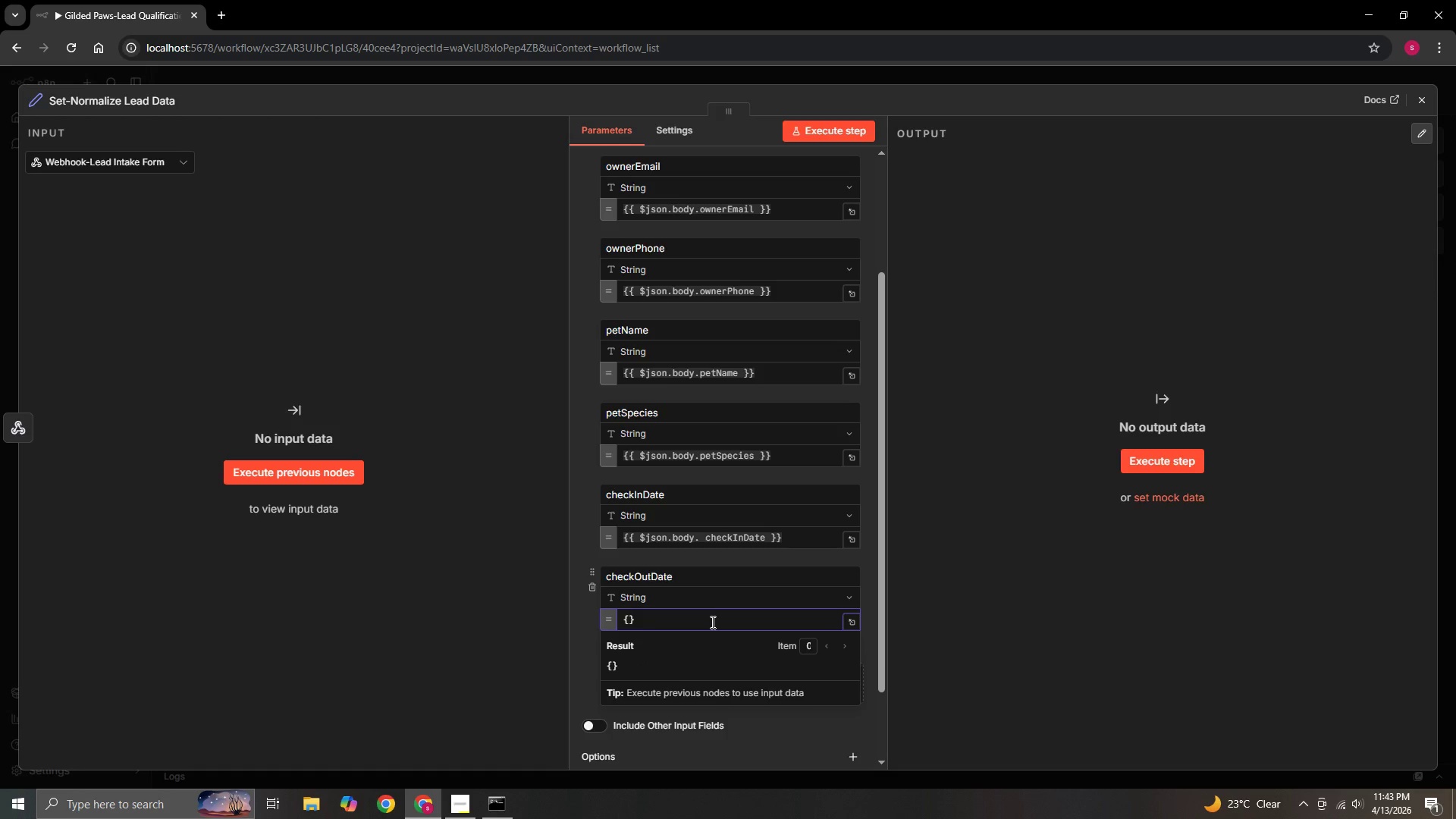 
hold_key(key=ShiftRight, duration=0.8)
 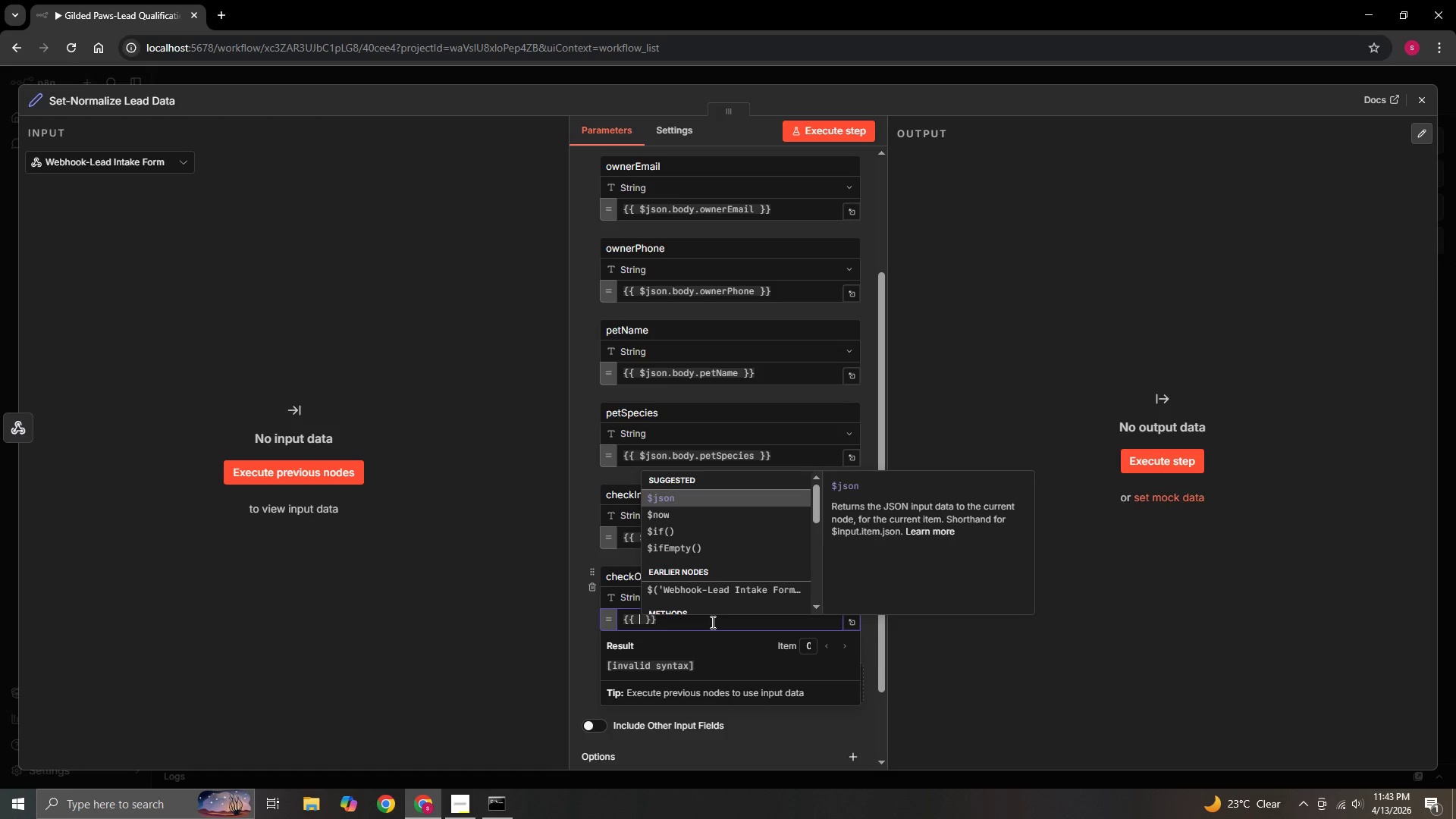 
hold_key(key=BracketLeft, duration=0.33)
 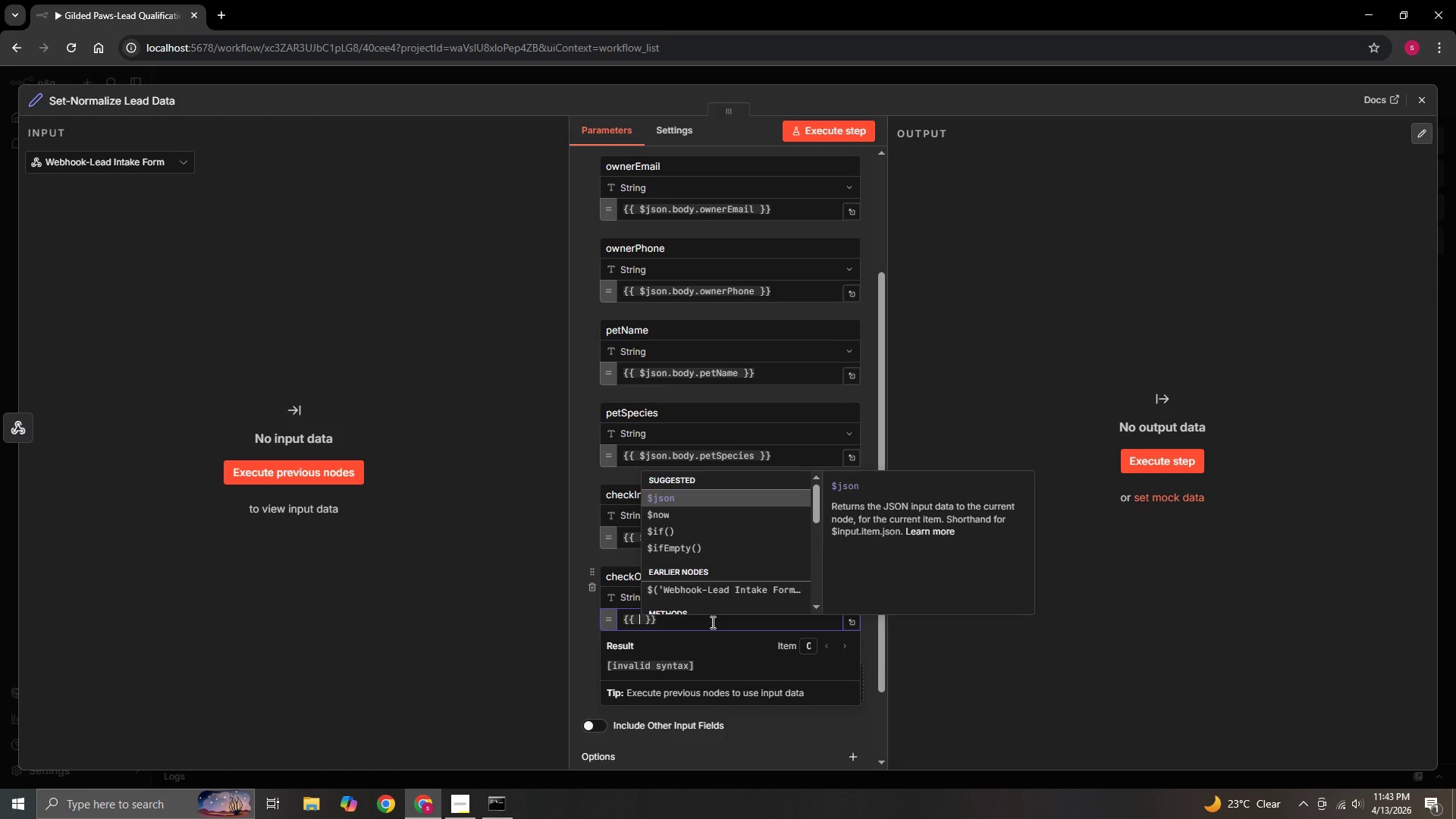 
key(Shift+4)
 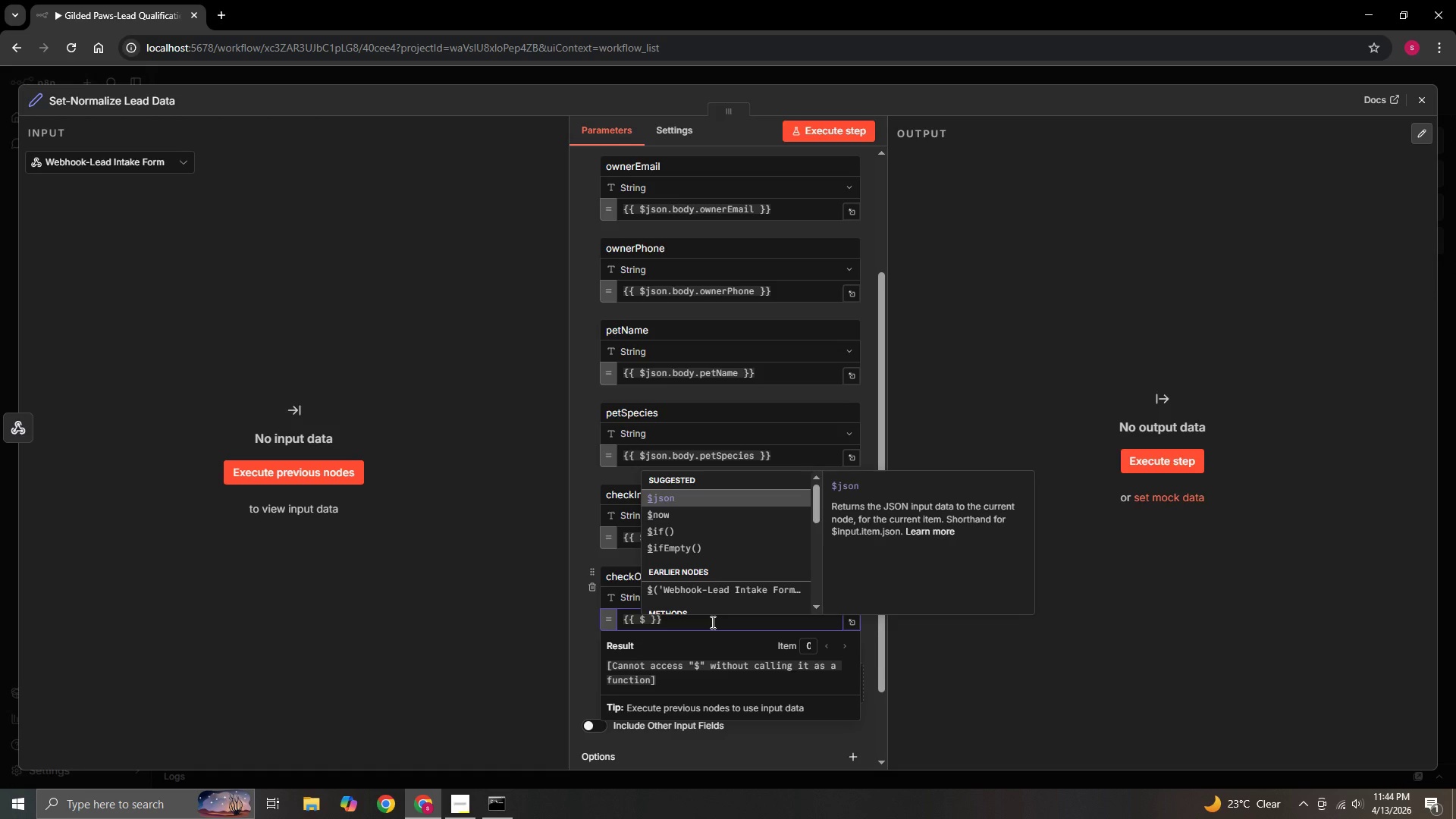 
wait(9.03)
 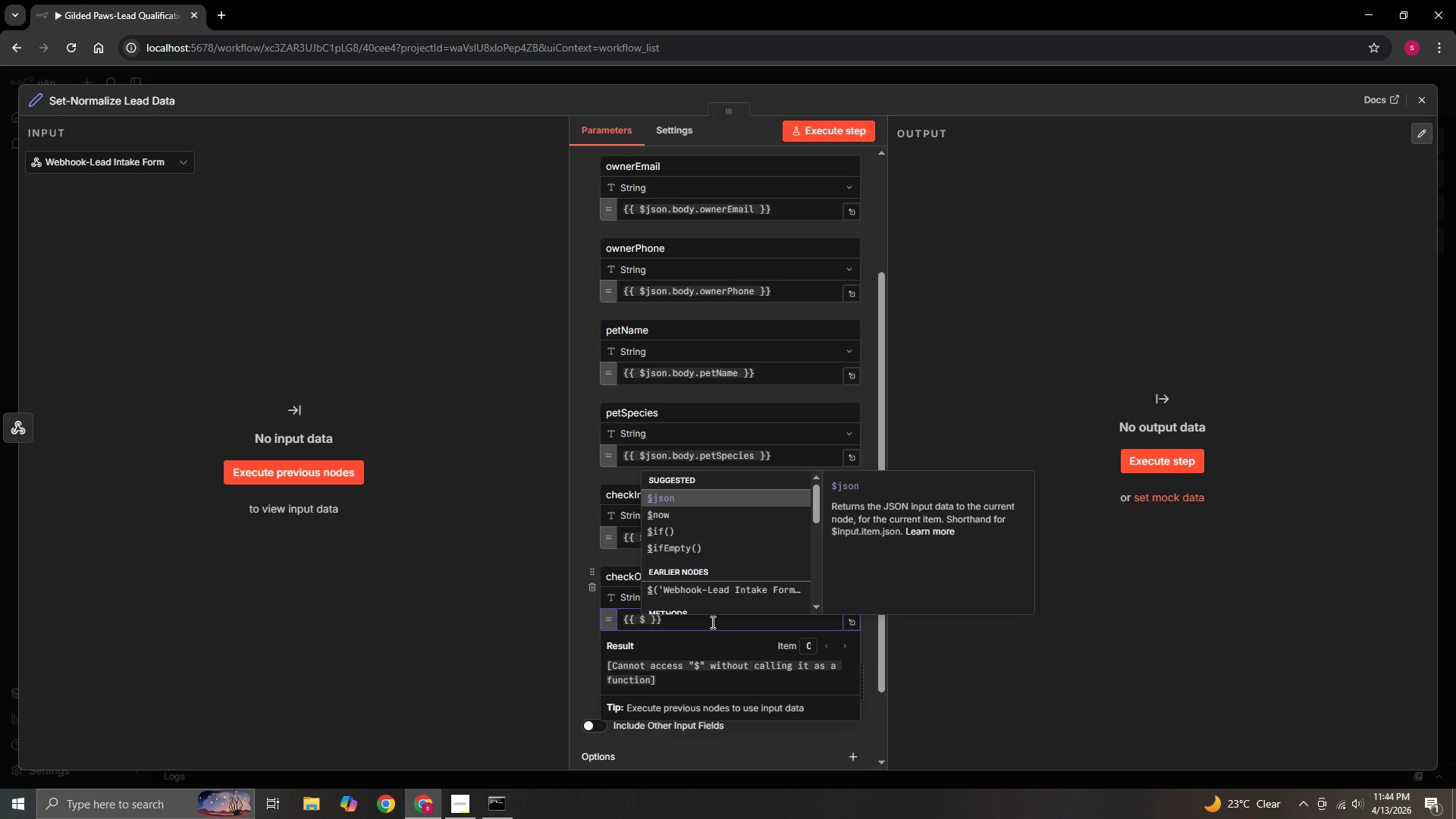 
type(json.body.)
 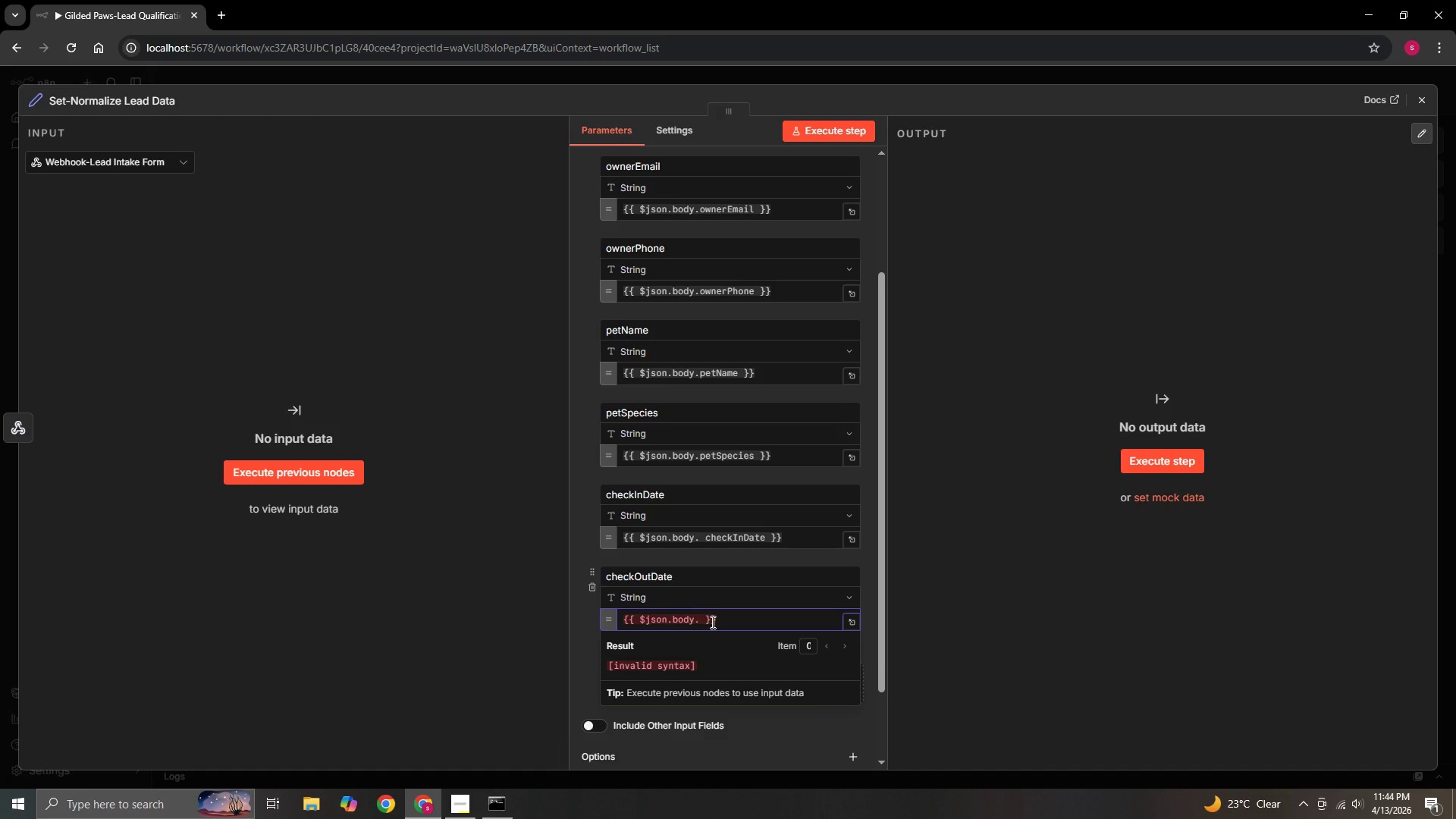 
wait(6.91)
 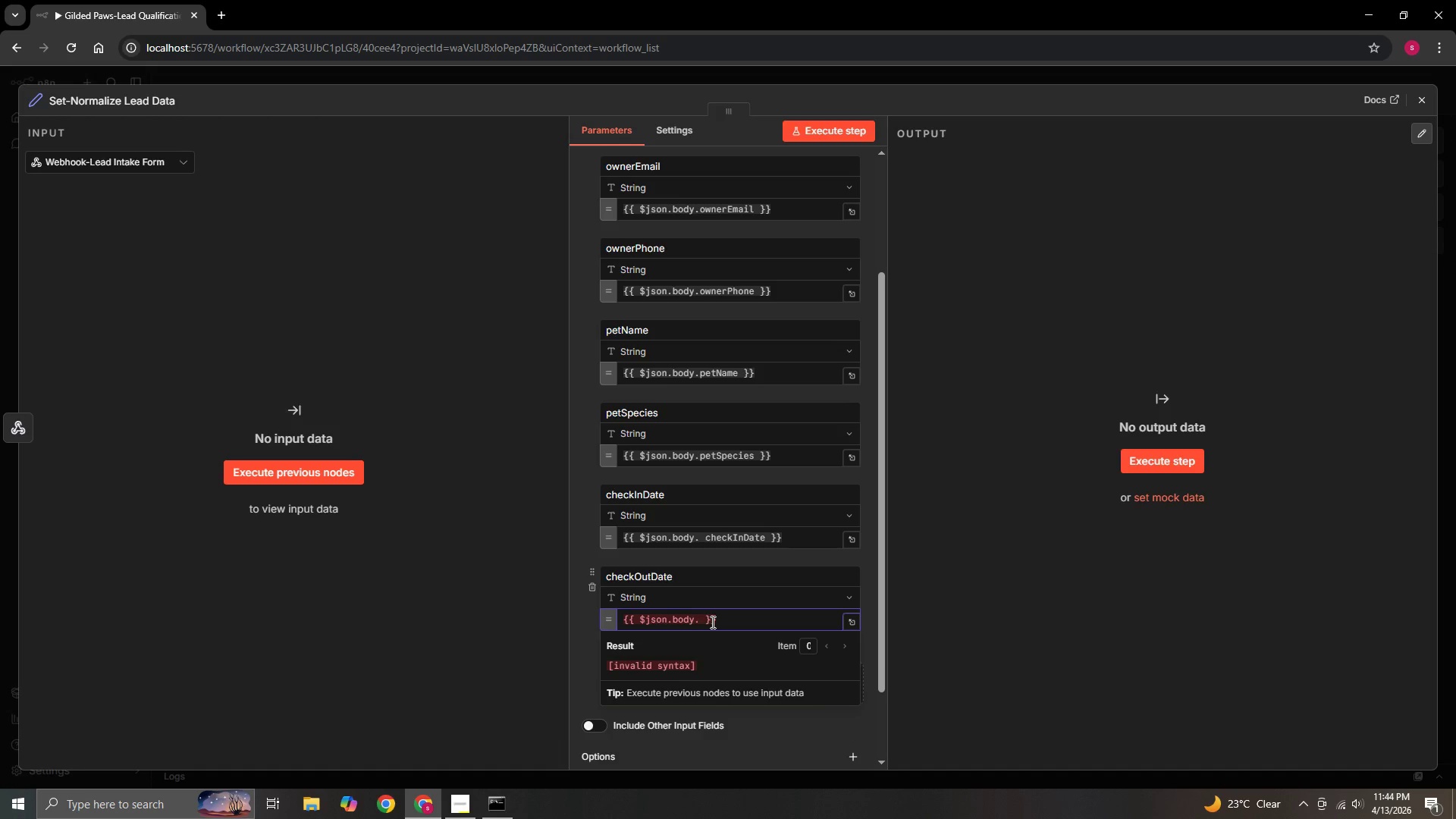 
type(check)
 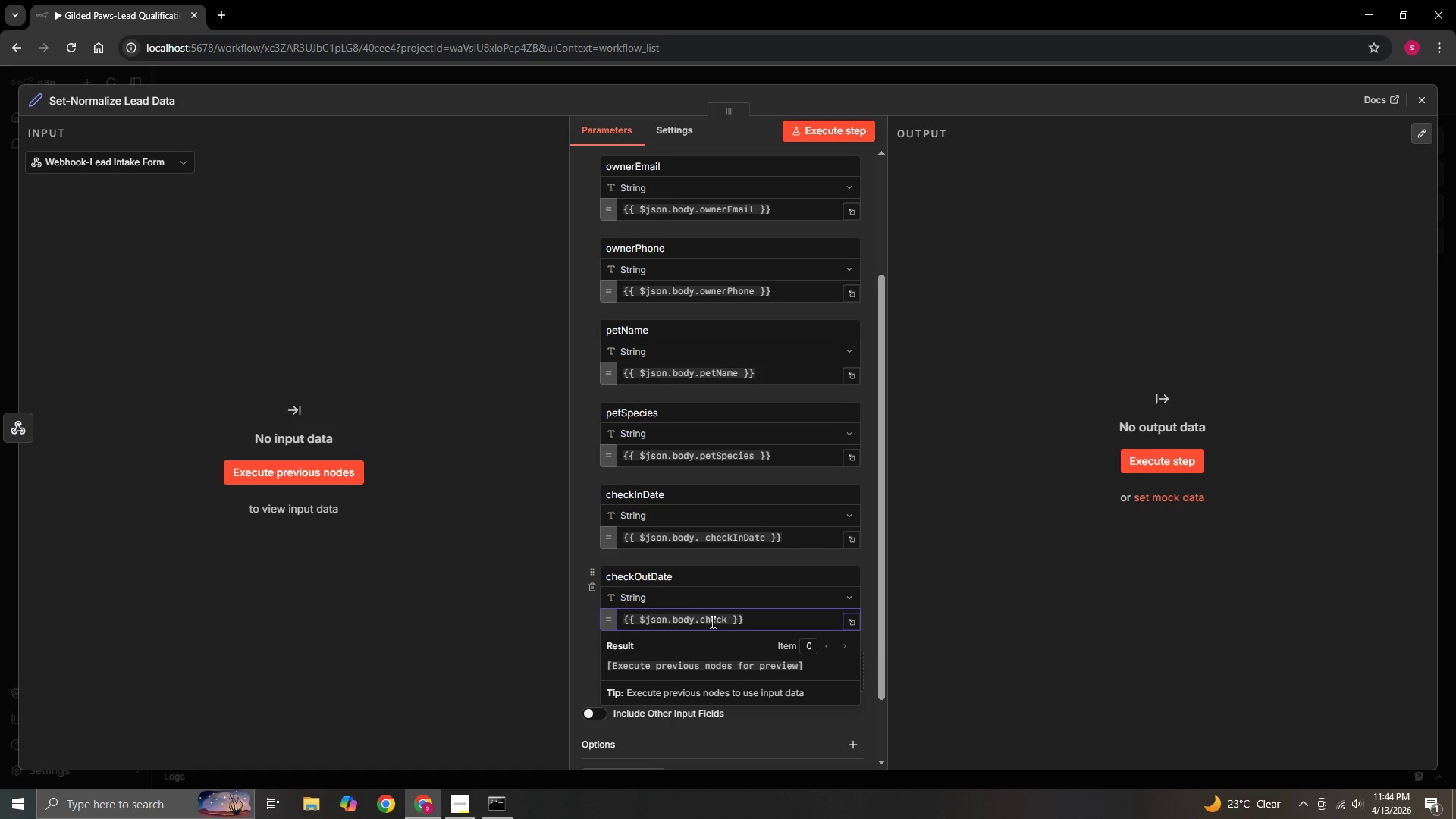 
type(OutDate)
 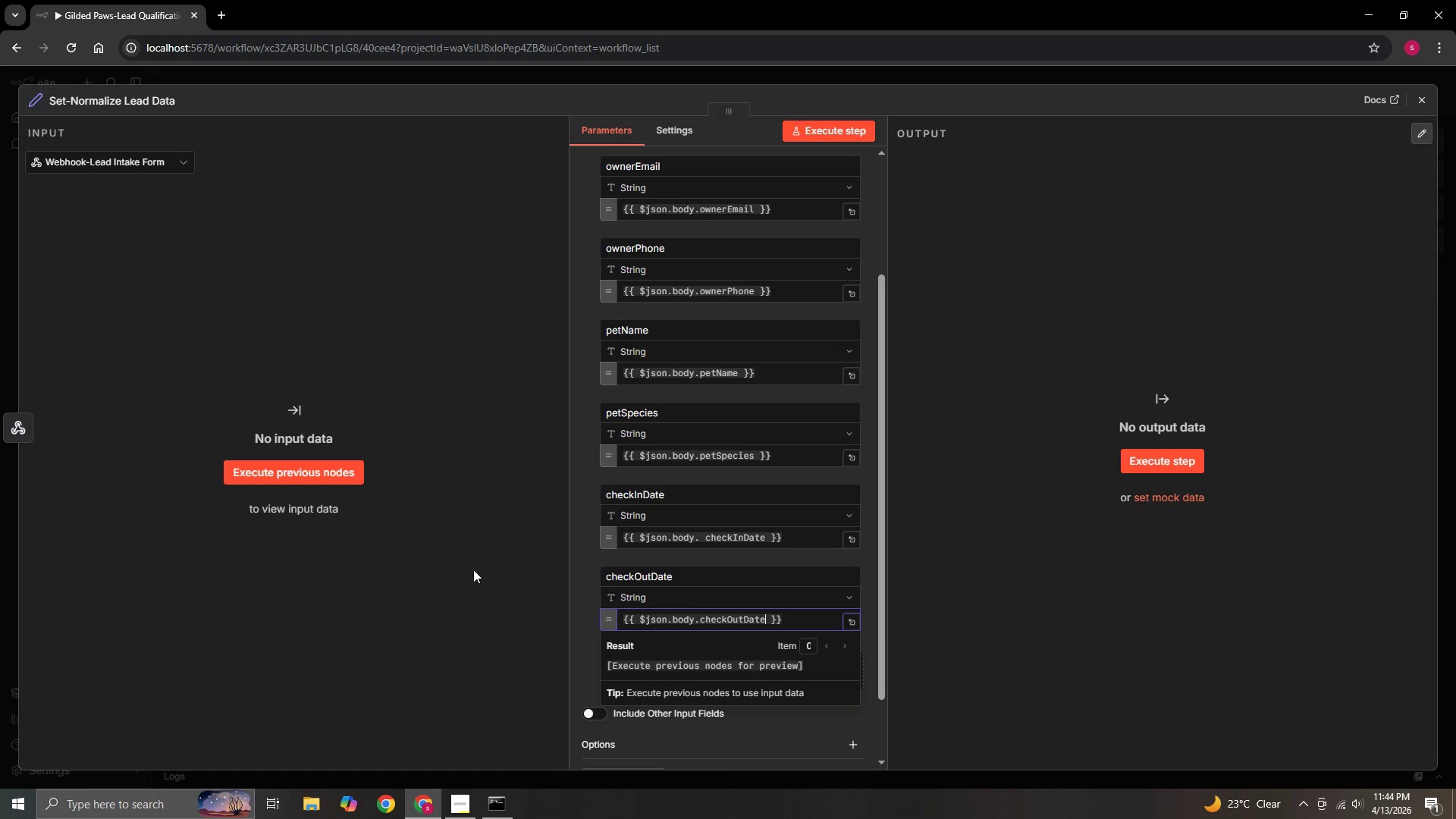 
left_click([445, 570])
 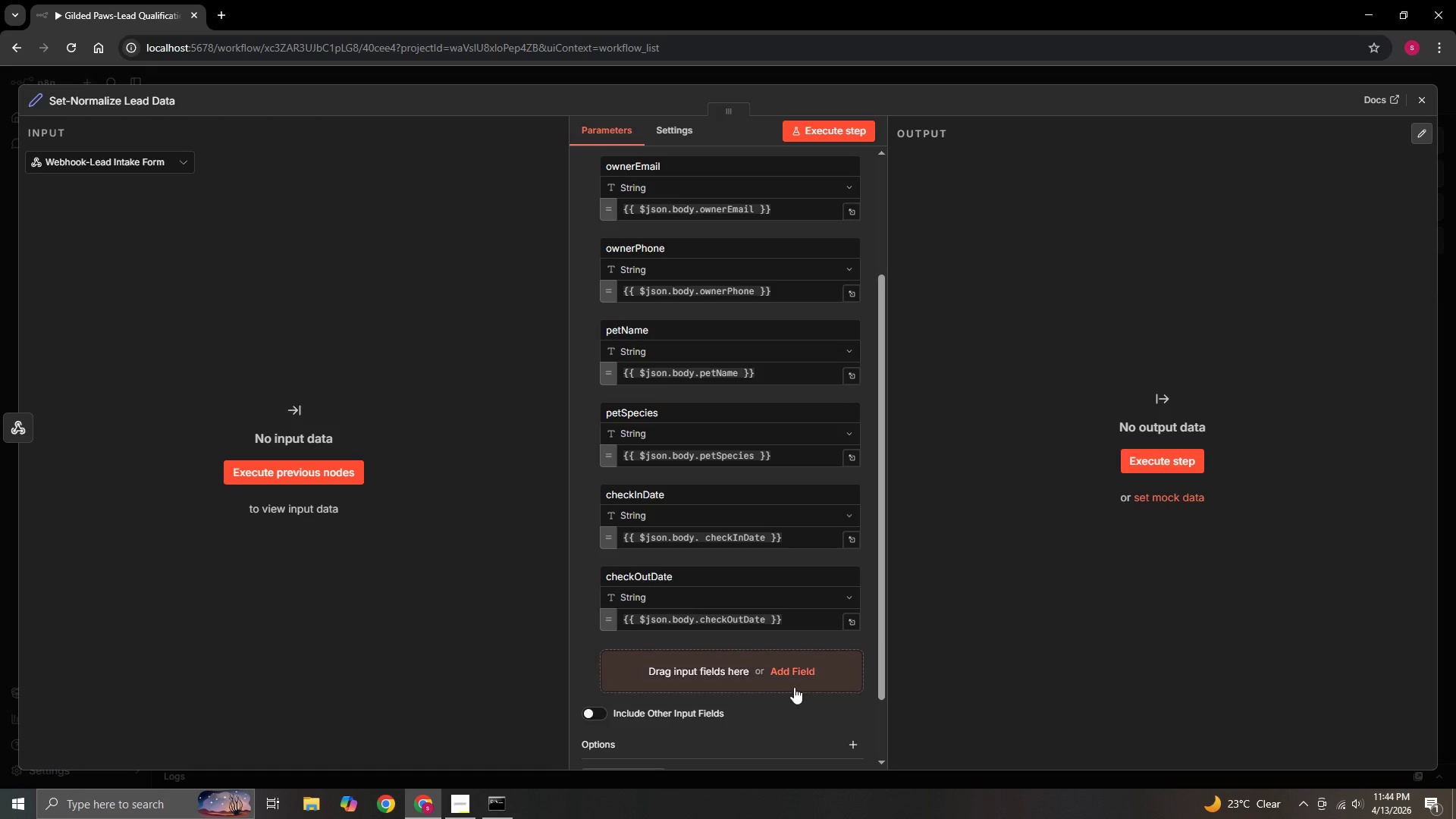 
wait(8.22)
 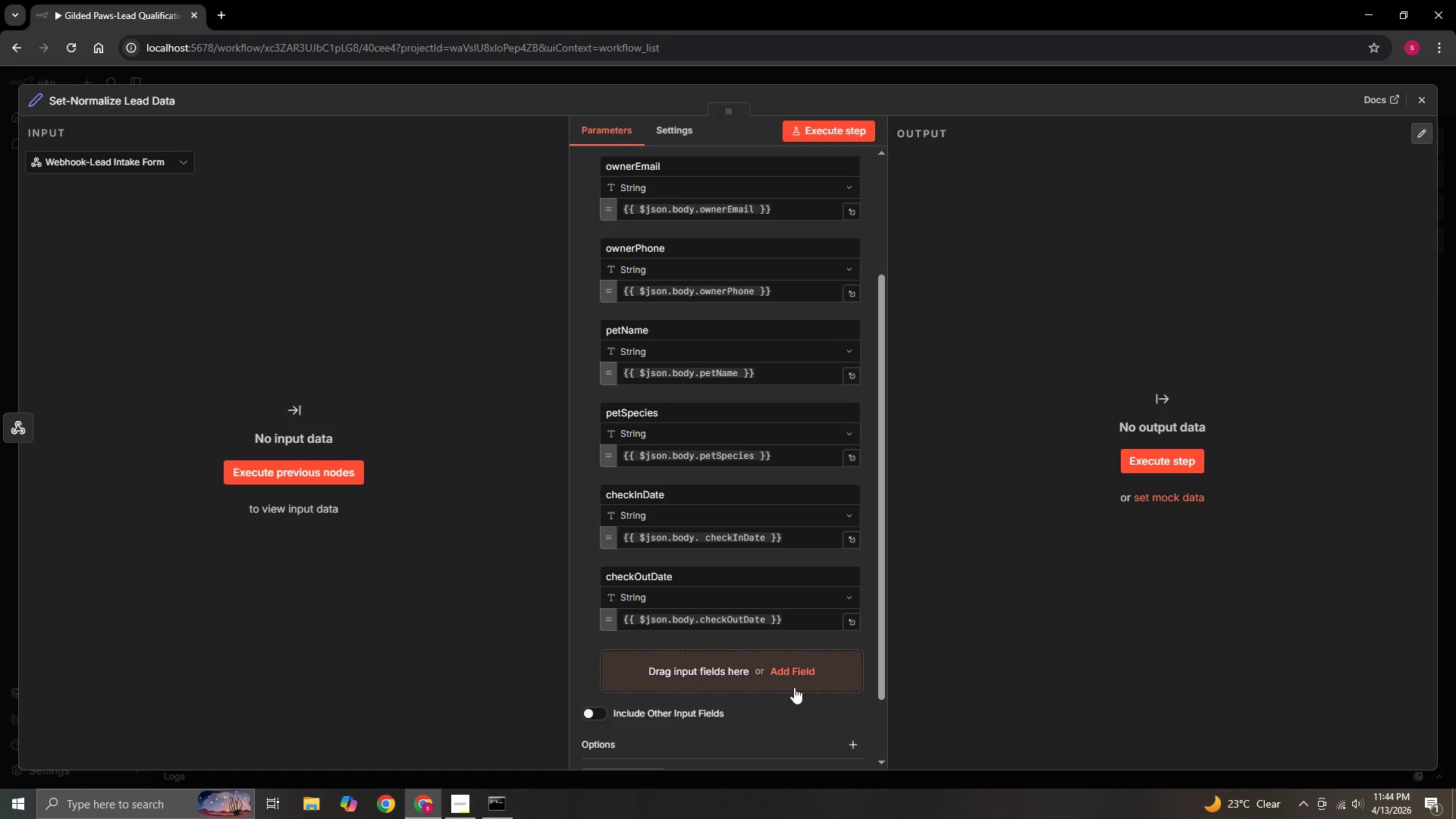 
left_click([799, 667])
 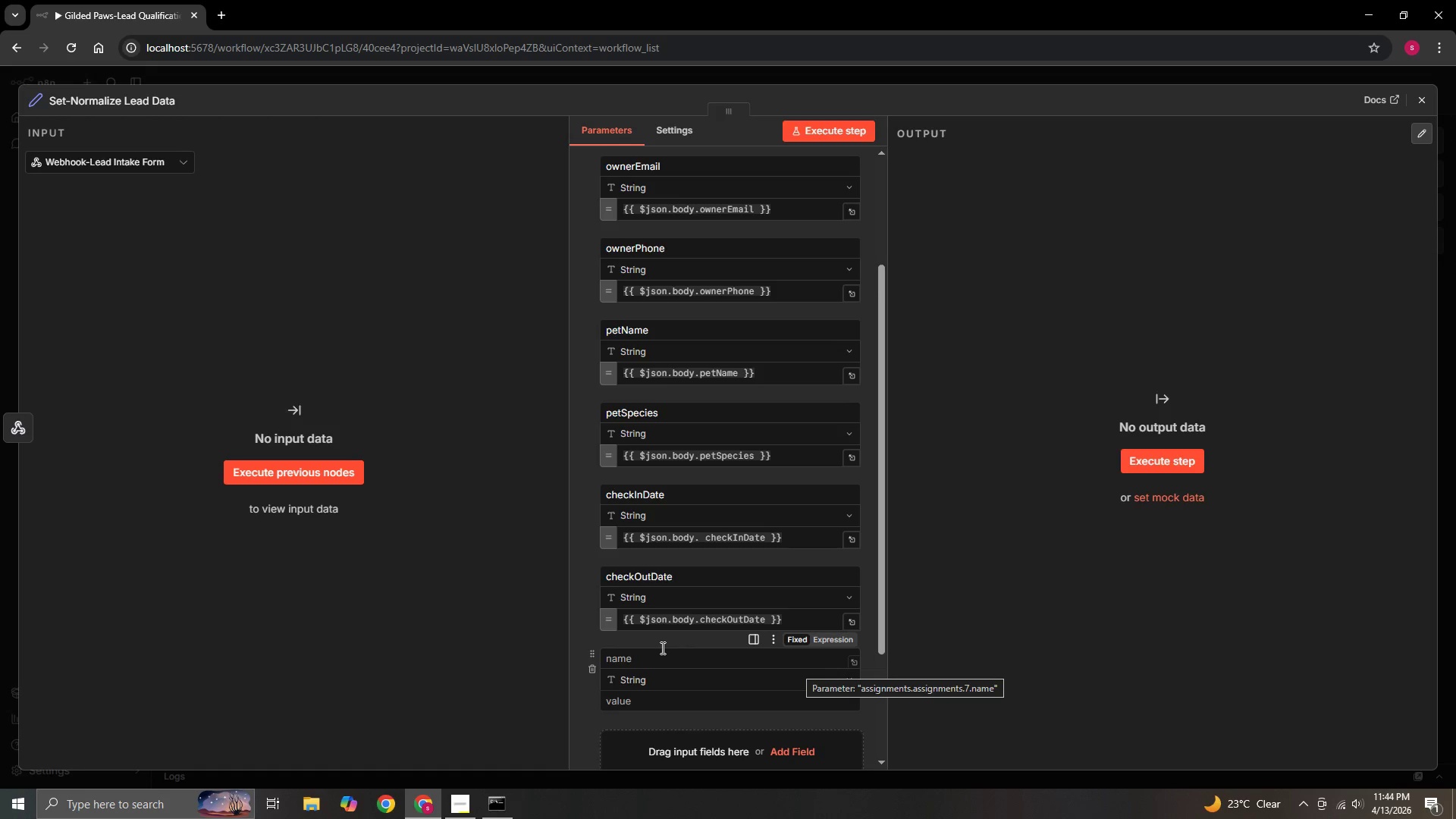 
left_click([656, 652])
 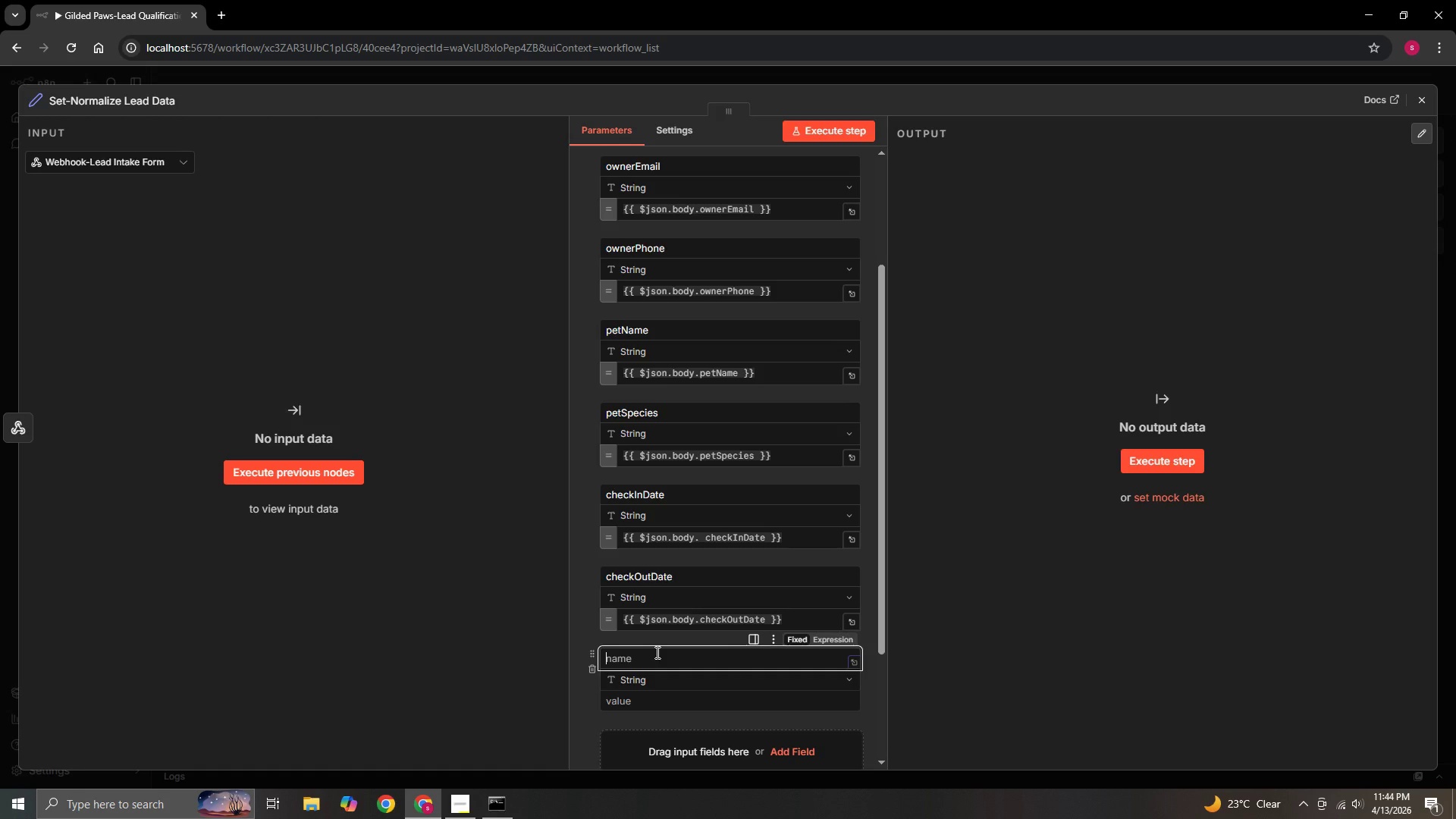 
type(special)
 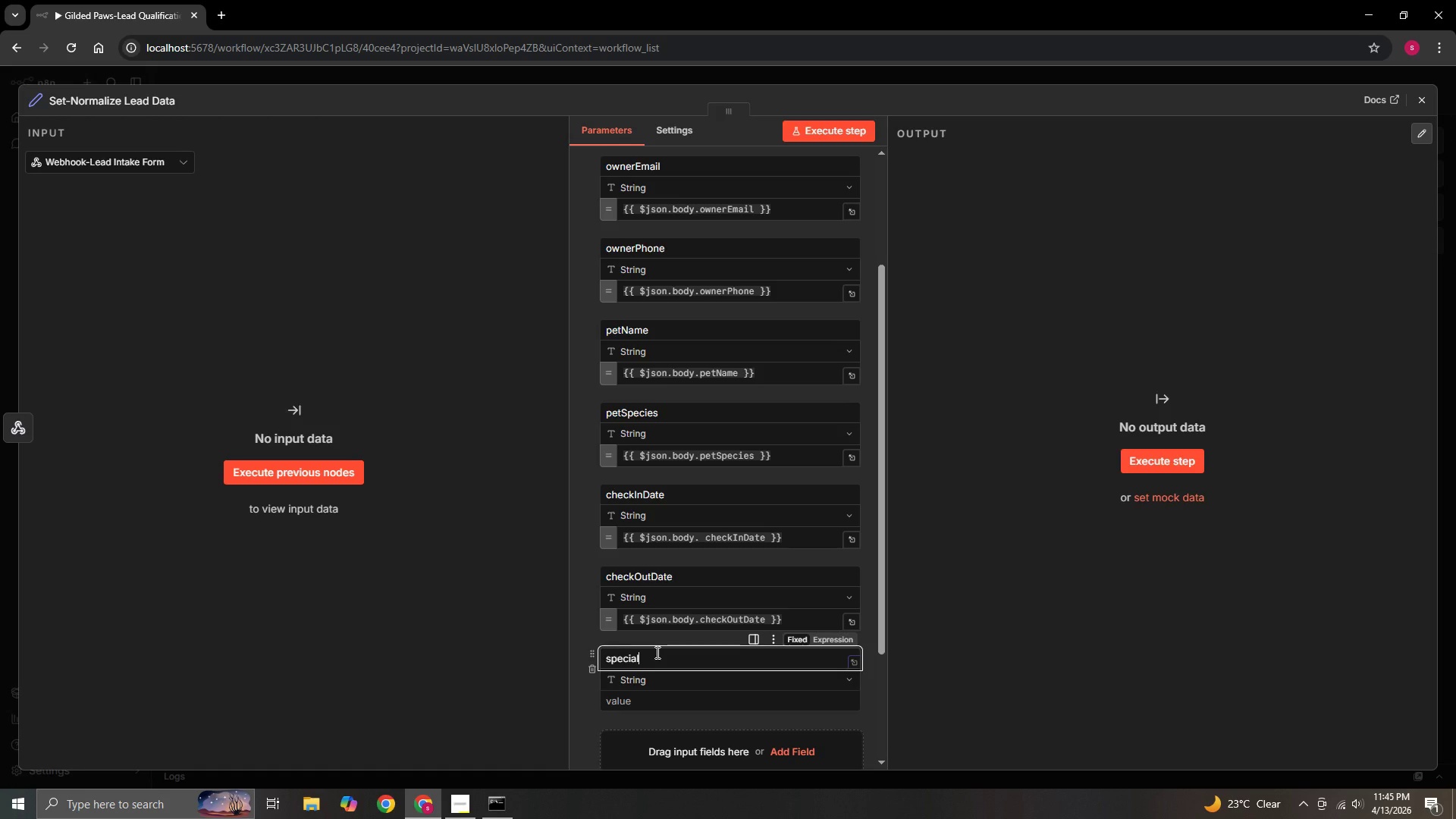 
key(CapsLock)
 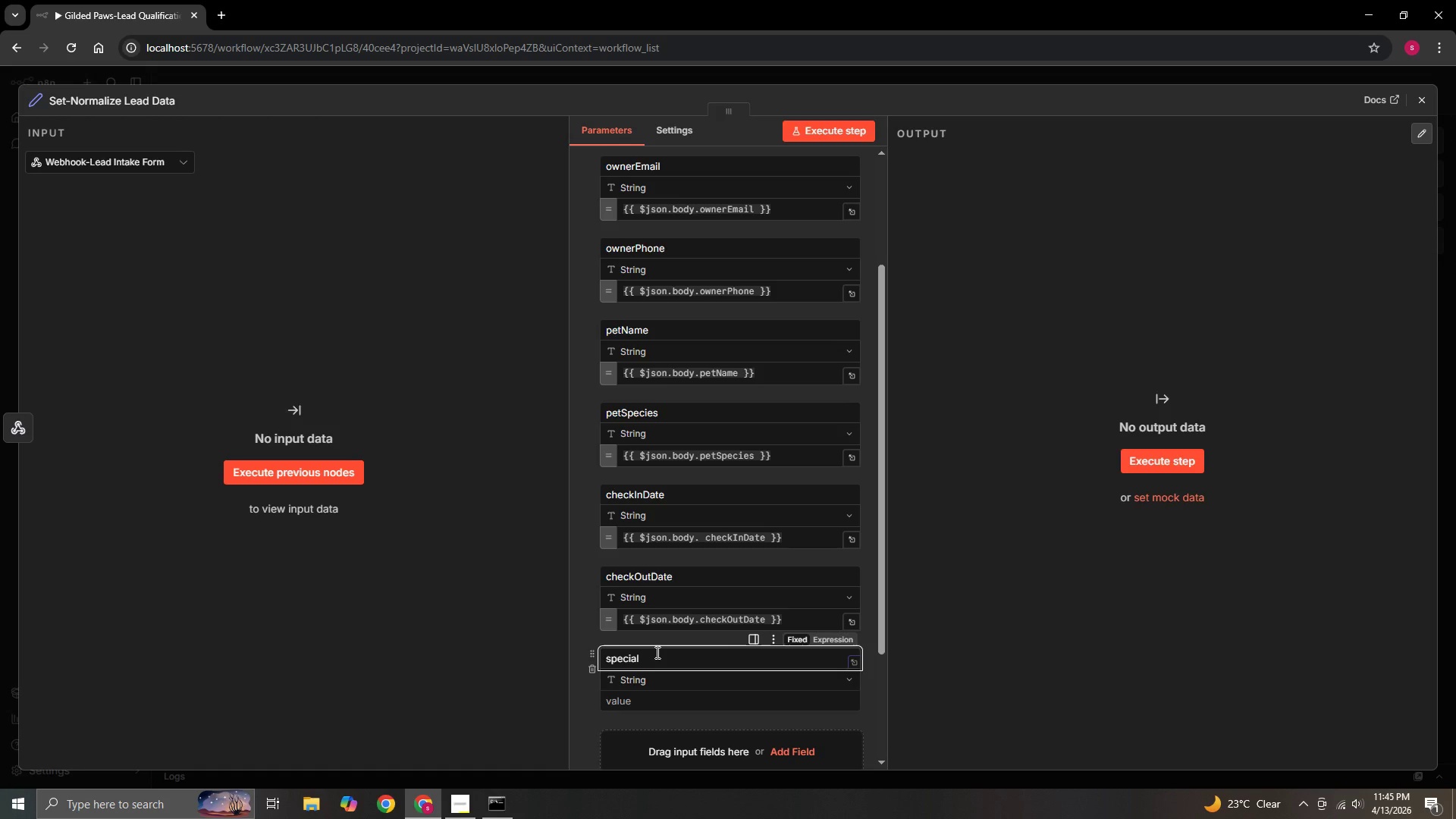 
key(N)
 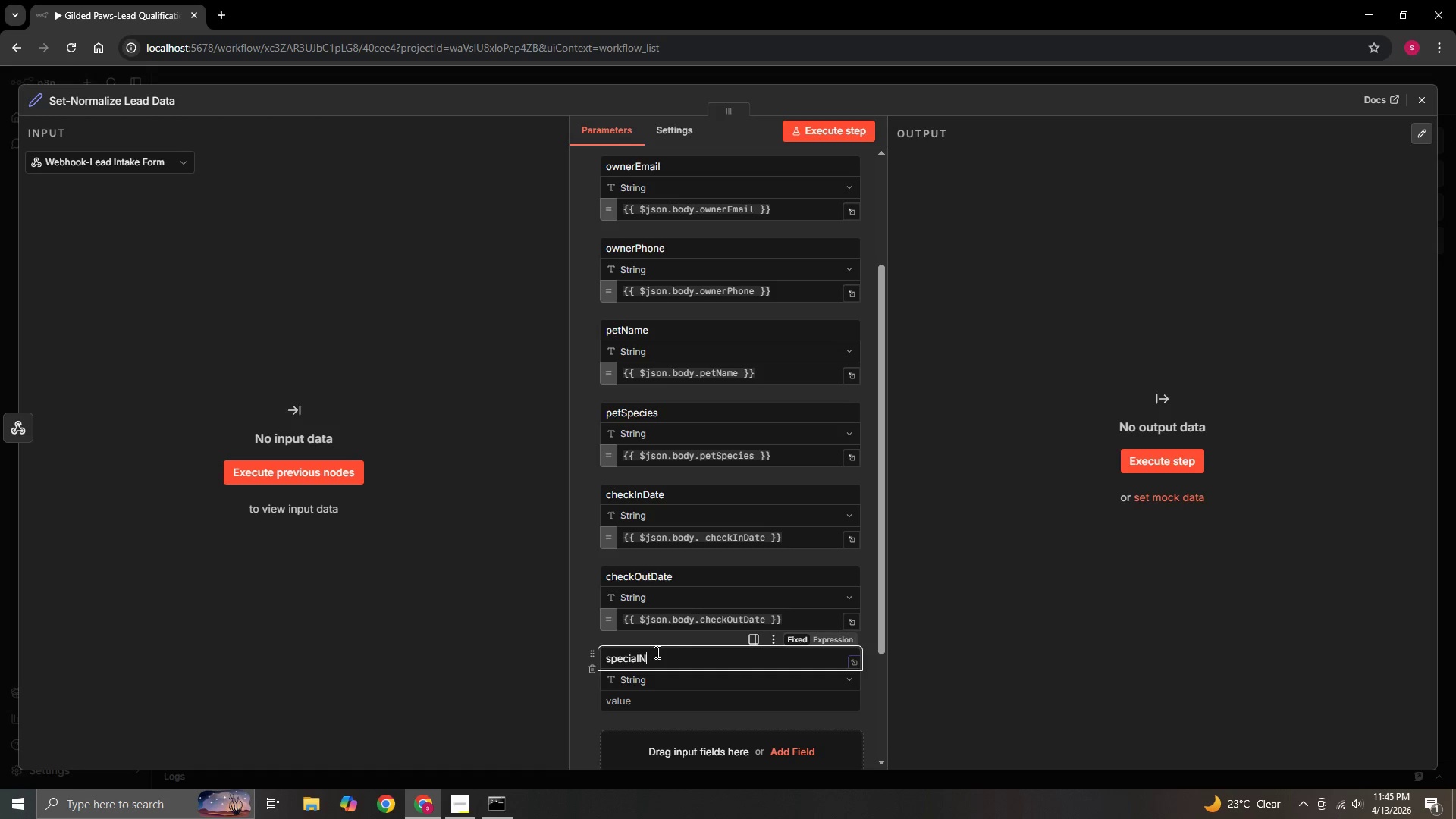 
key(CapsLock)
 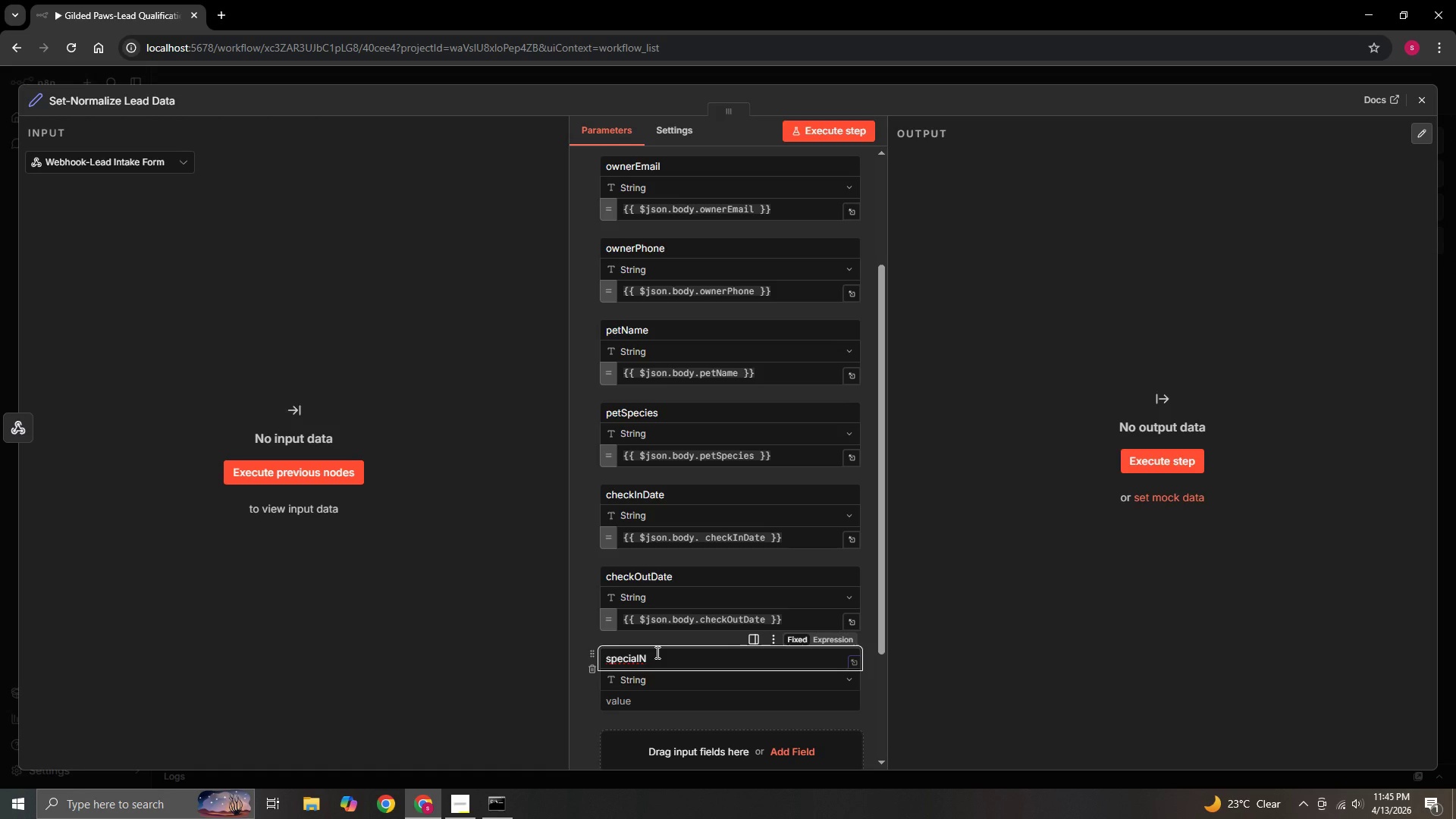 
type(otes)
 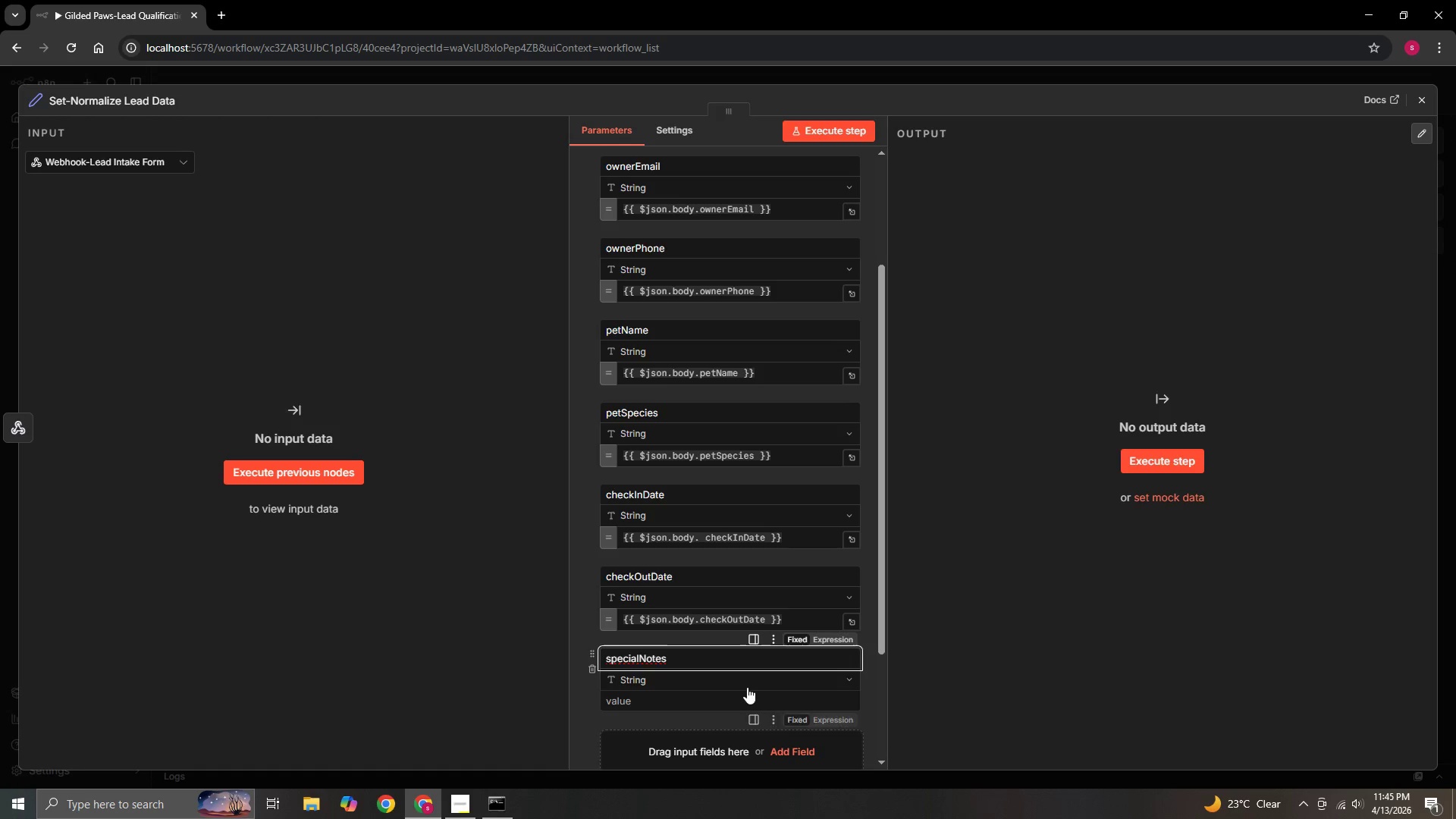 
left_click([761, 679])
 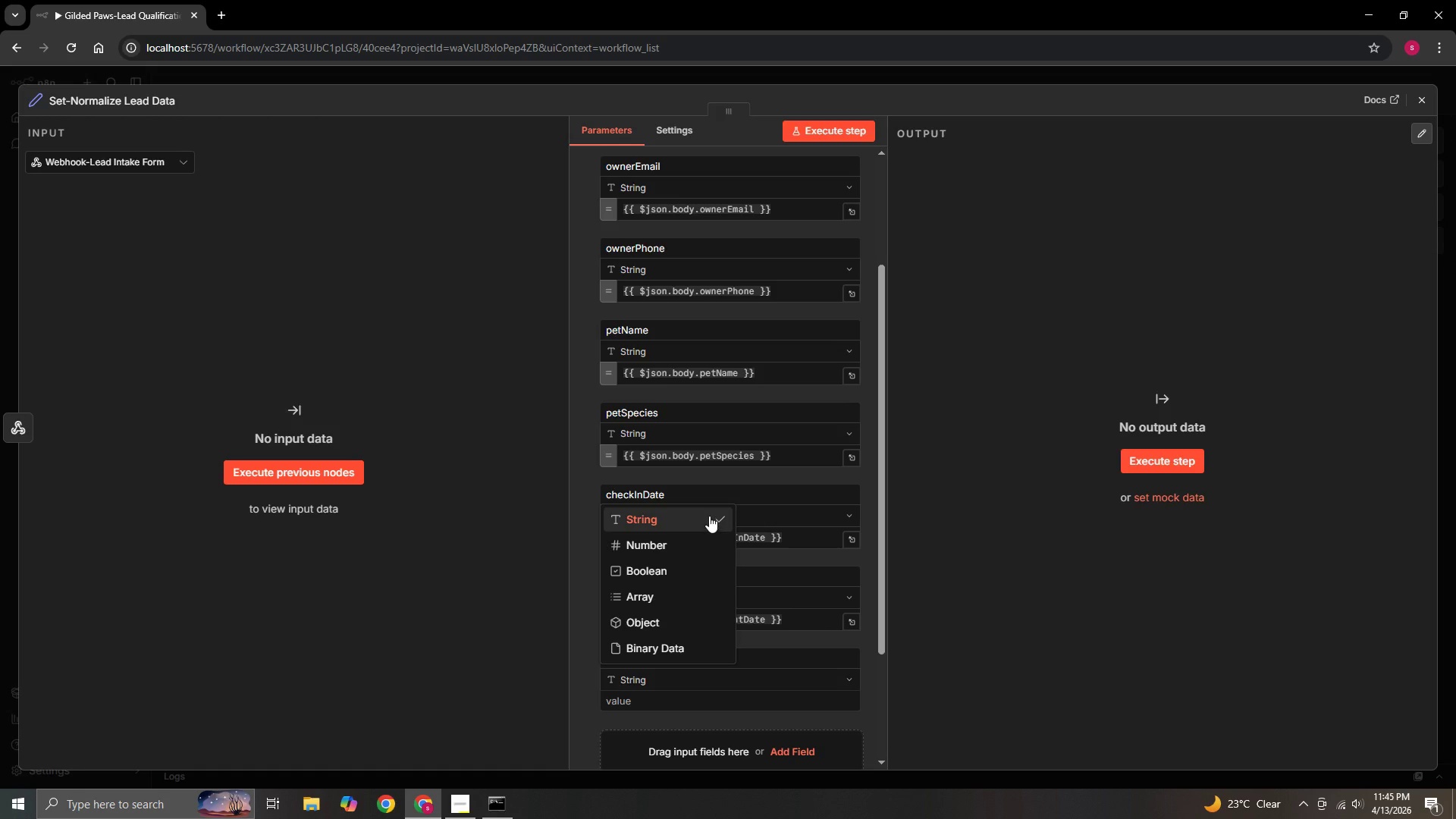 
left_click([709, 516])
 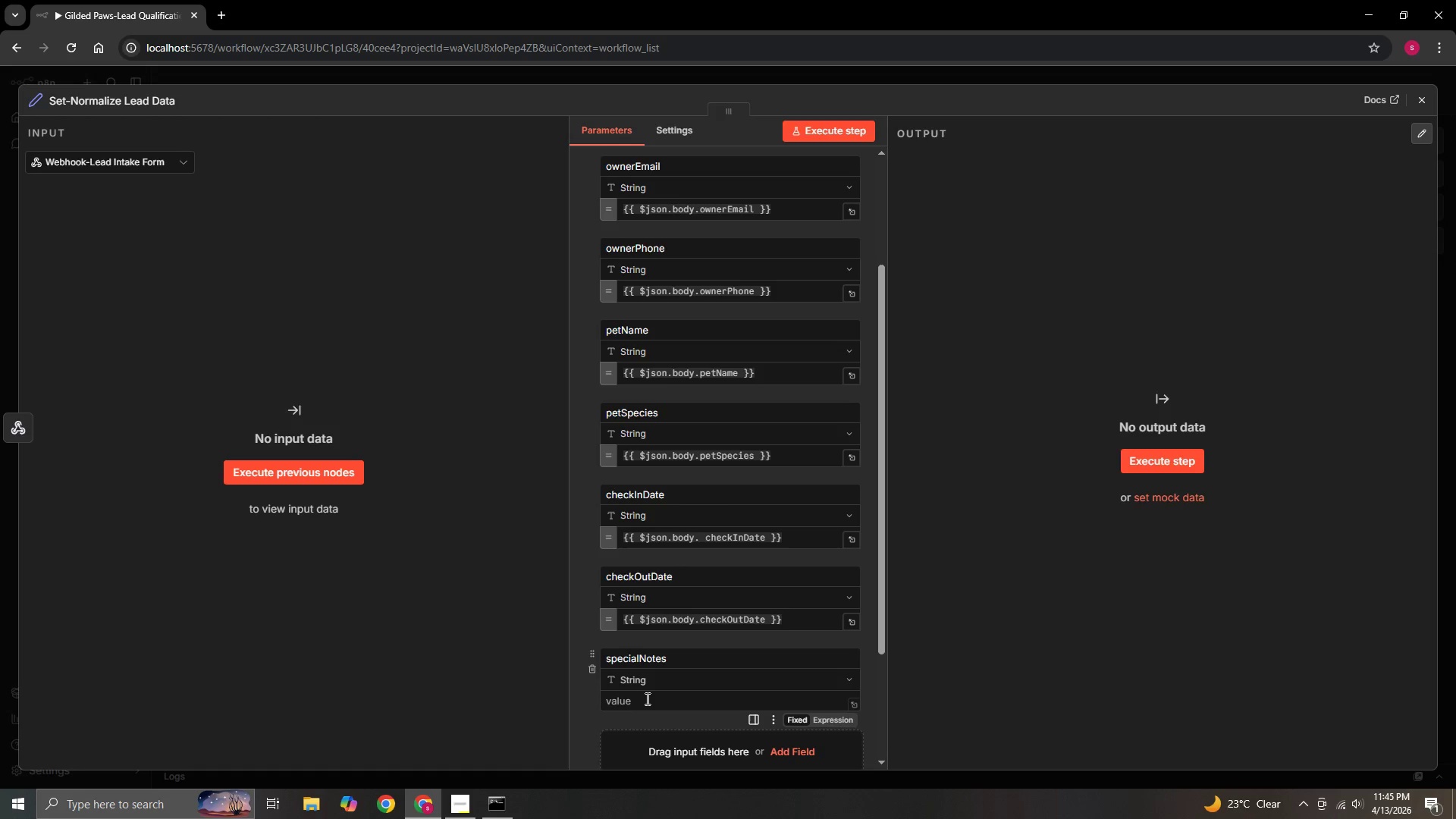 
left_click([645, 704])
 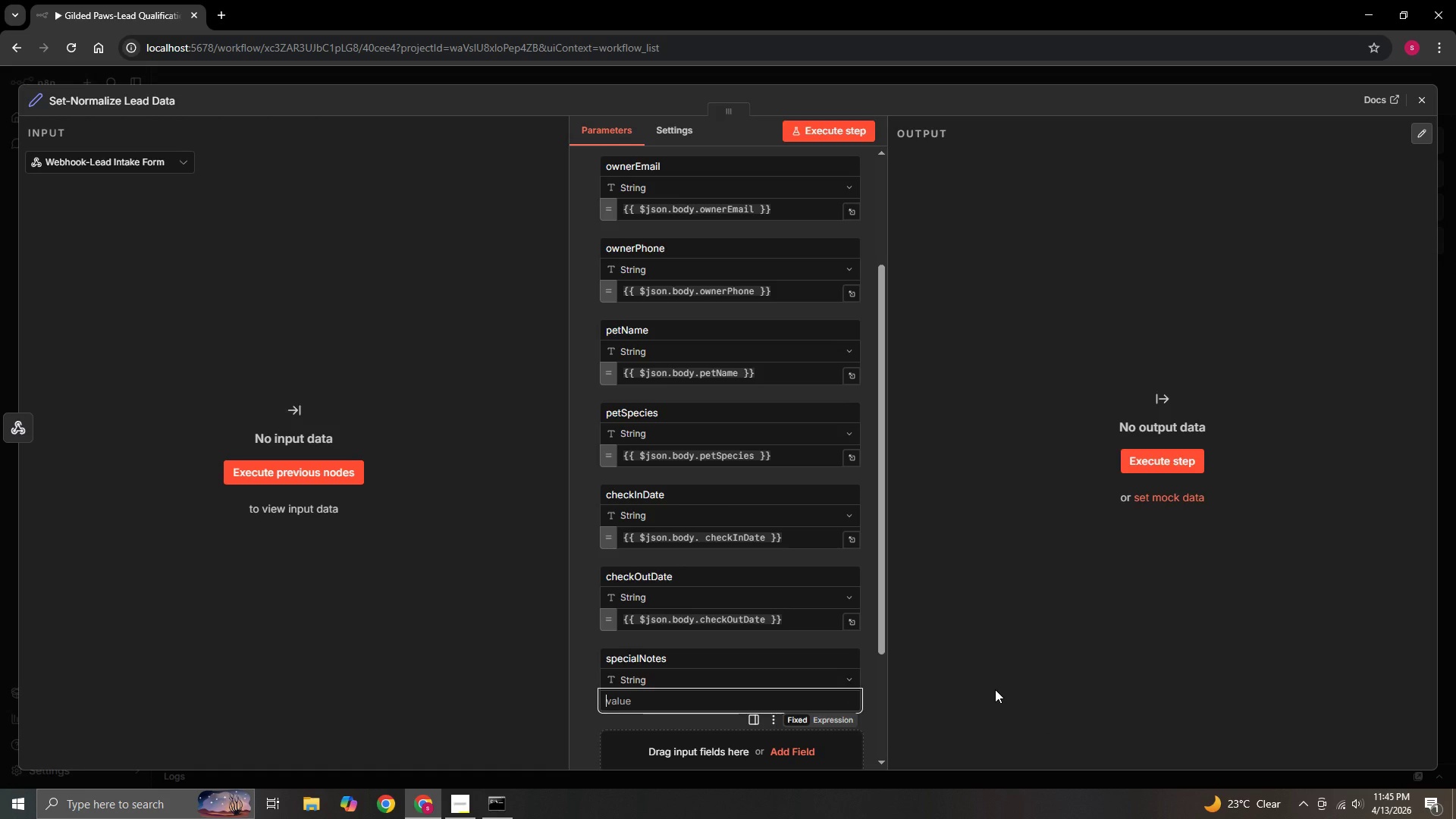 
wait(5.48)
 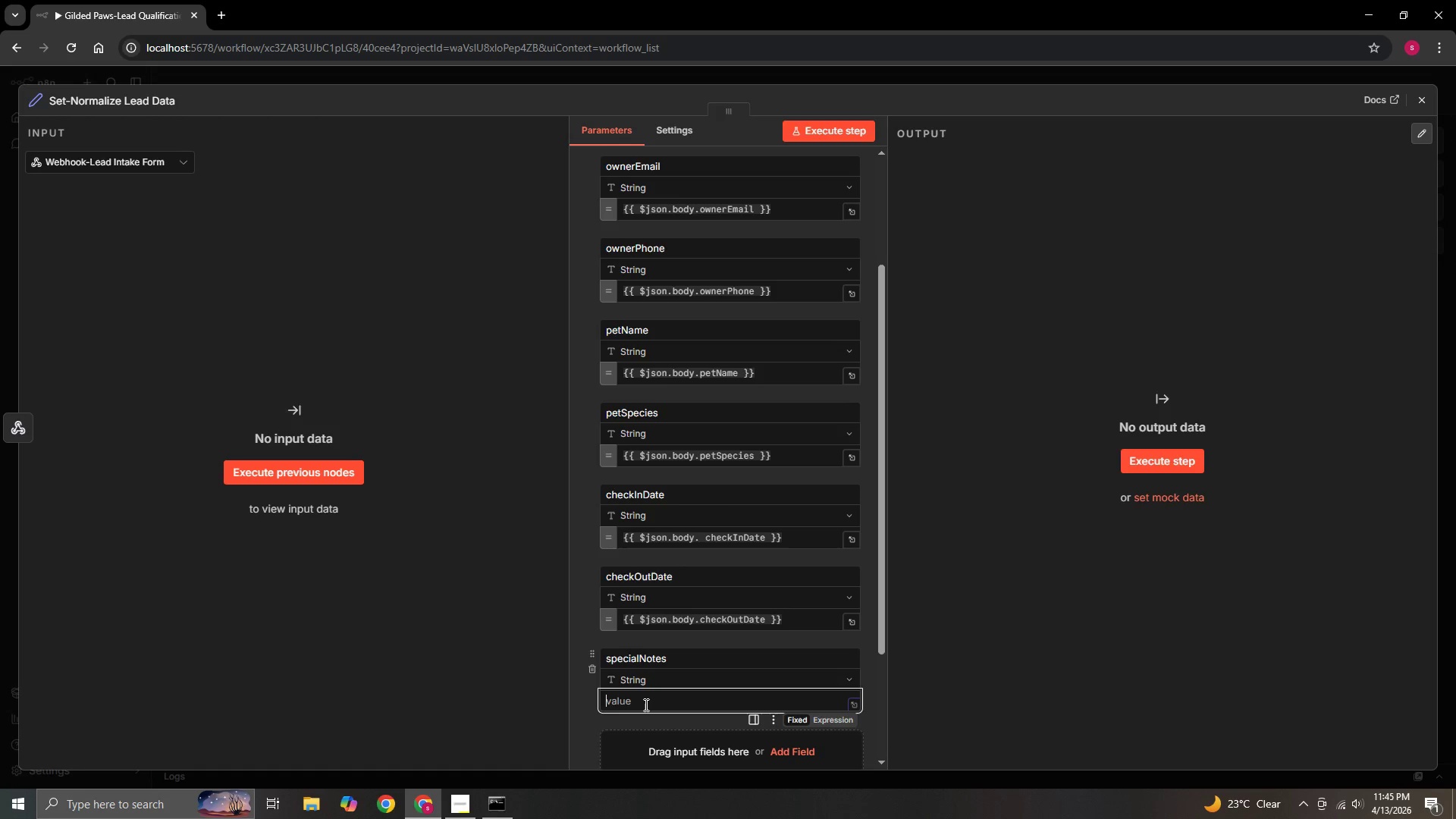 
key(Equal)
 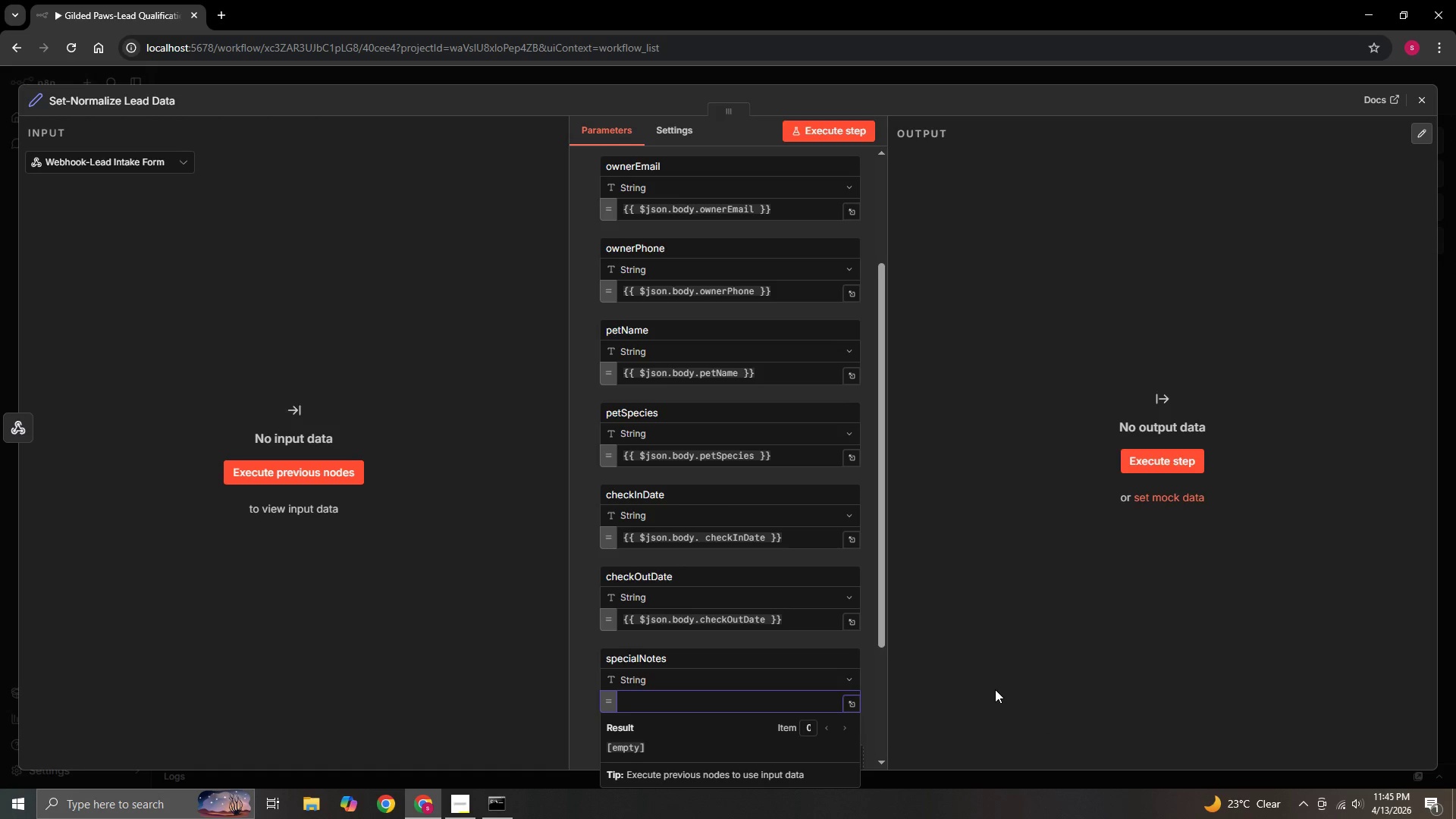 
key(Shift+BracketLeft)
 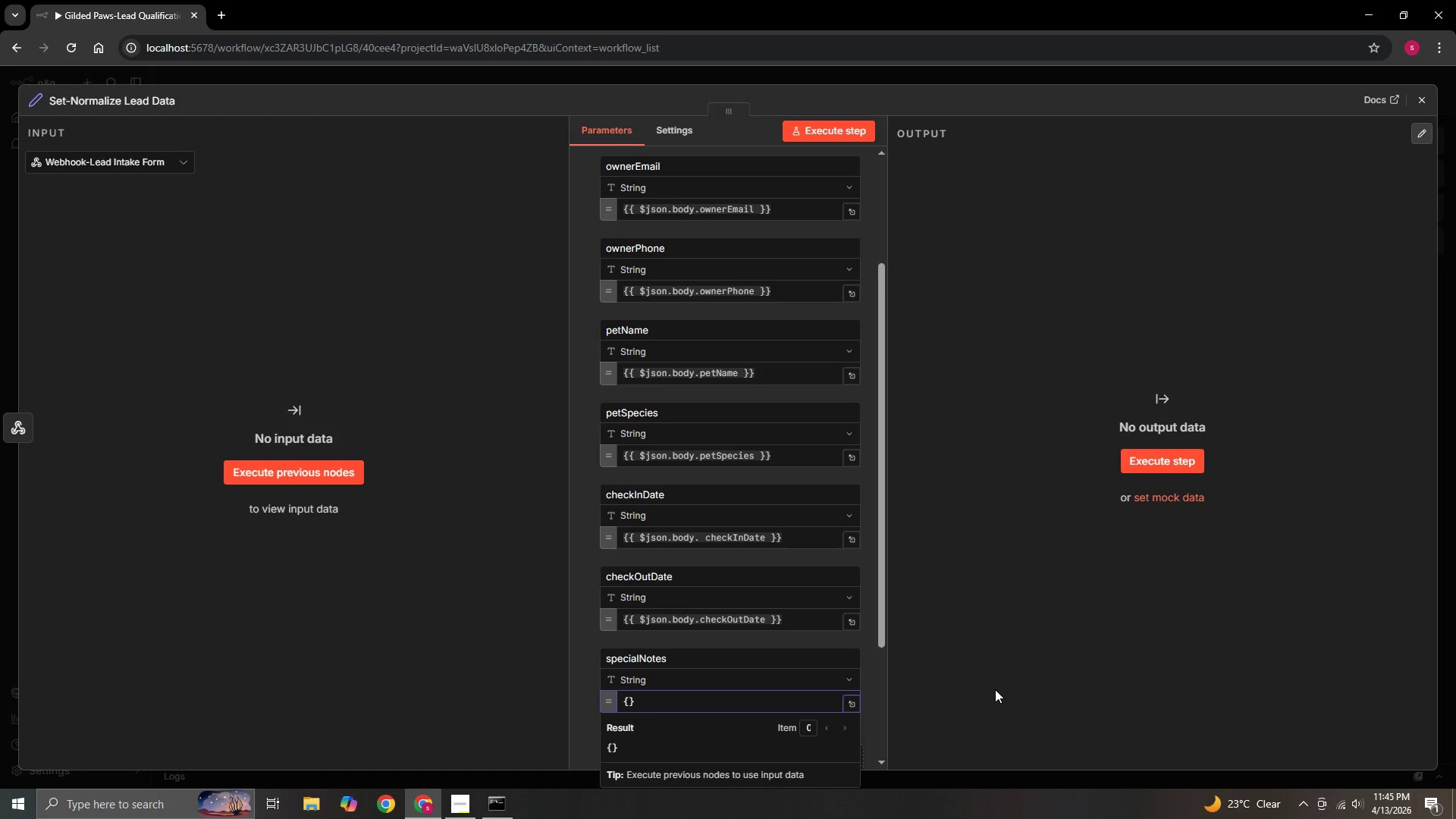 
key(Shift+BracketLeft)
 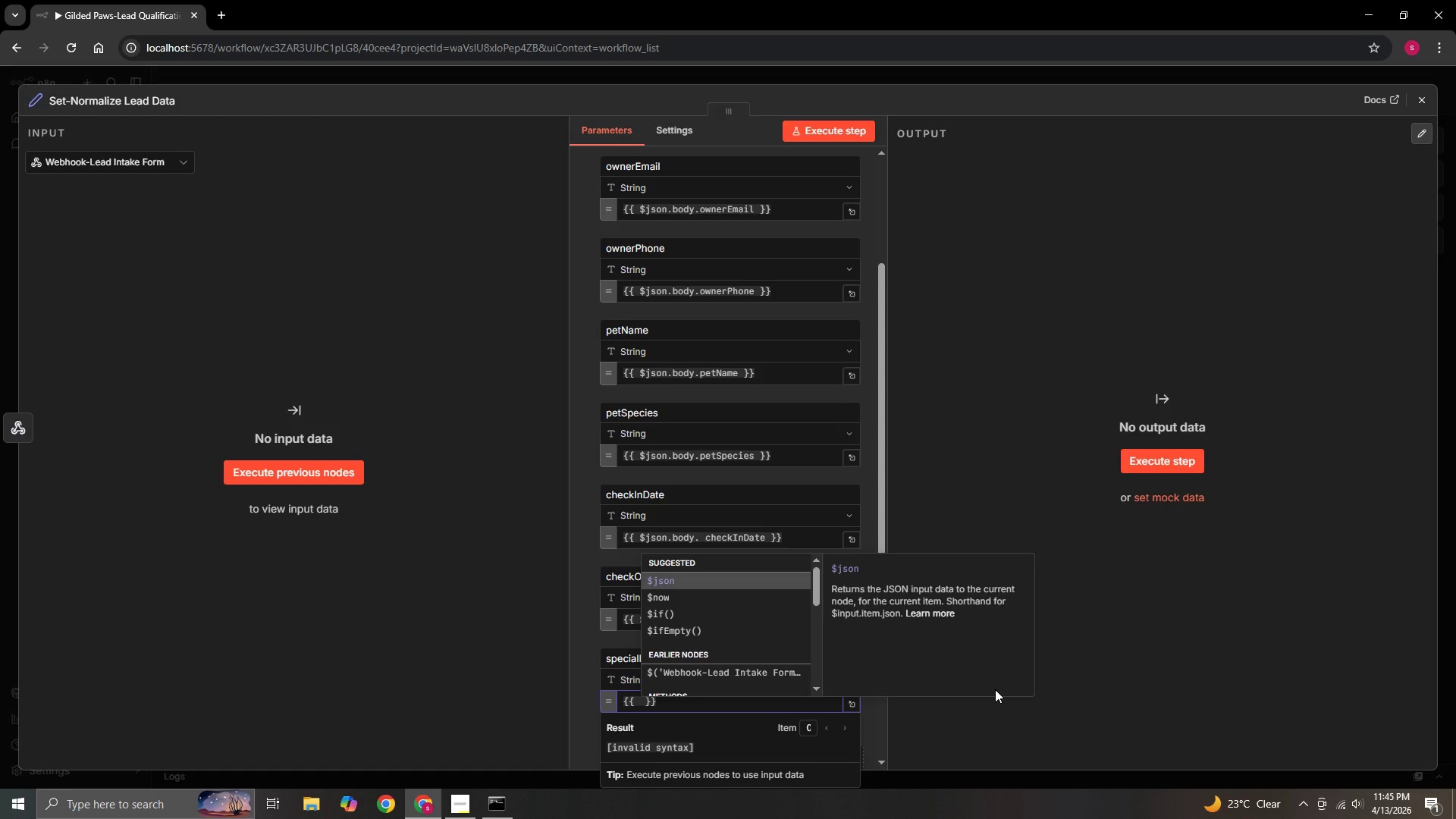 
key(Shift+4)
 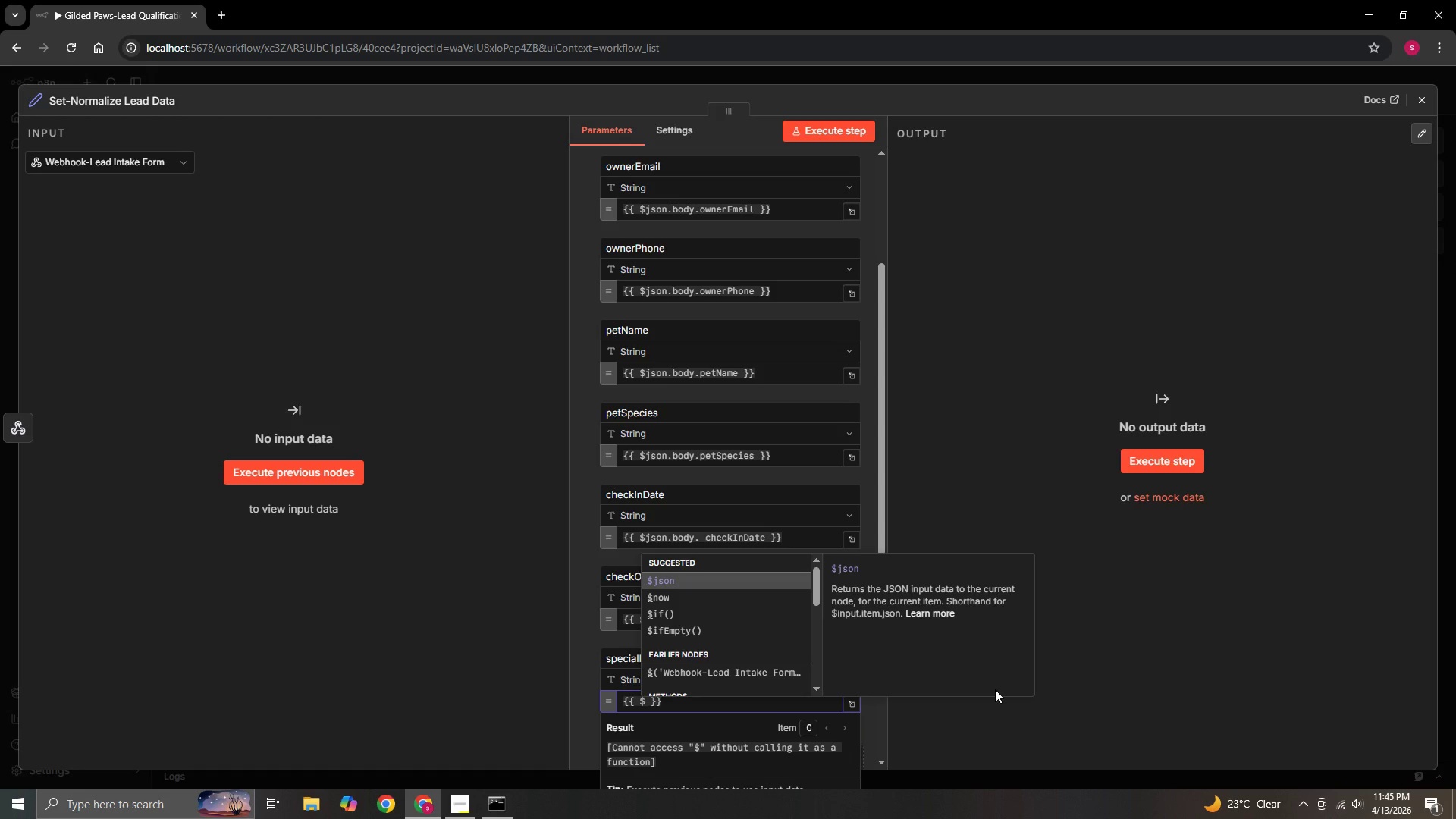 
type(json.body.)
 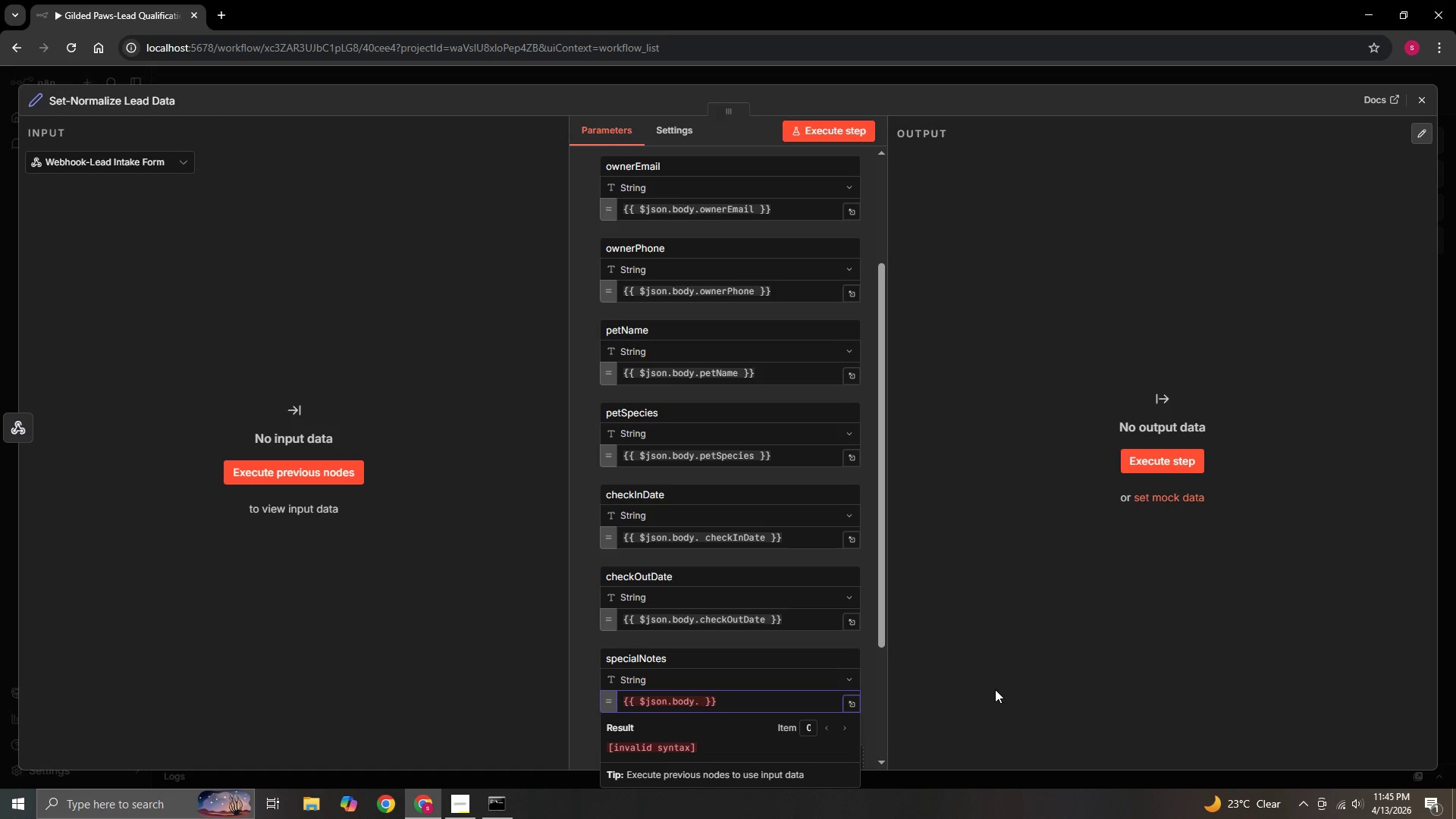 
wait(8.81)
 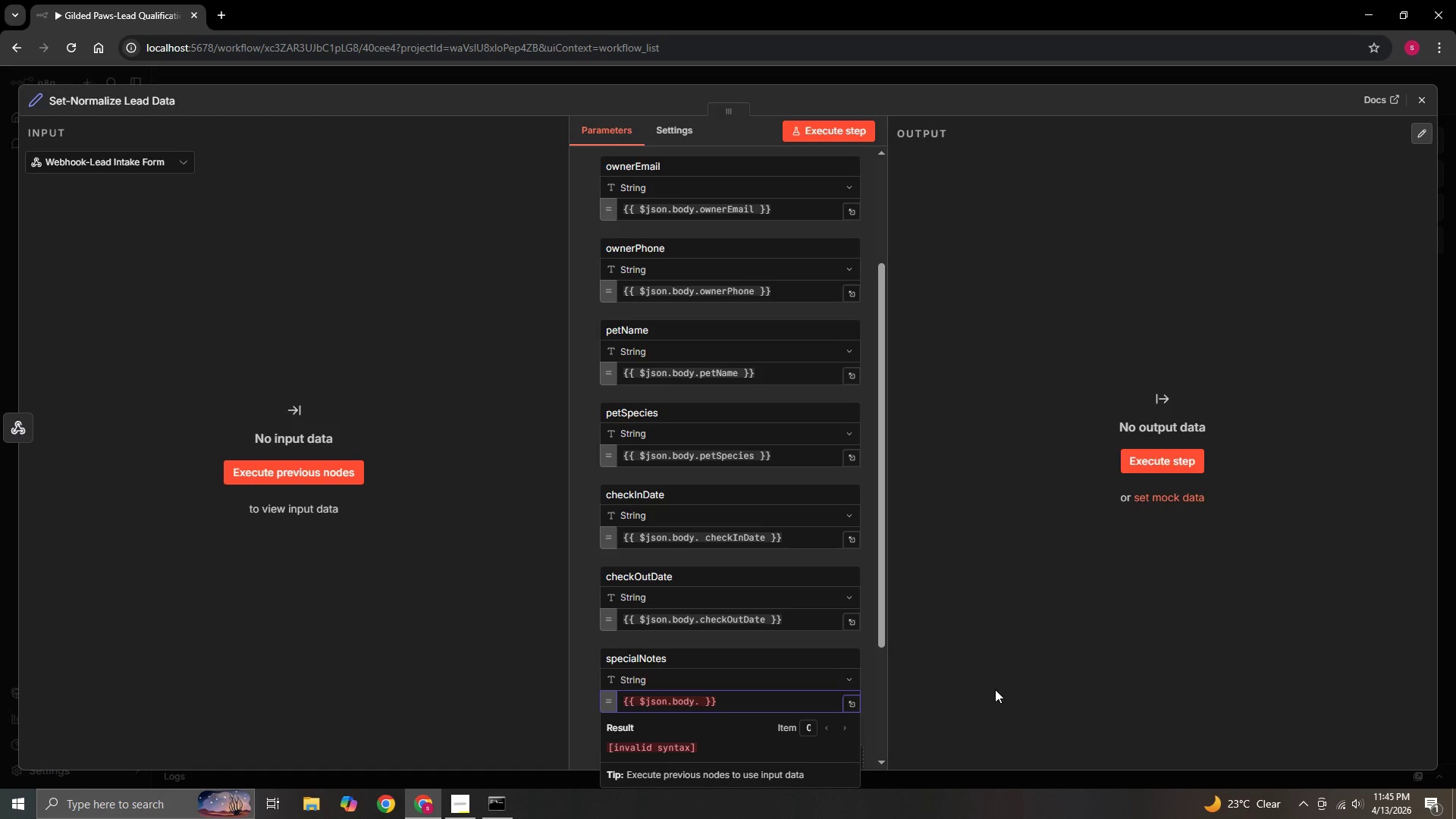 
type(specialNotes)
 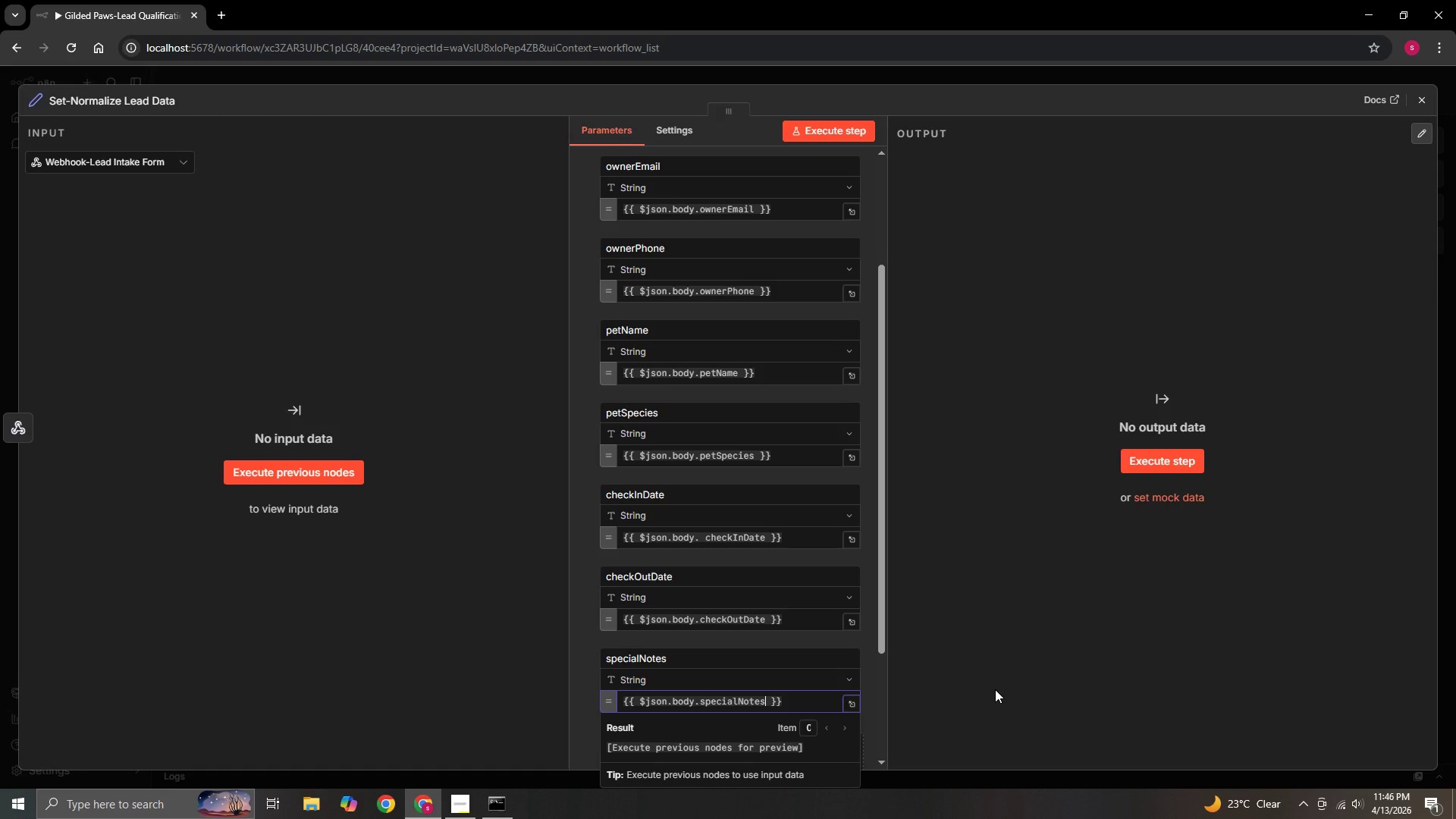 
wait(10.58)
 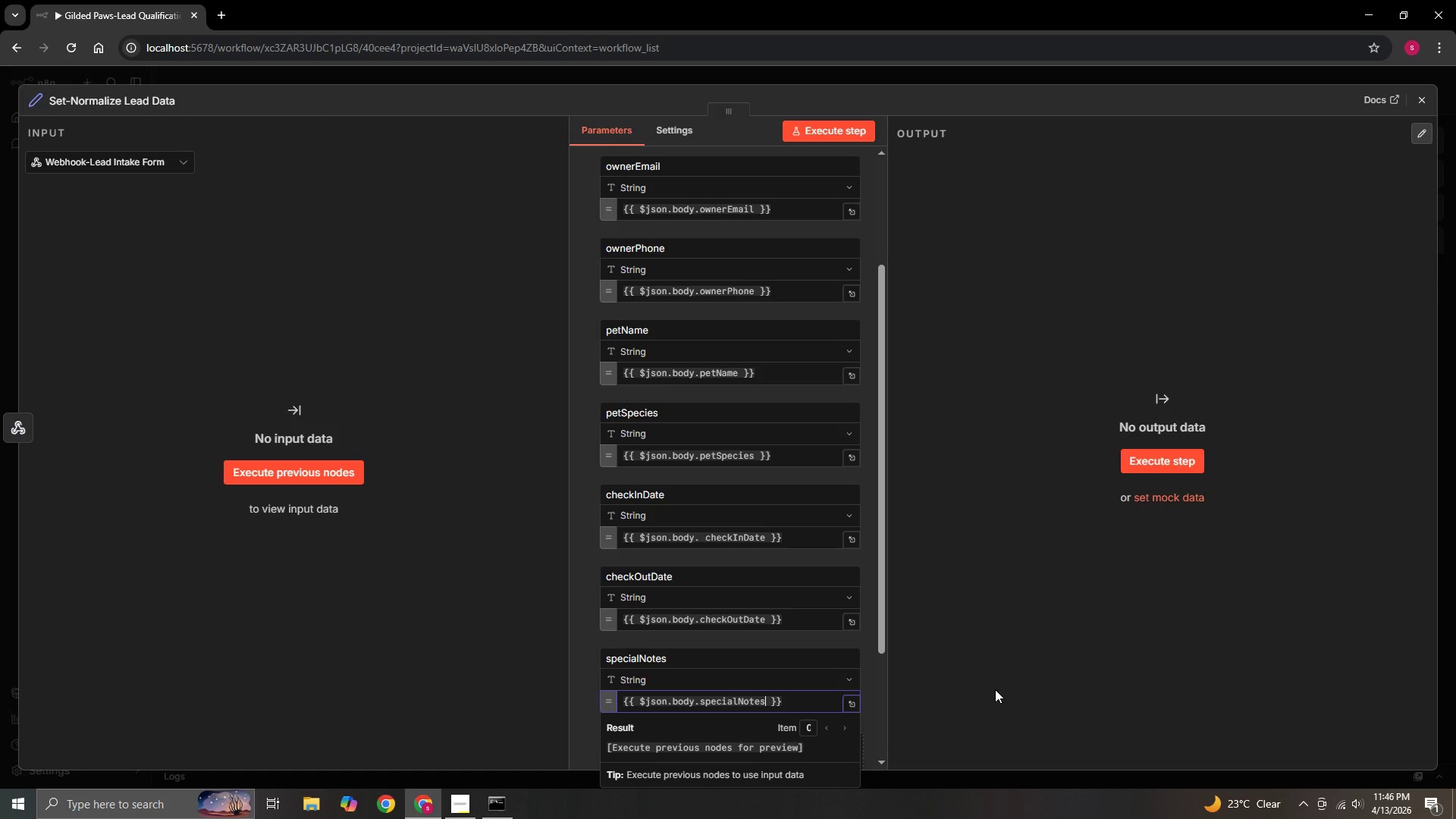 
left_click([472, 545])
 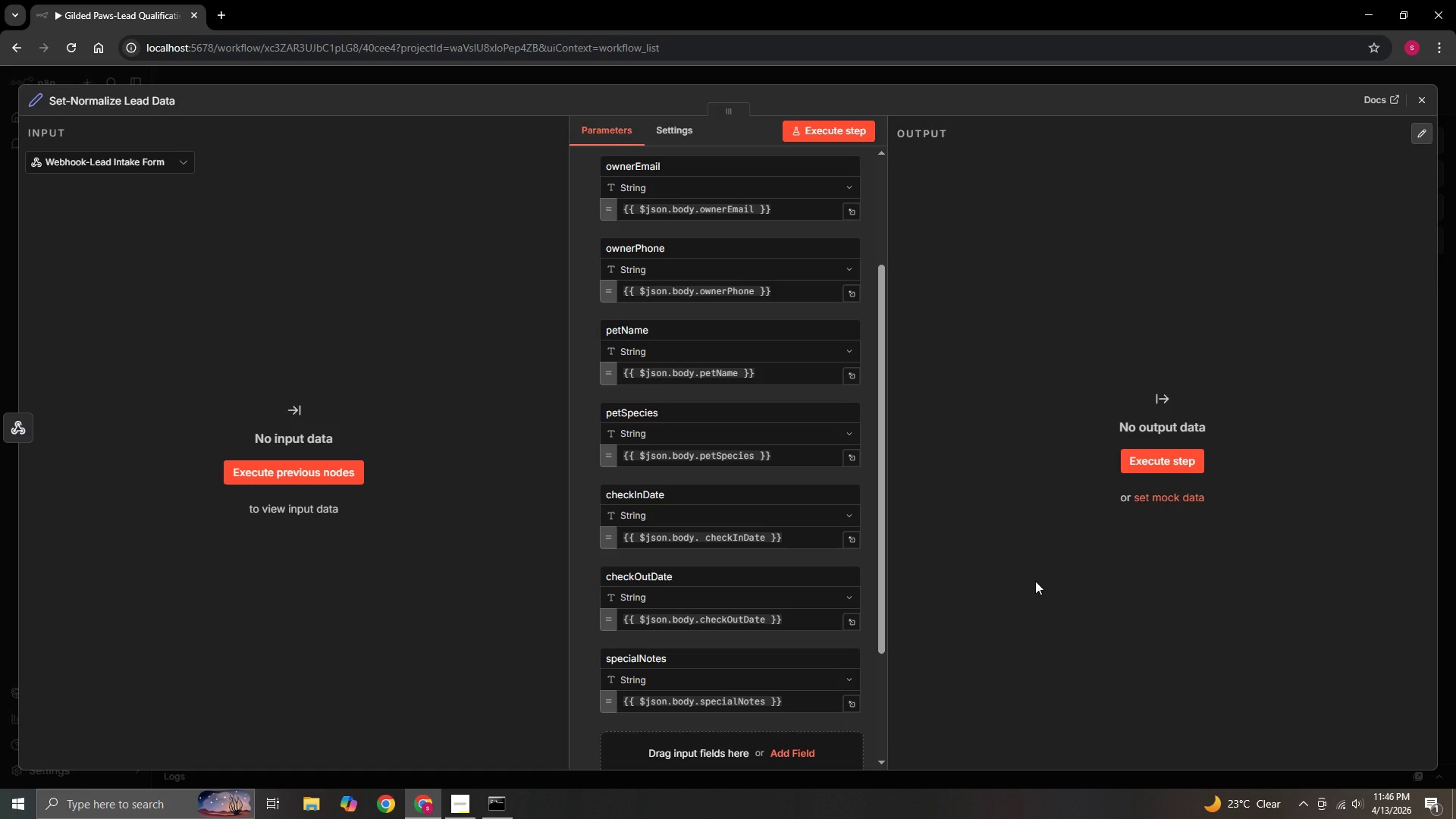 
scroll: coordinate [1035, 581], scroll_direction: down, amount: 1.0
 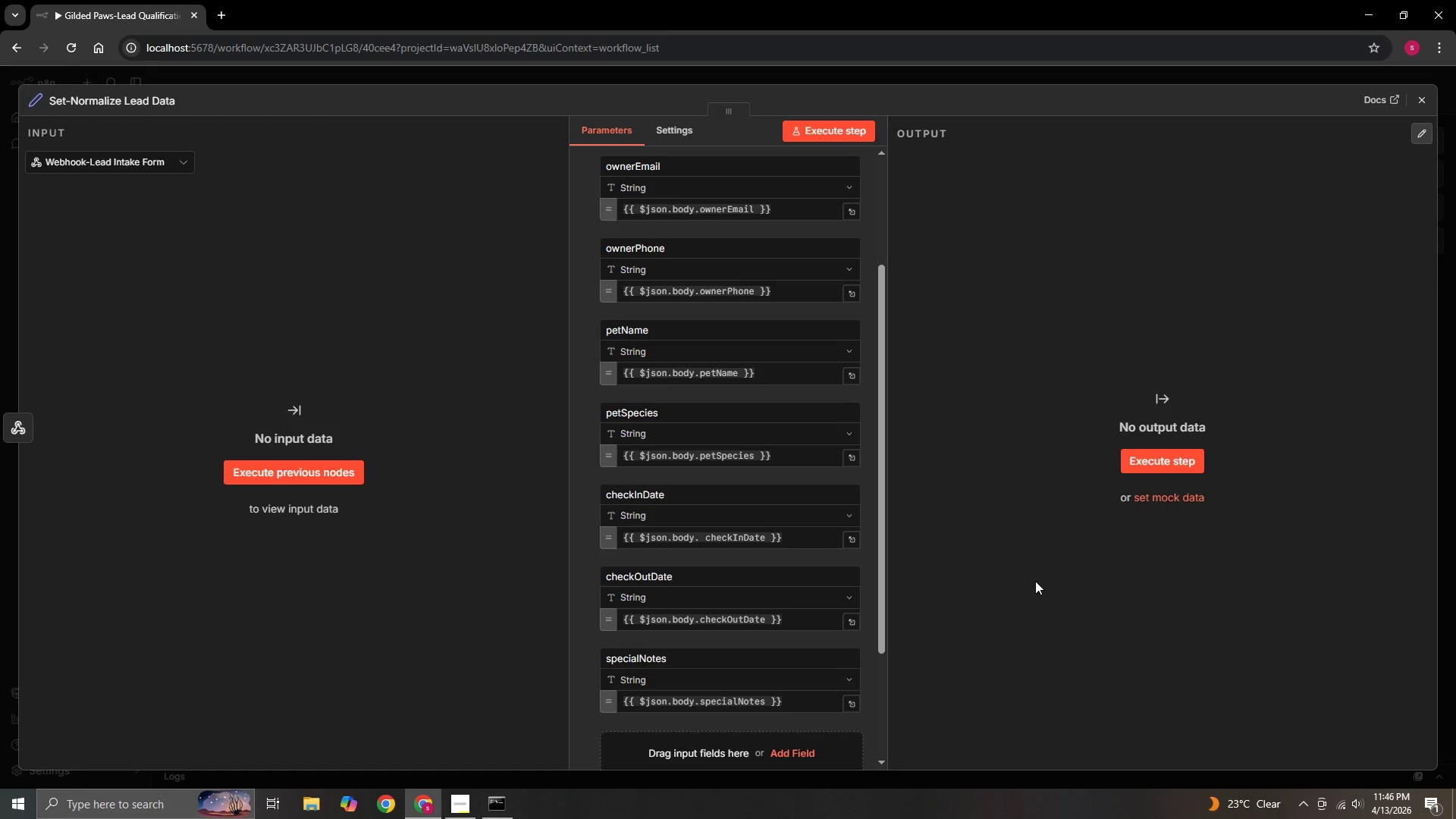 
wait(13.25)
 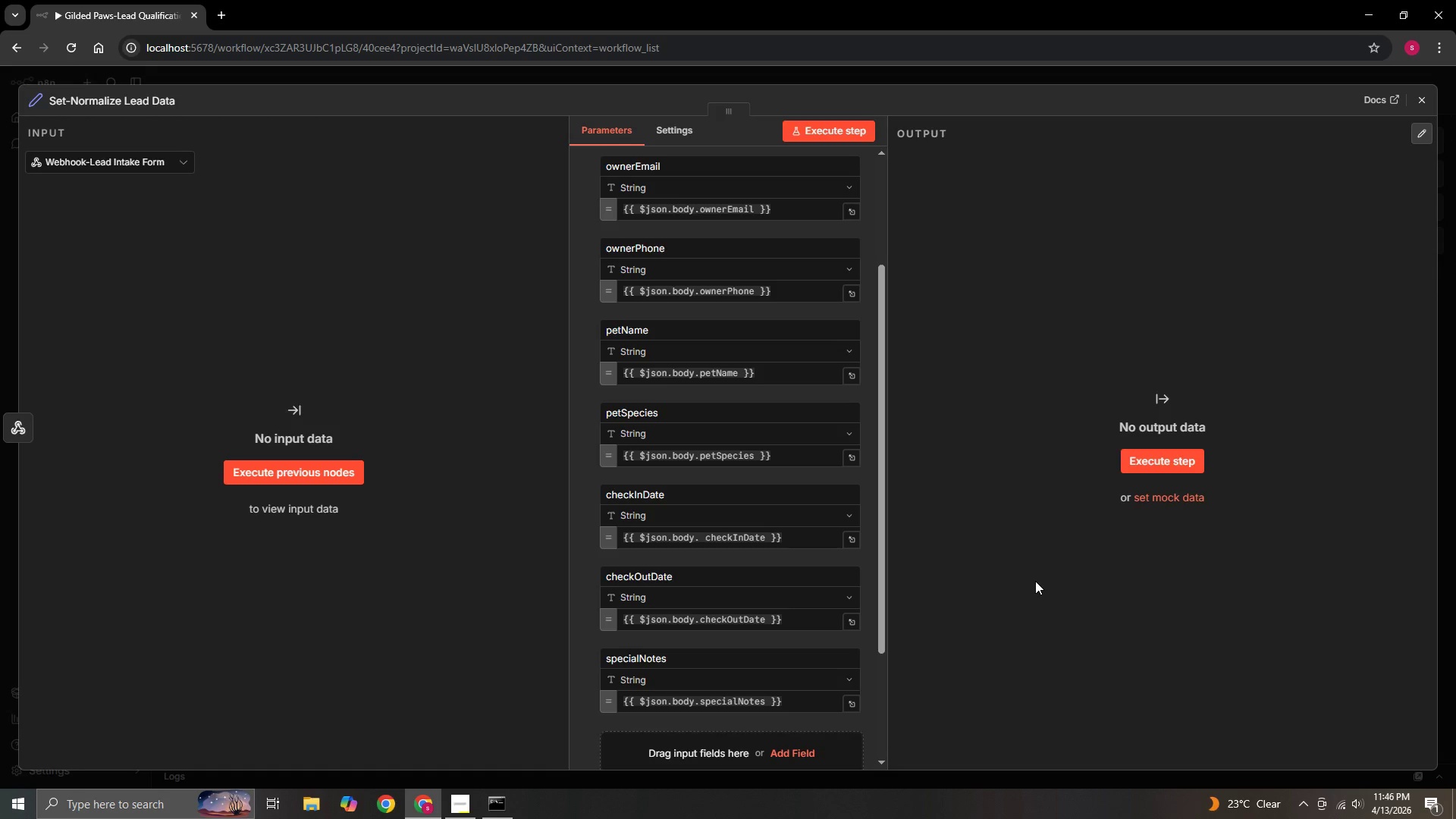 
left_click([1421, 98])
 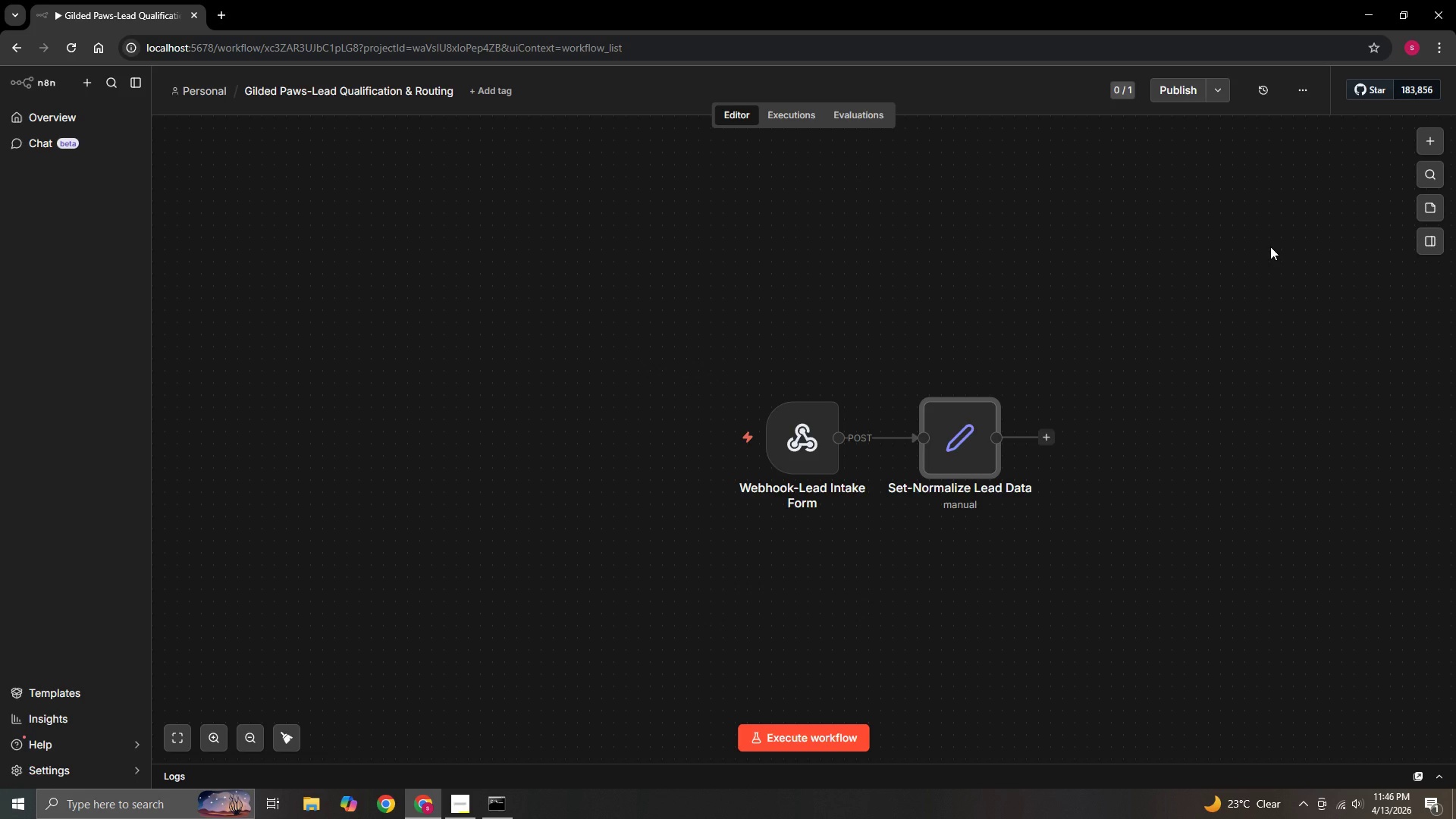 
wait(15.22)
 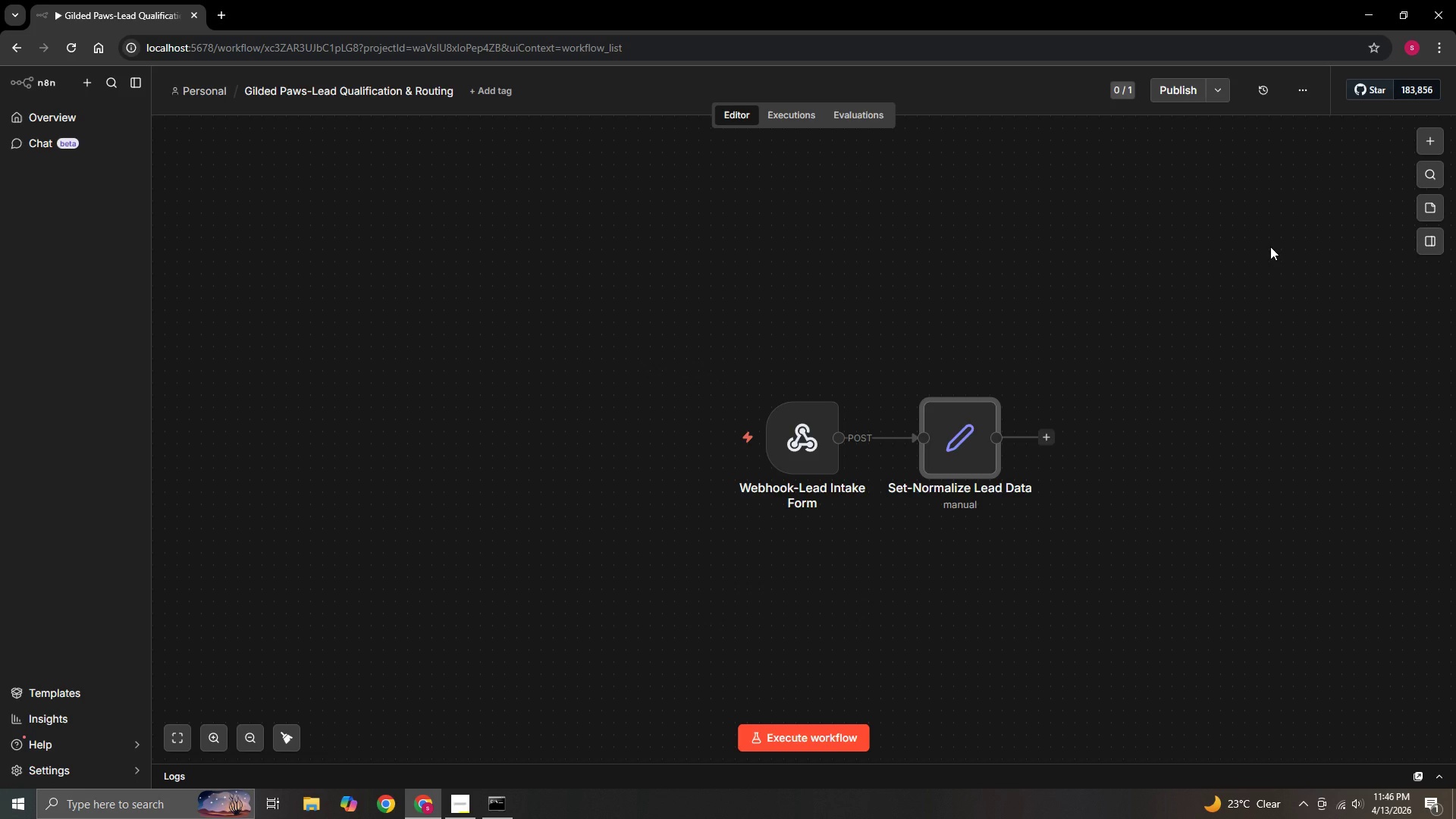 
left_click([1047, 435])
 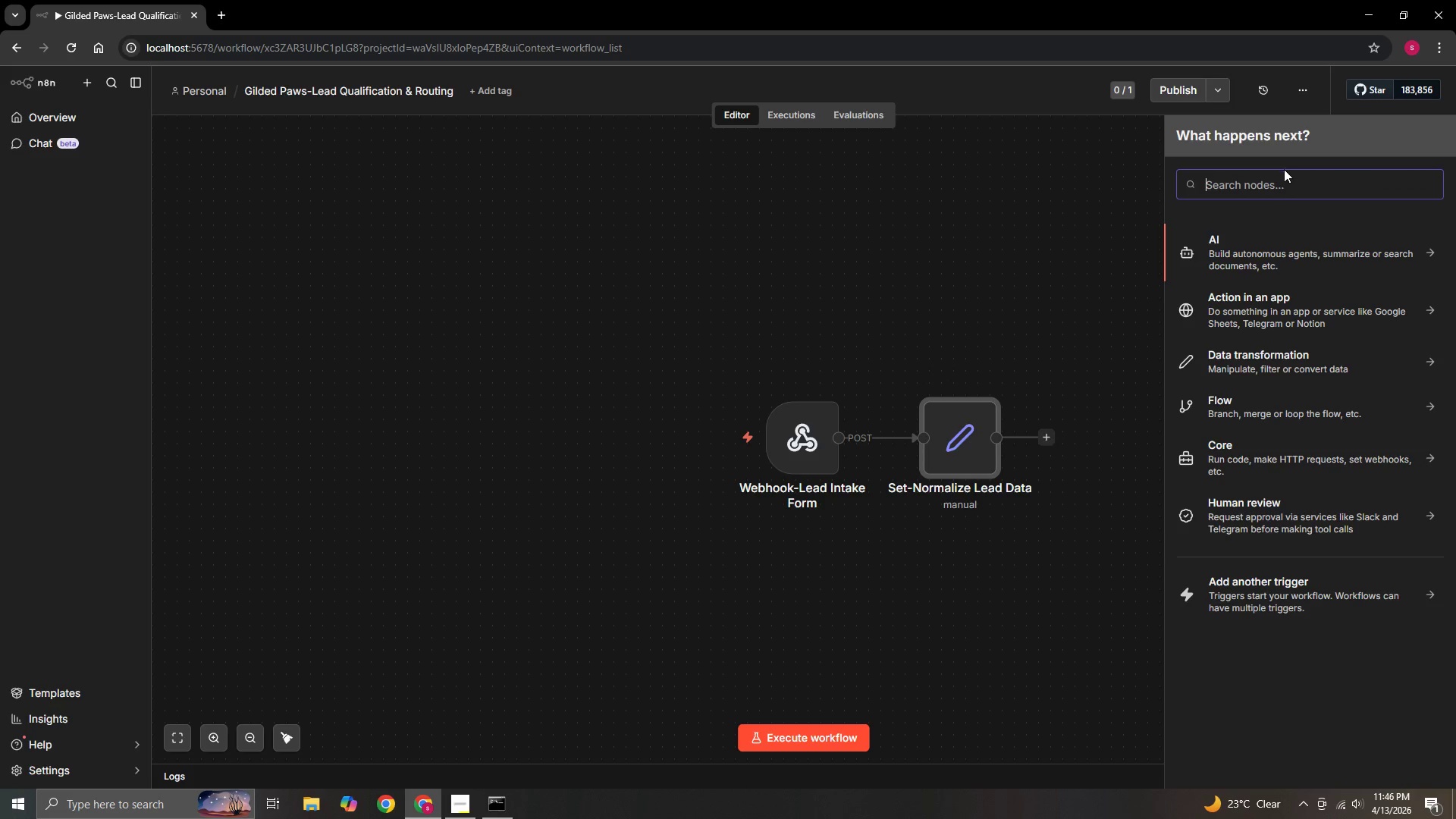 
left_click([1277, 176])
 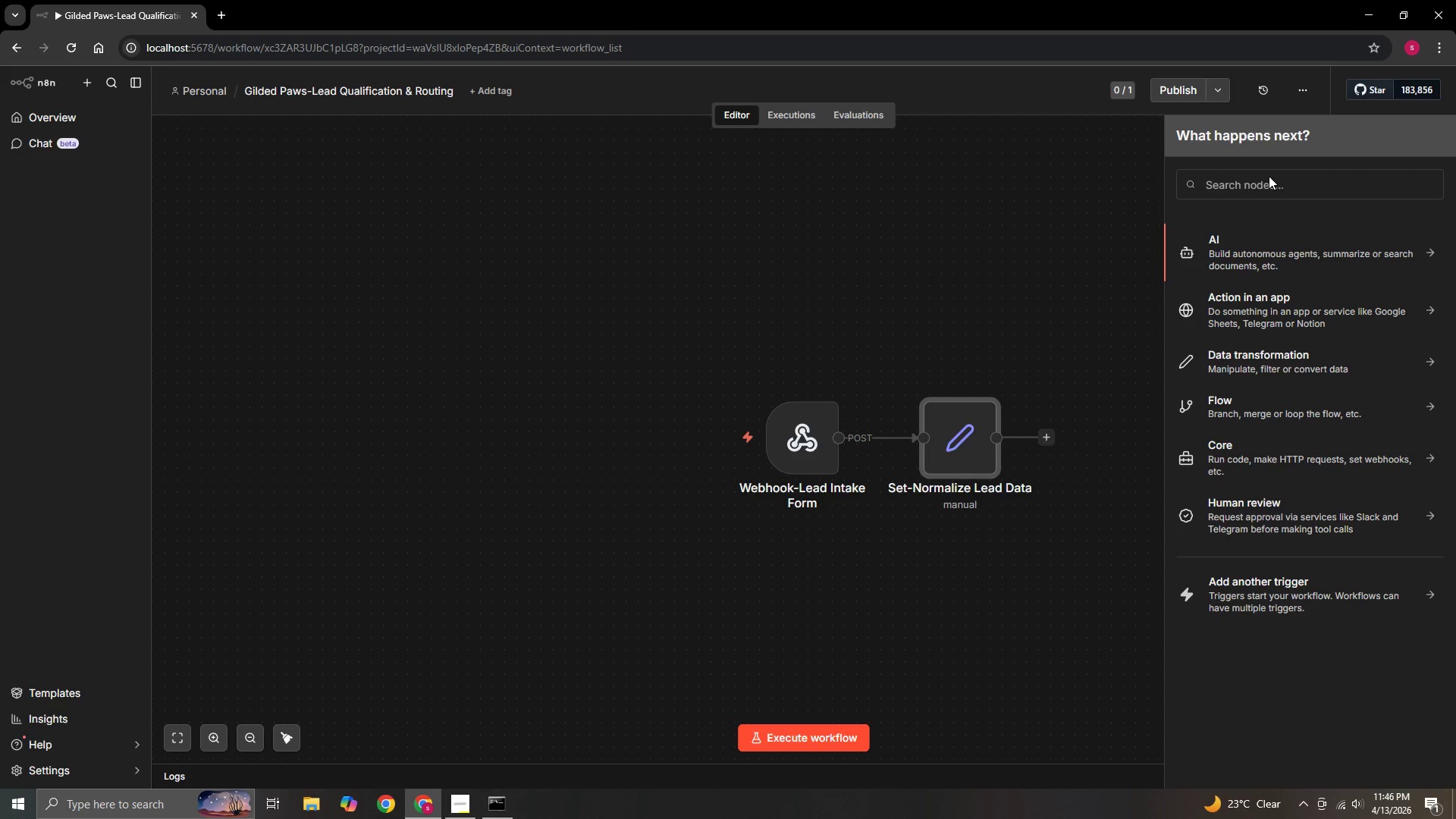 
left_click([1235, 178])
 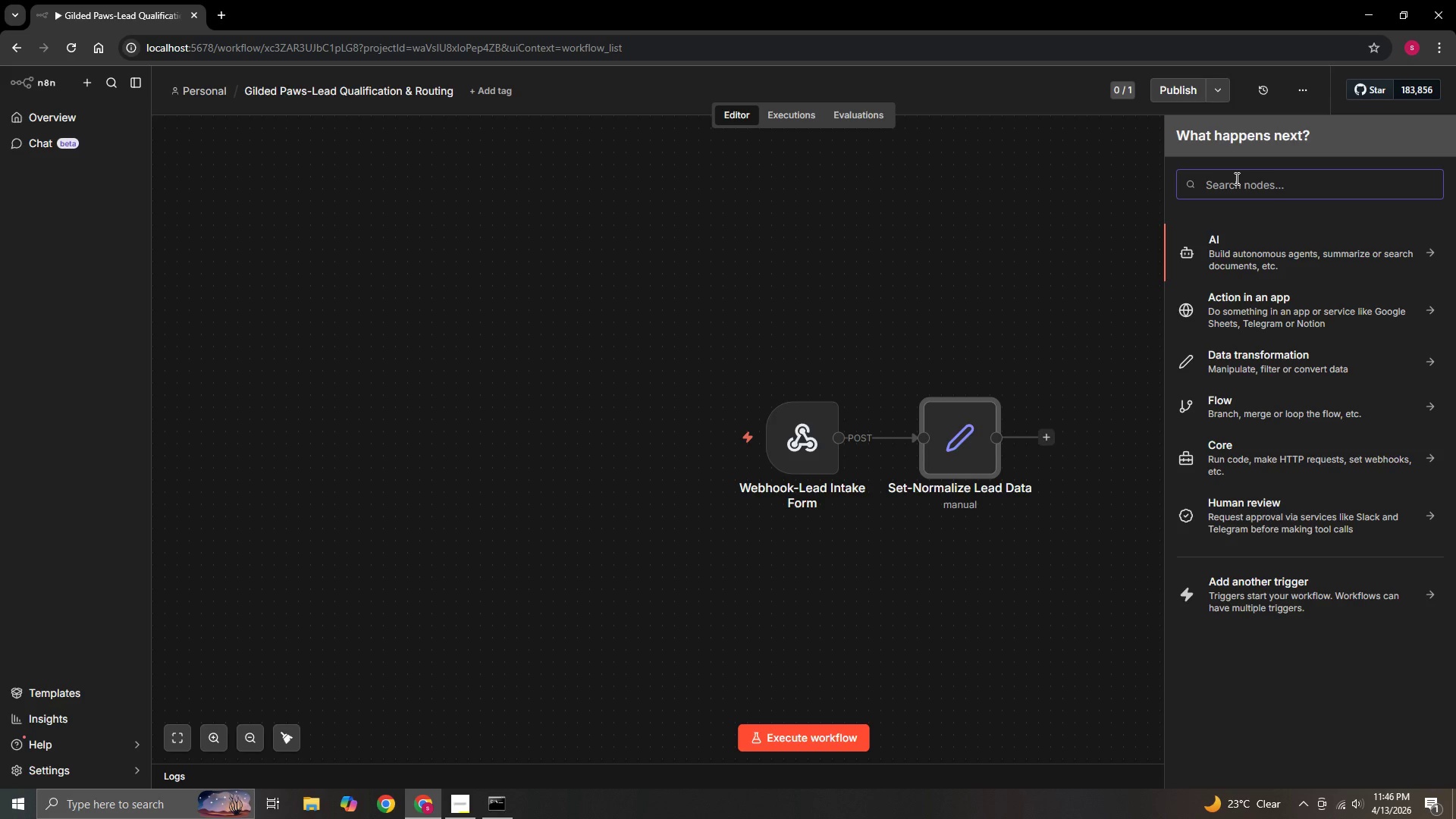 
wait(13.31)
 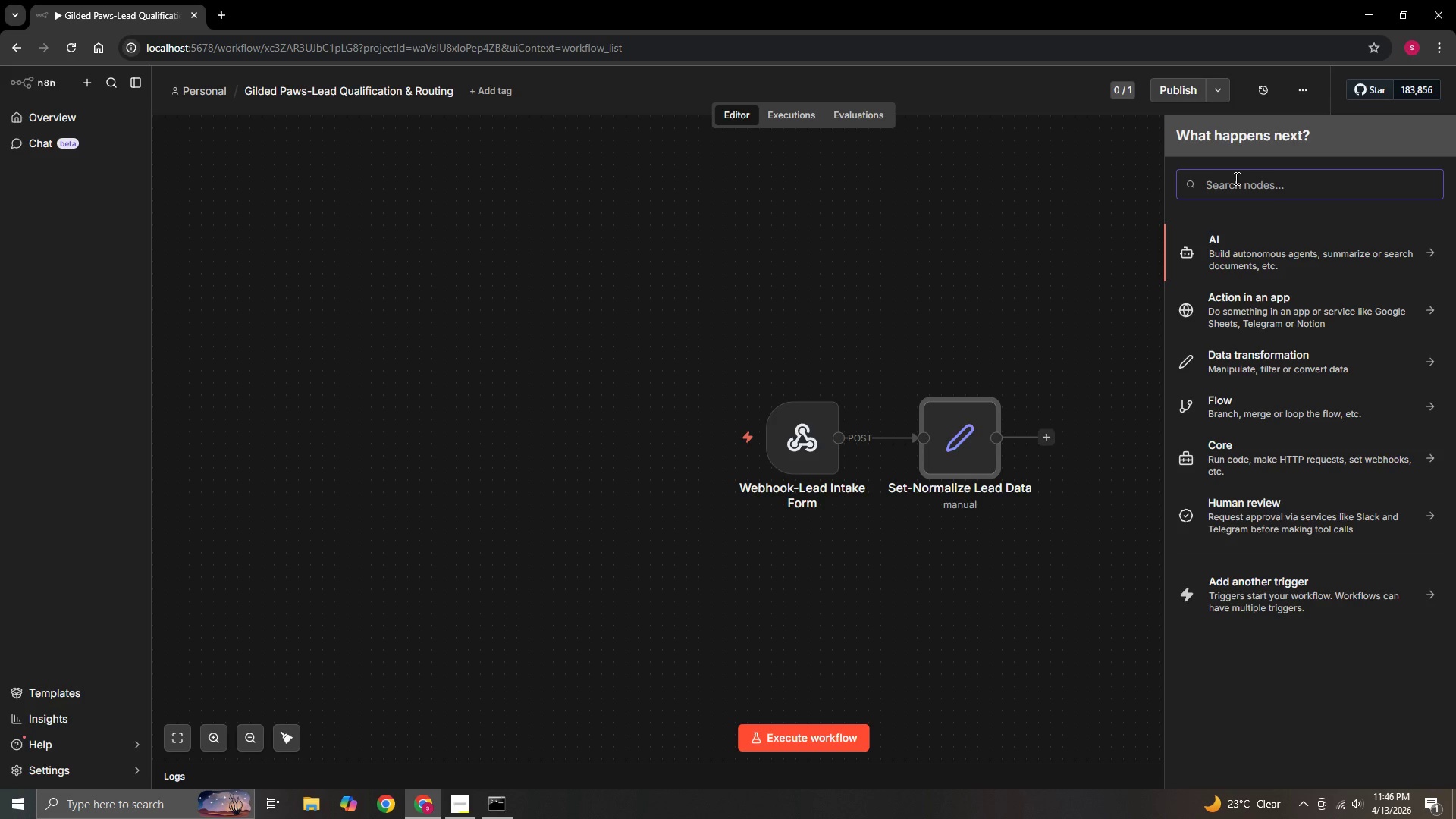 
type(if)
 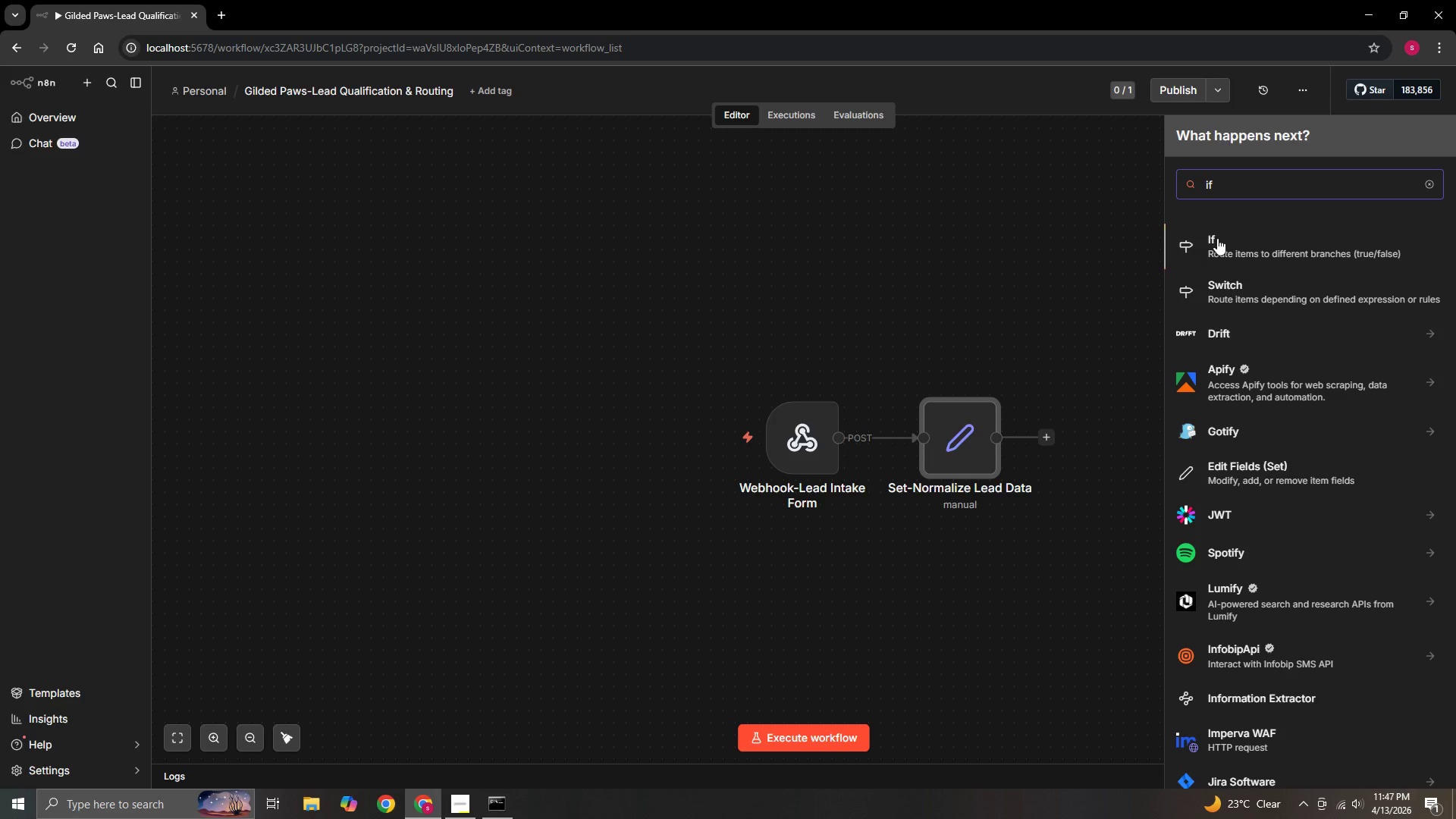 
left_click([1222, 245])
 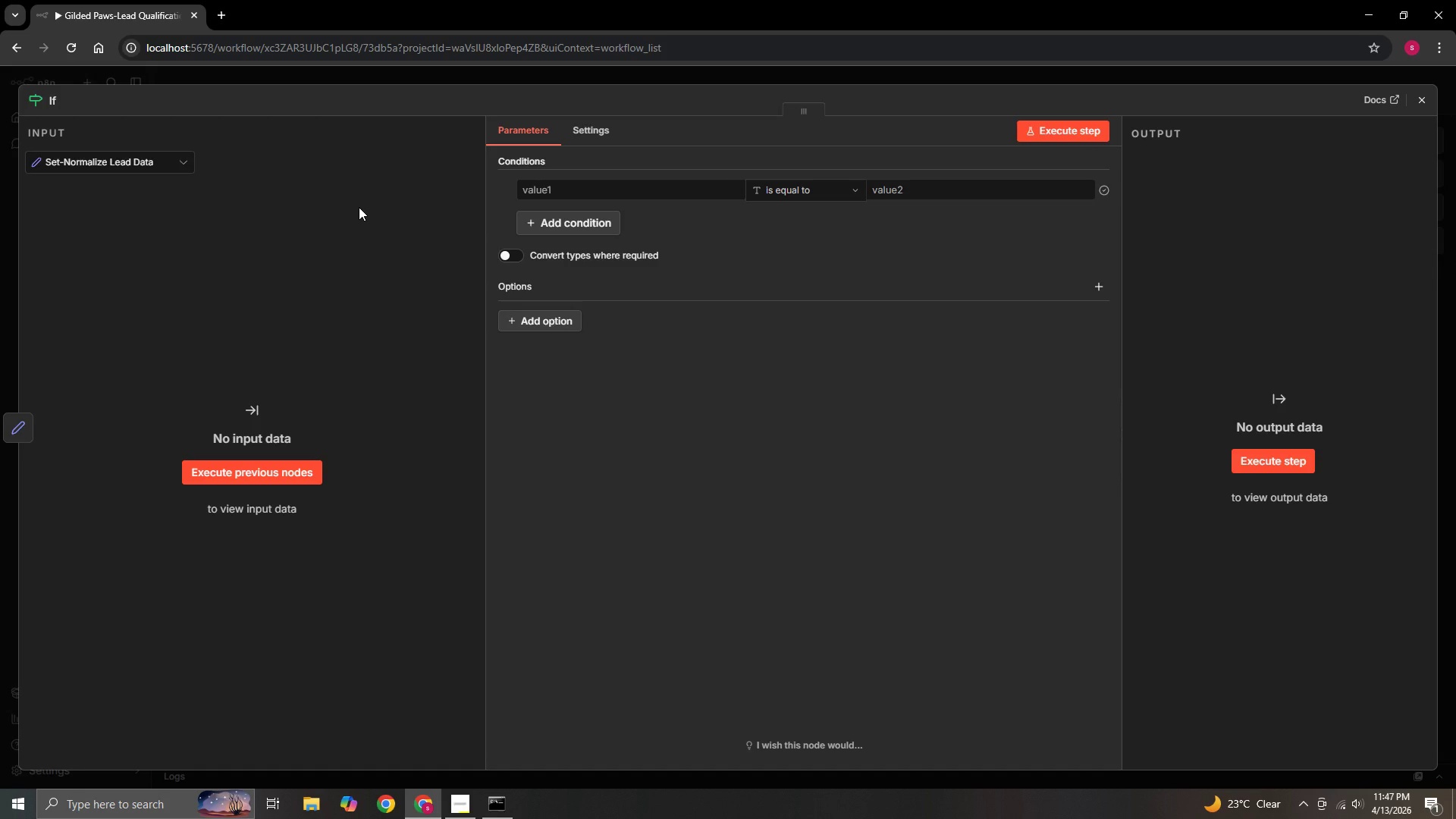 
wait(54.53)
 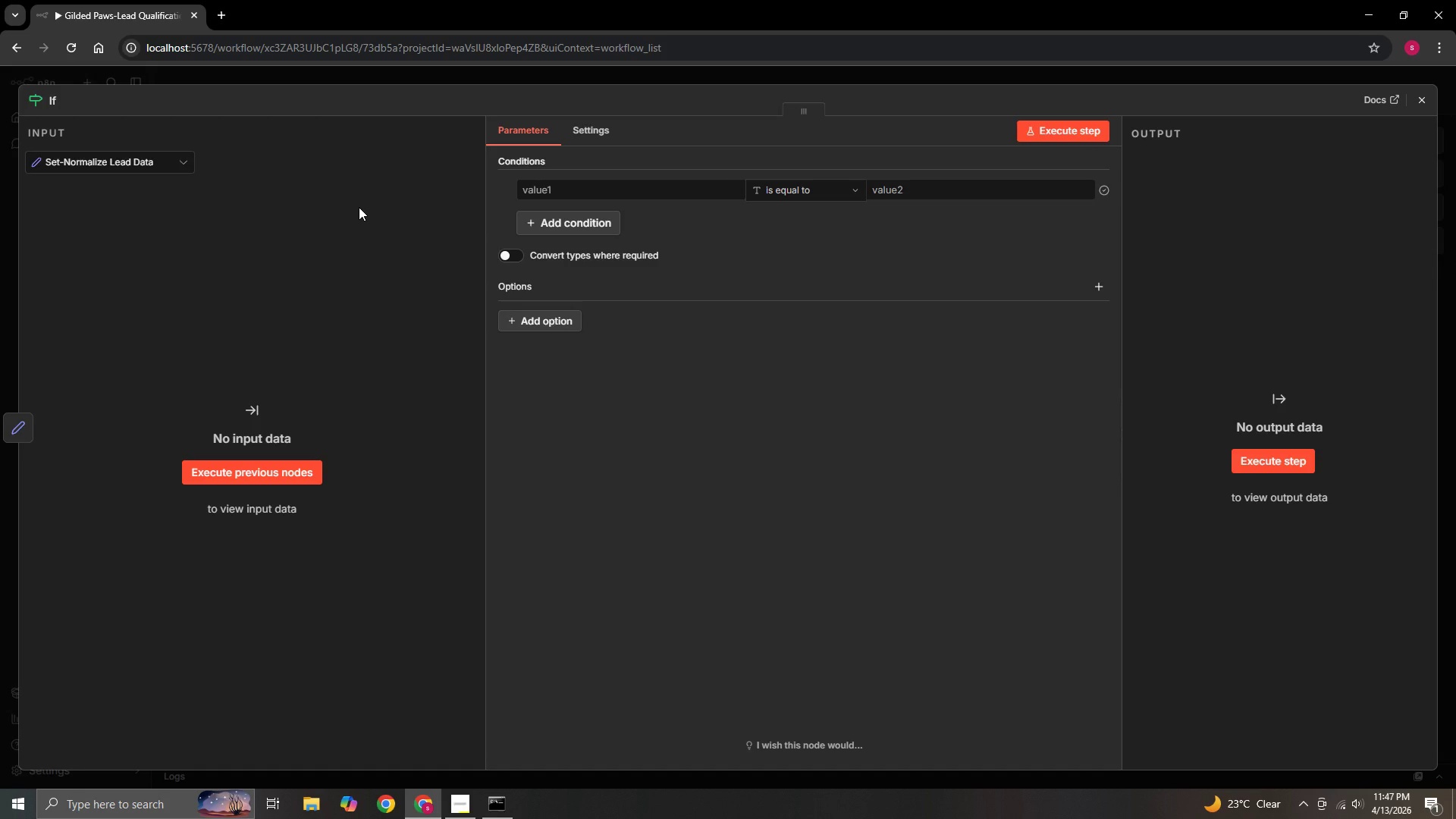 
left_click([52, 99])
 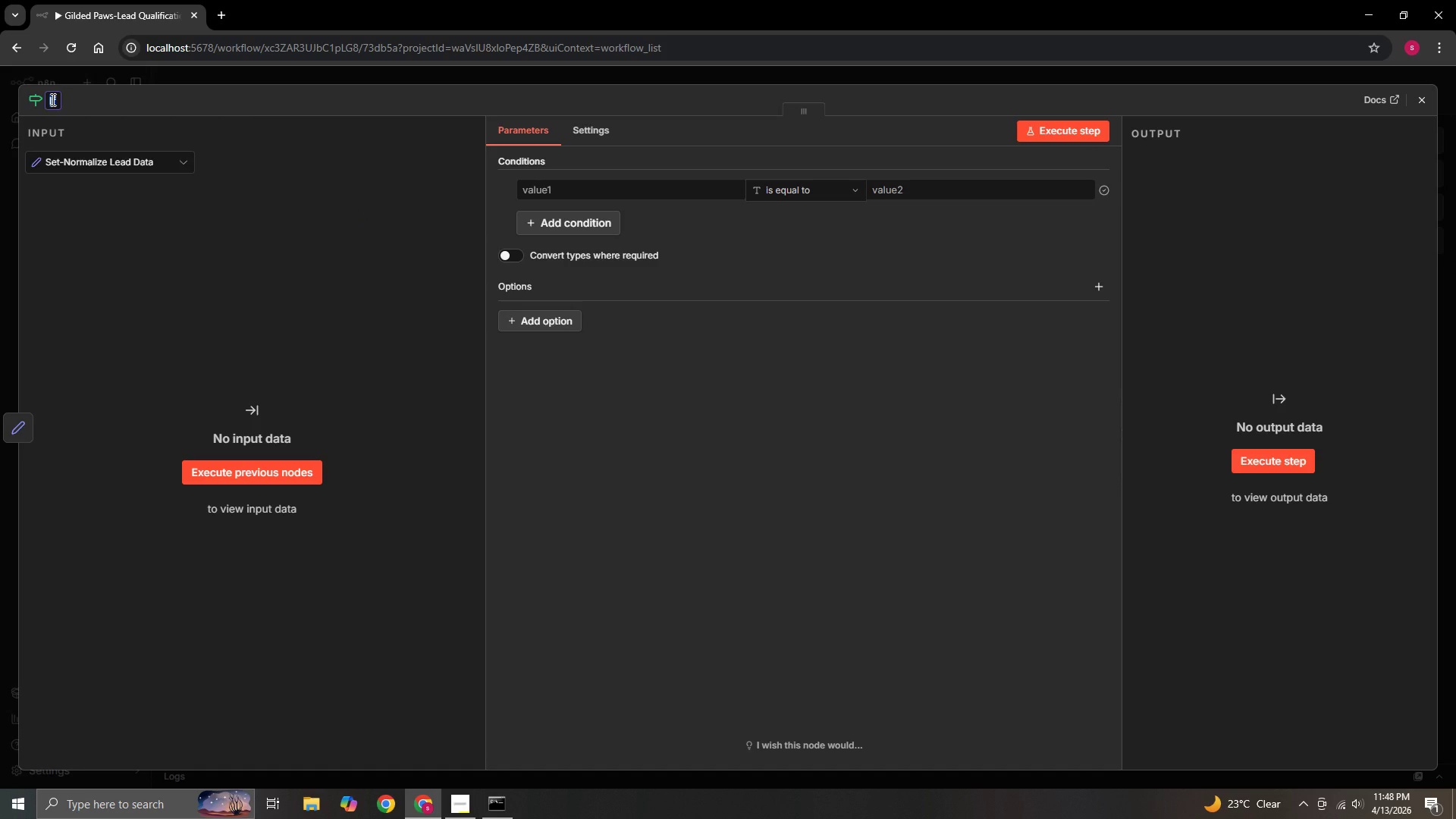 
wait(5.81)
 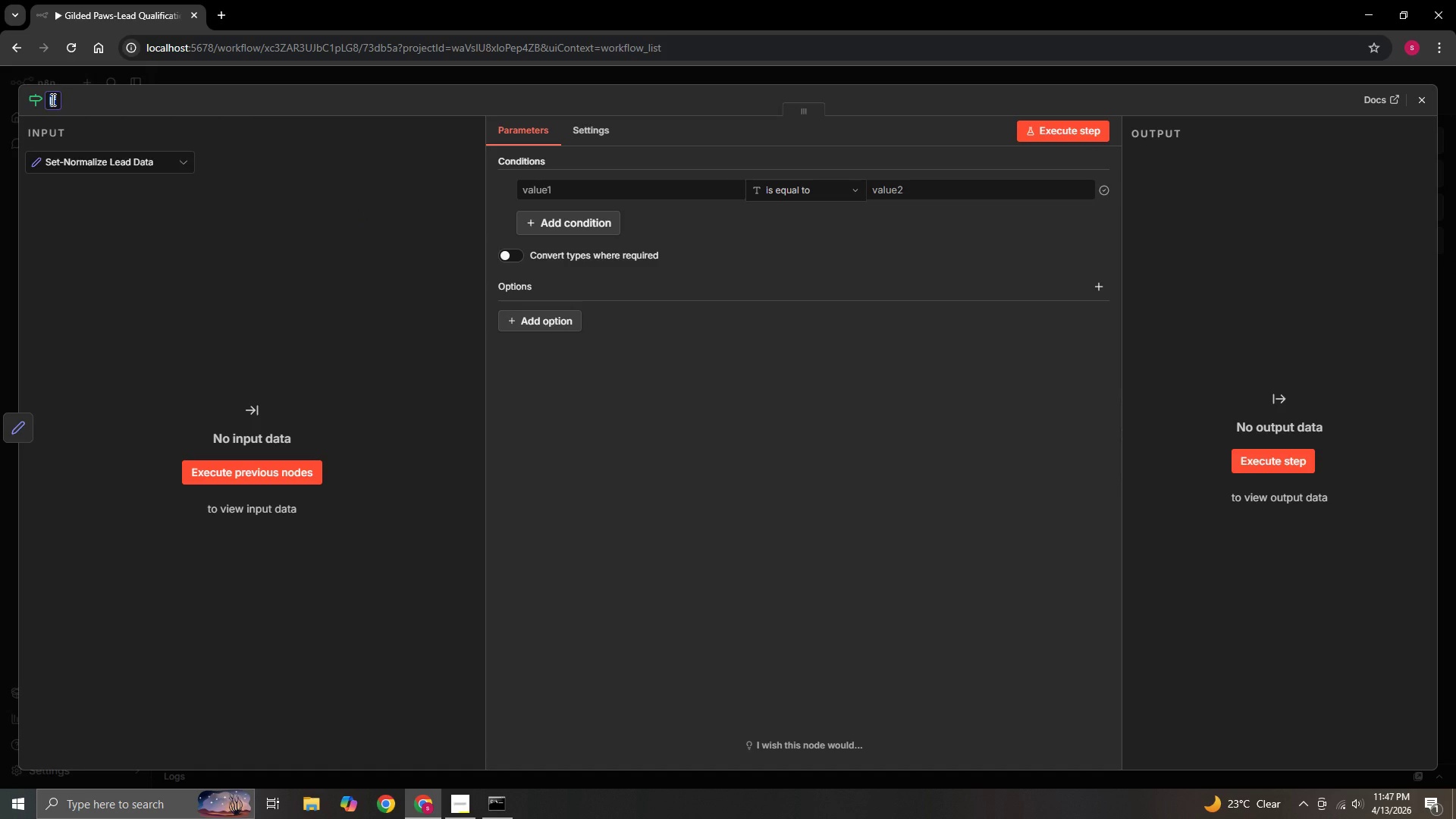 
key(CapsLock)
 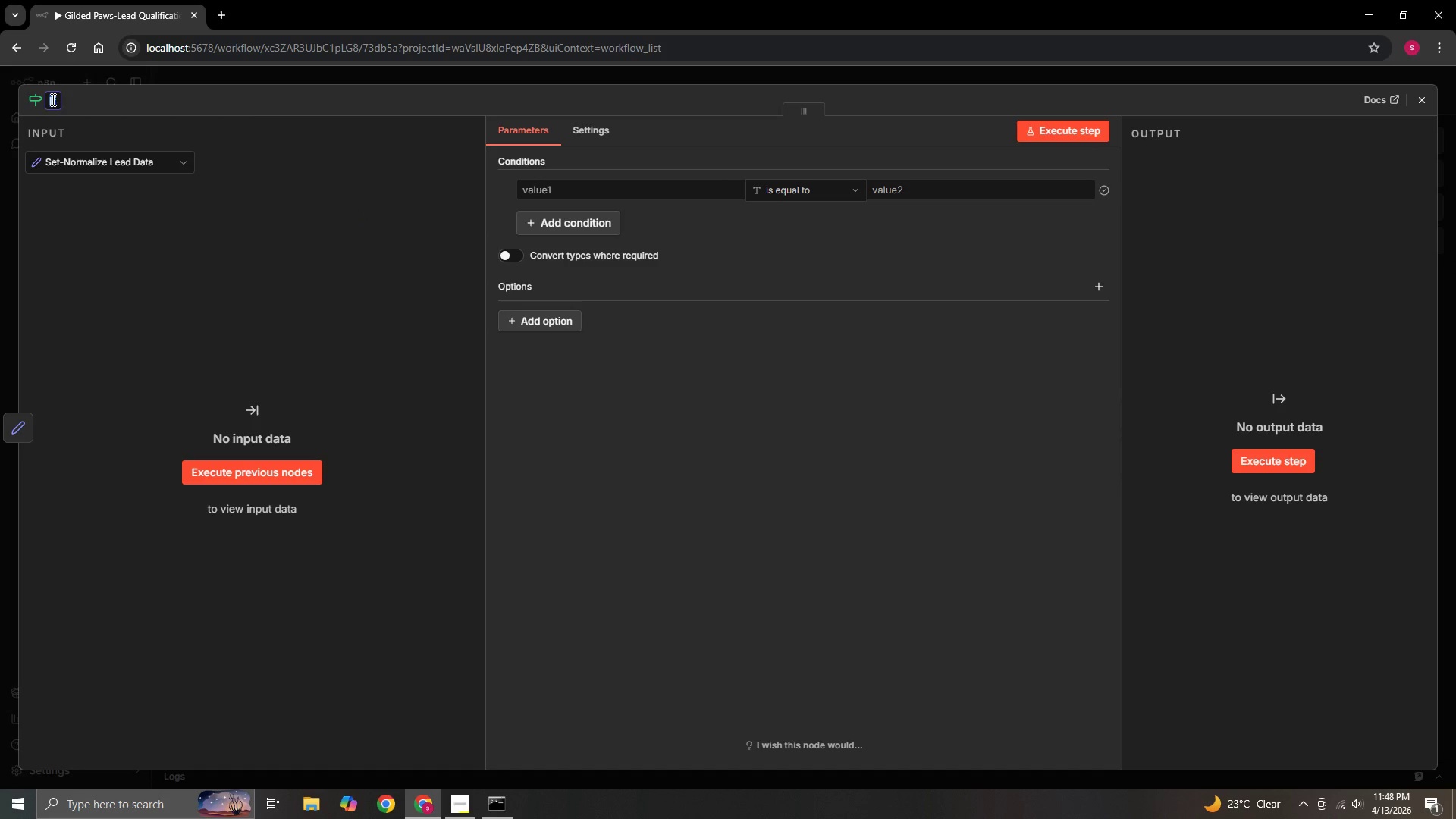 
key(I)
 